 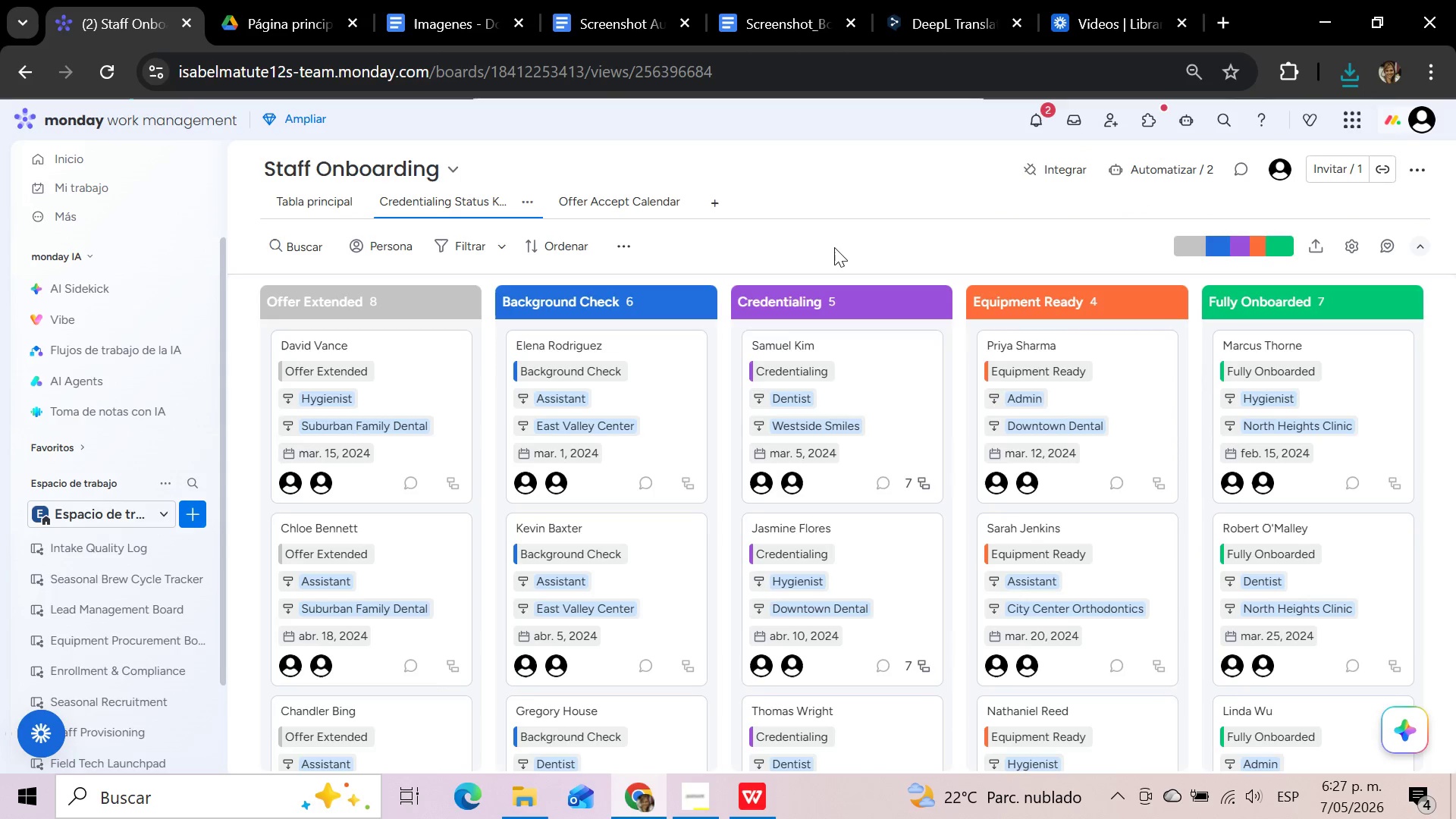 
left_click([610, 211])
 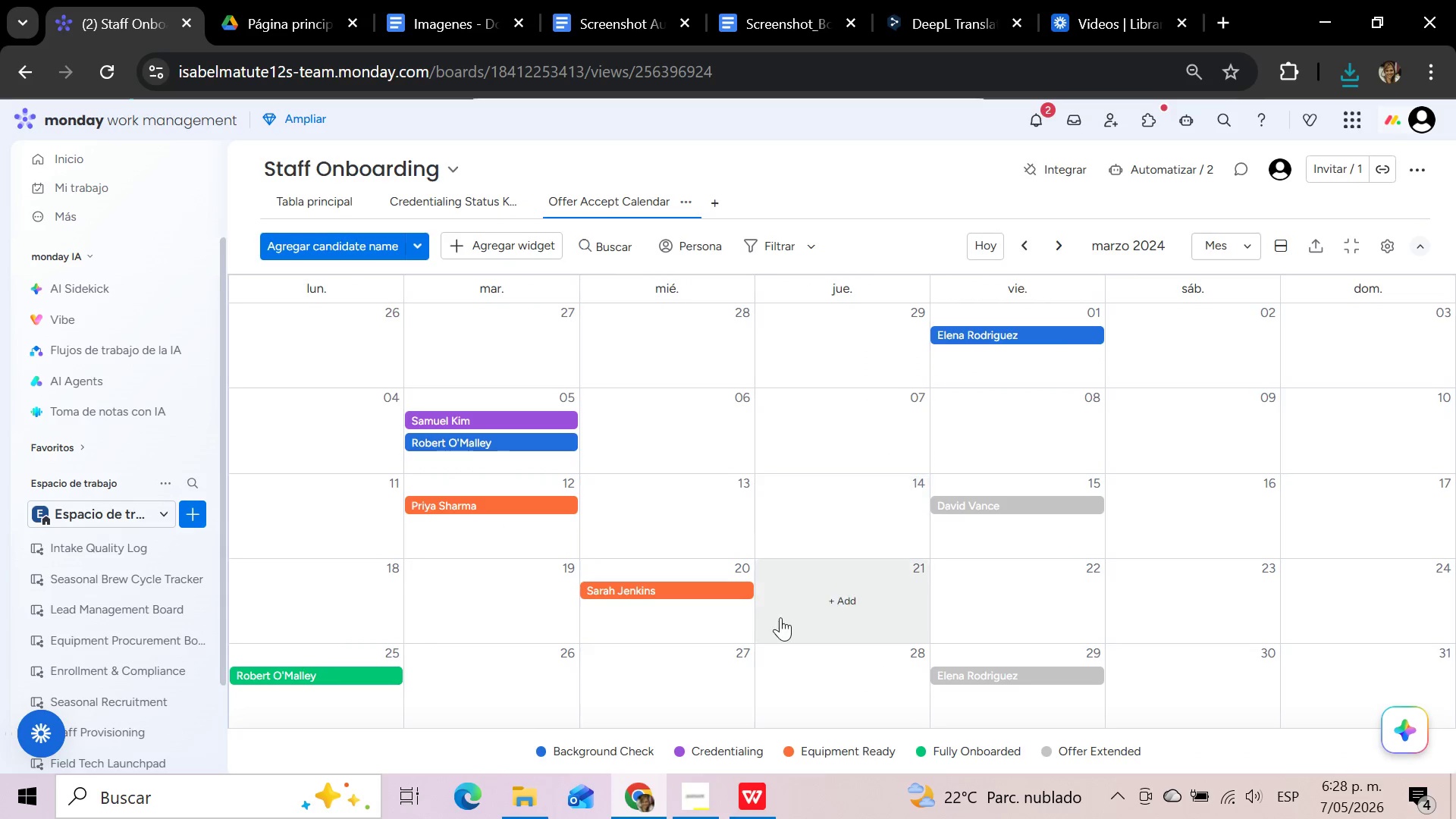 
wait(5.3)
 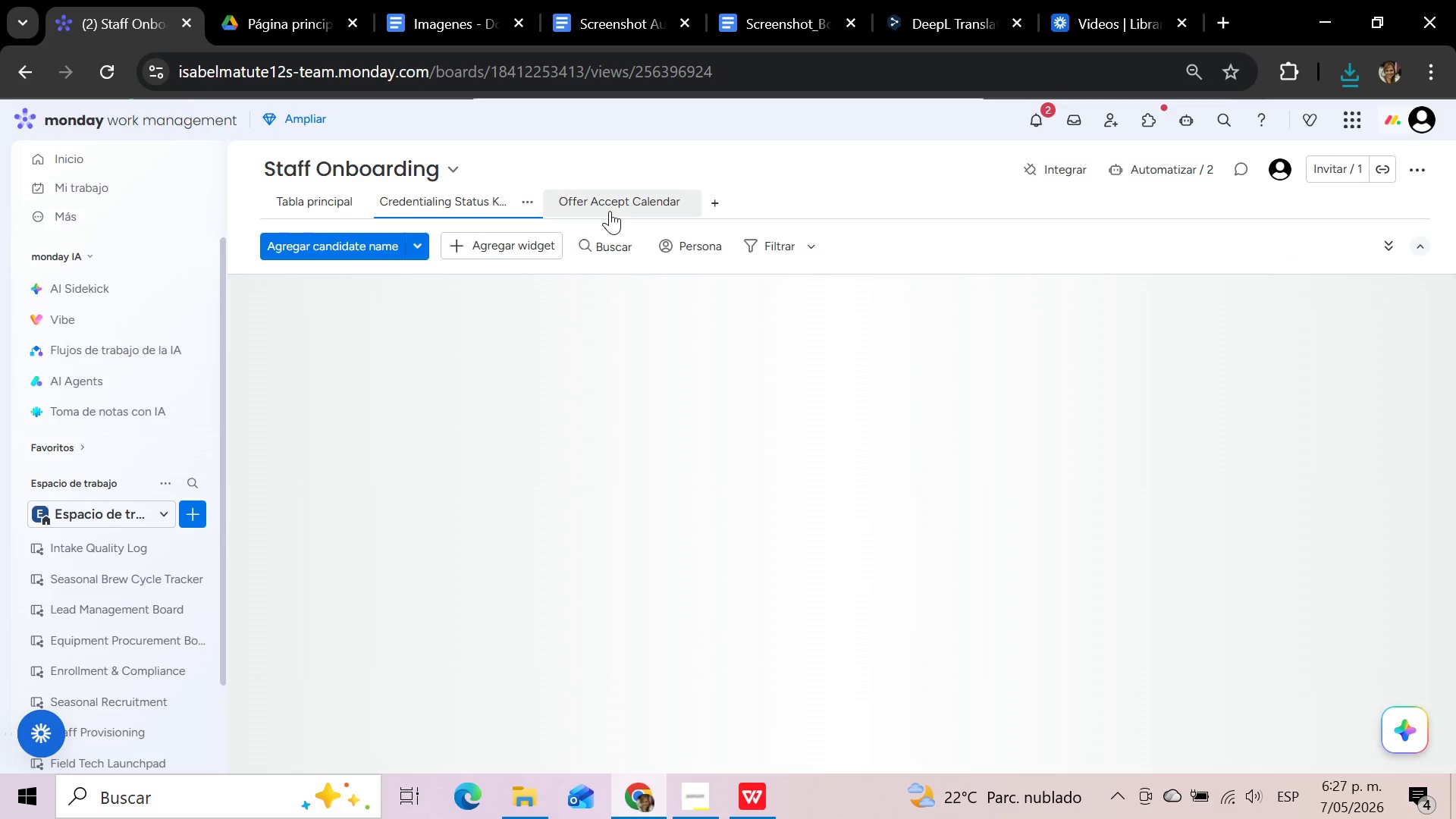 
left_click([1024, 243])
 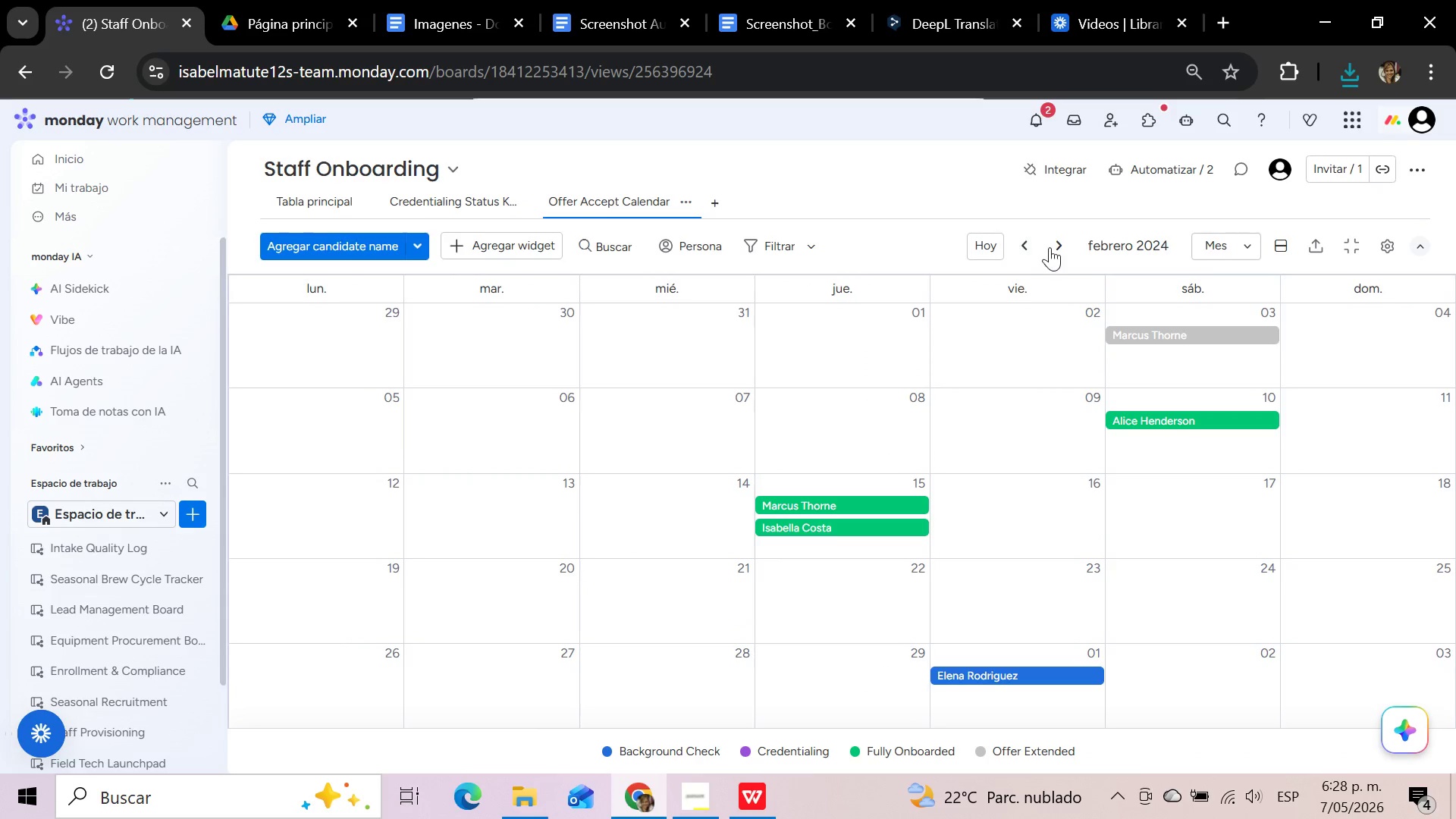 
left_click([1063, 246])
 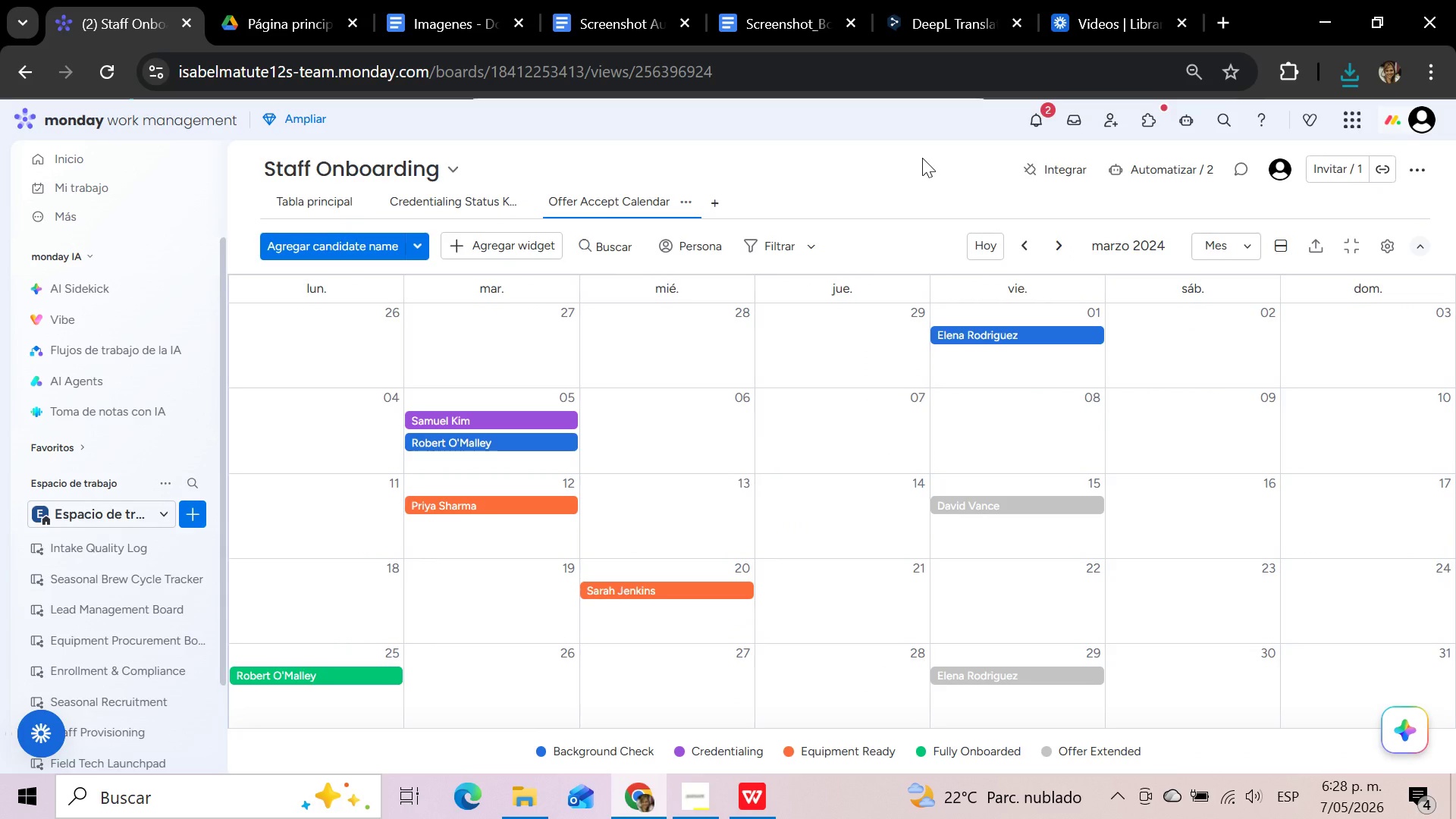 
wait(5.34)
 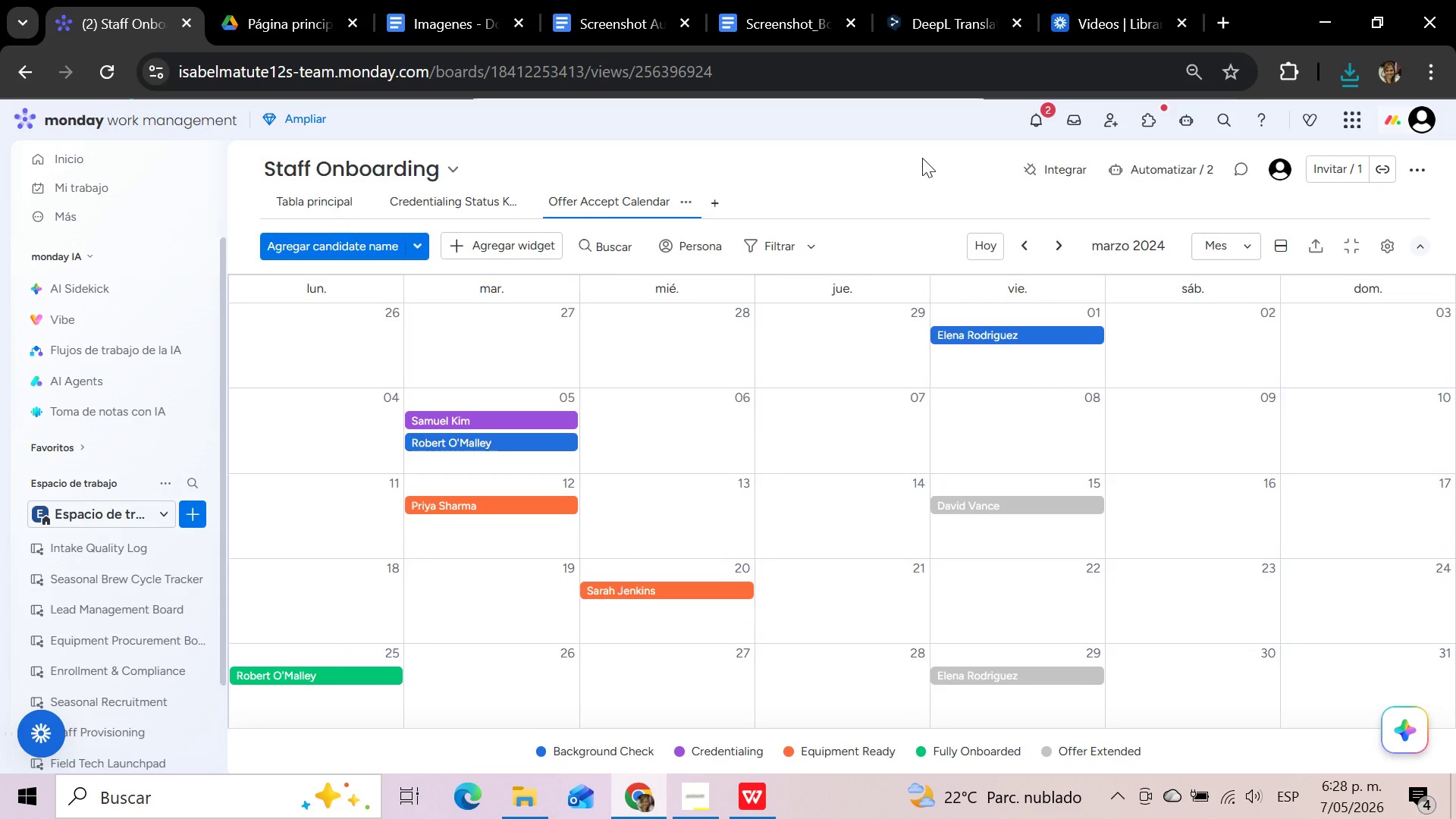 
key(Meta+Shift+S)
 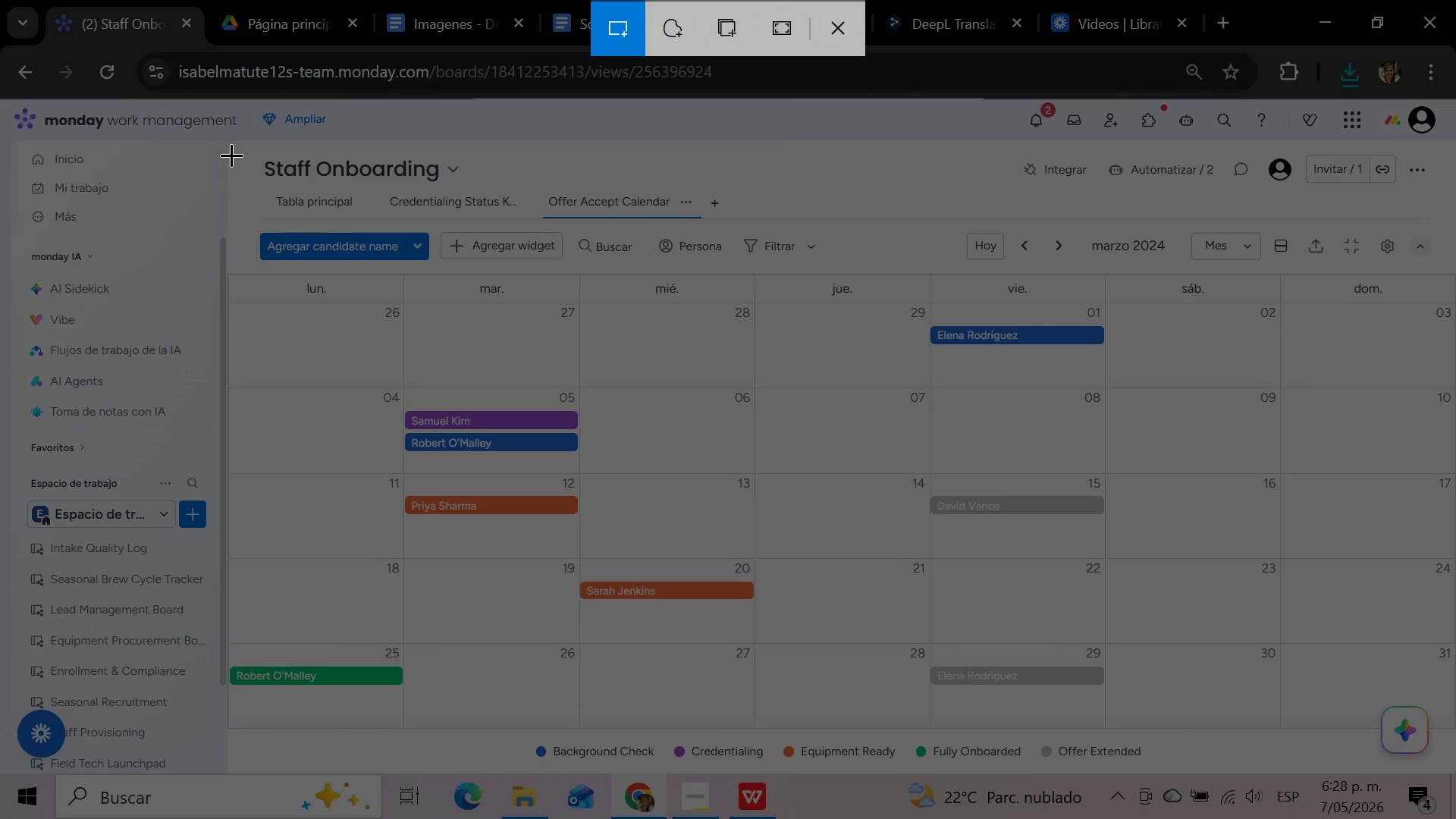 
left_click_drag(start_coordinate=[218, 161], to_coordinate=[1448, 767])
 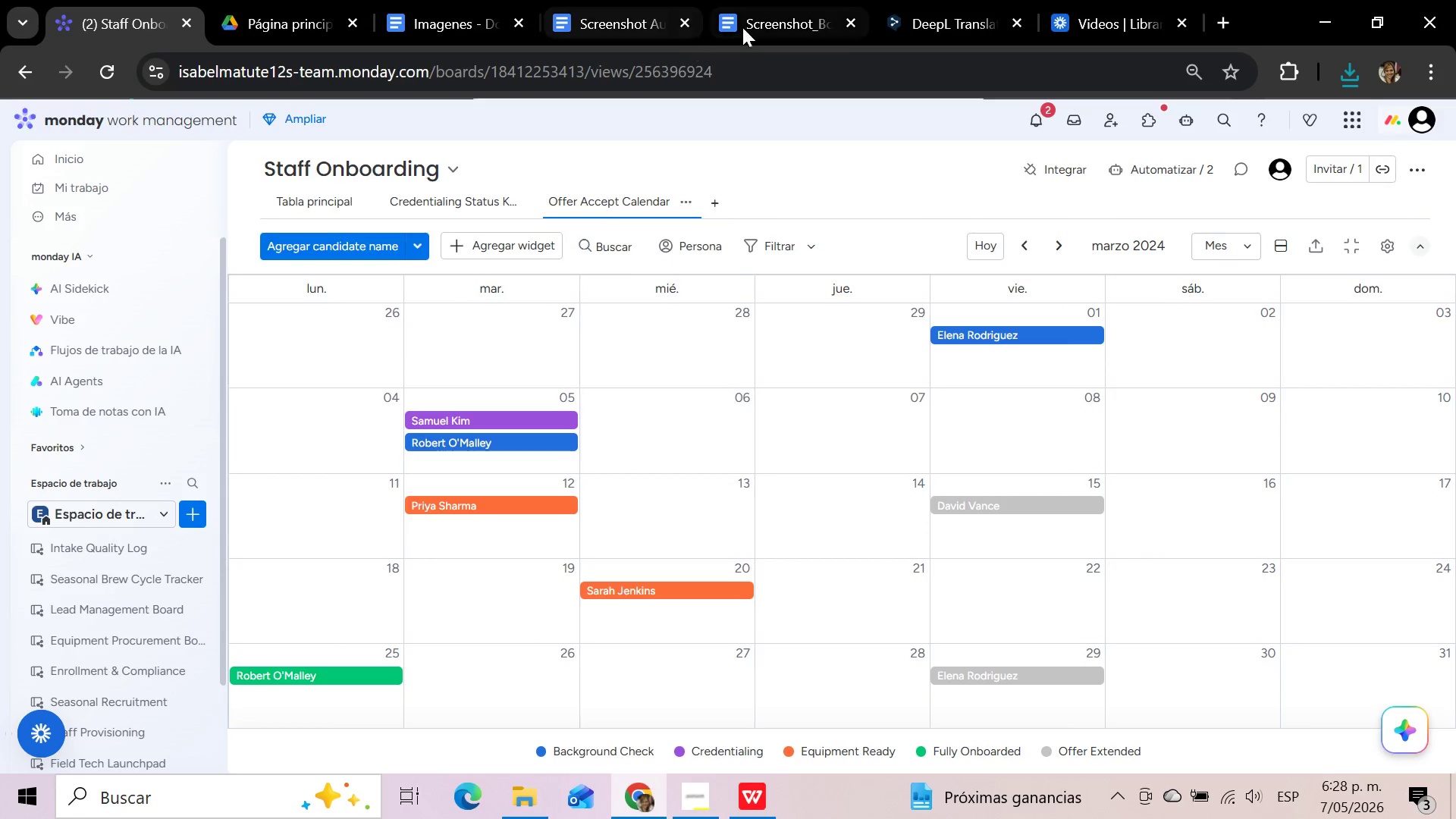 
left_click([774, 17])
 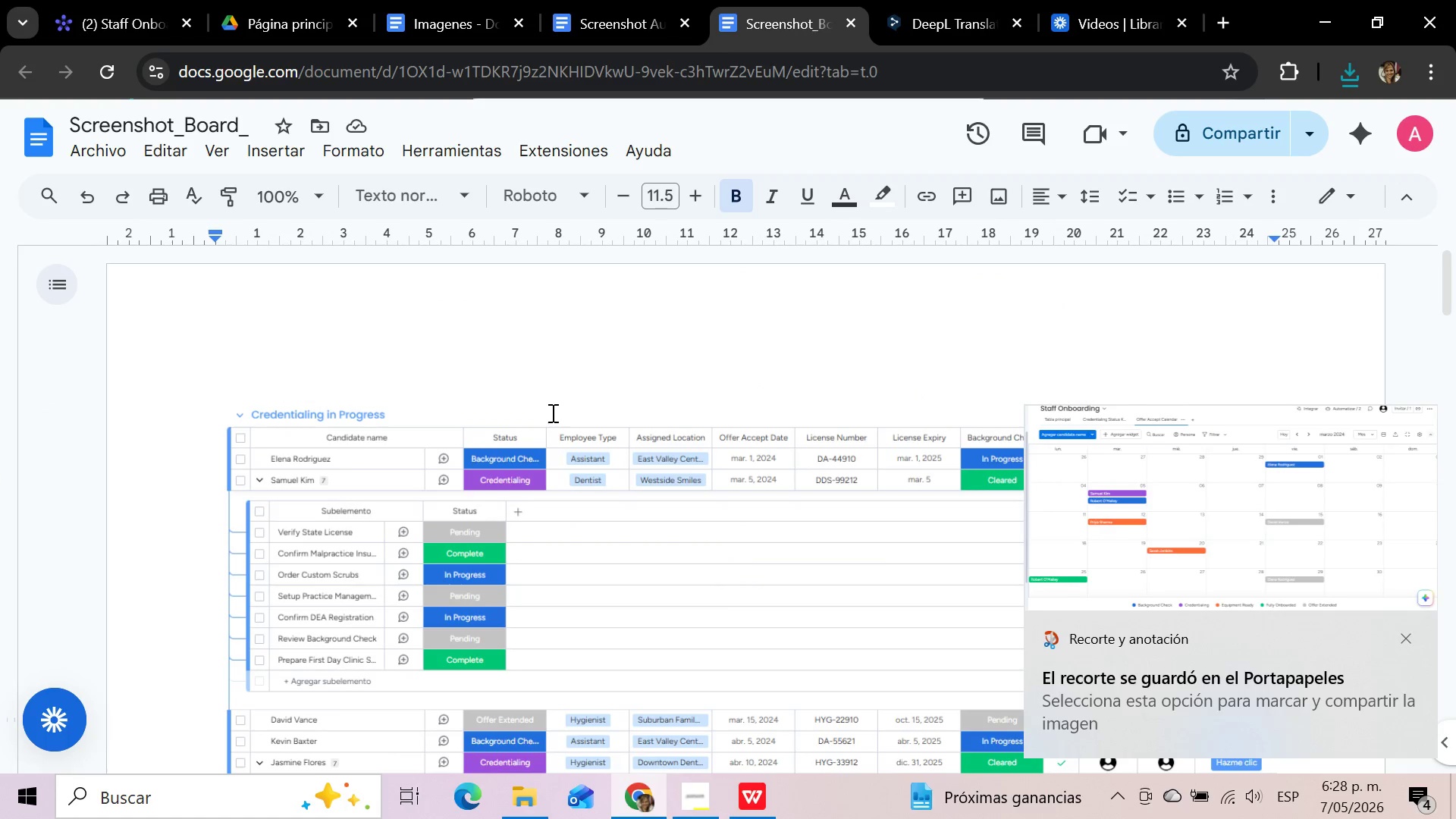 
left_click([502, 460])
 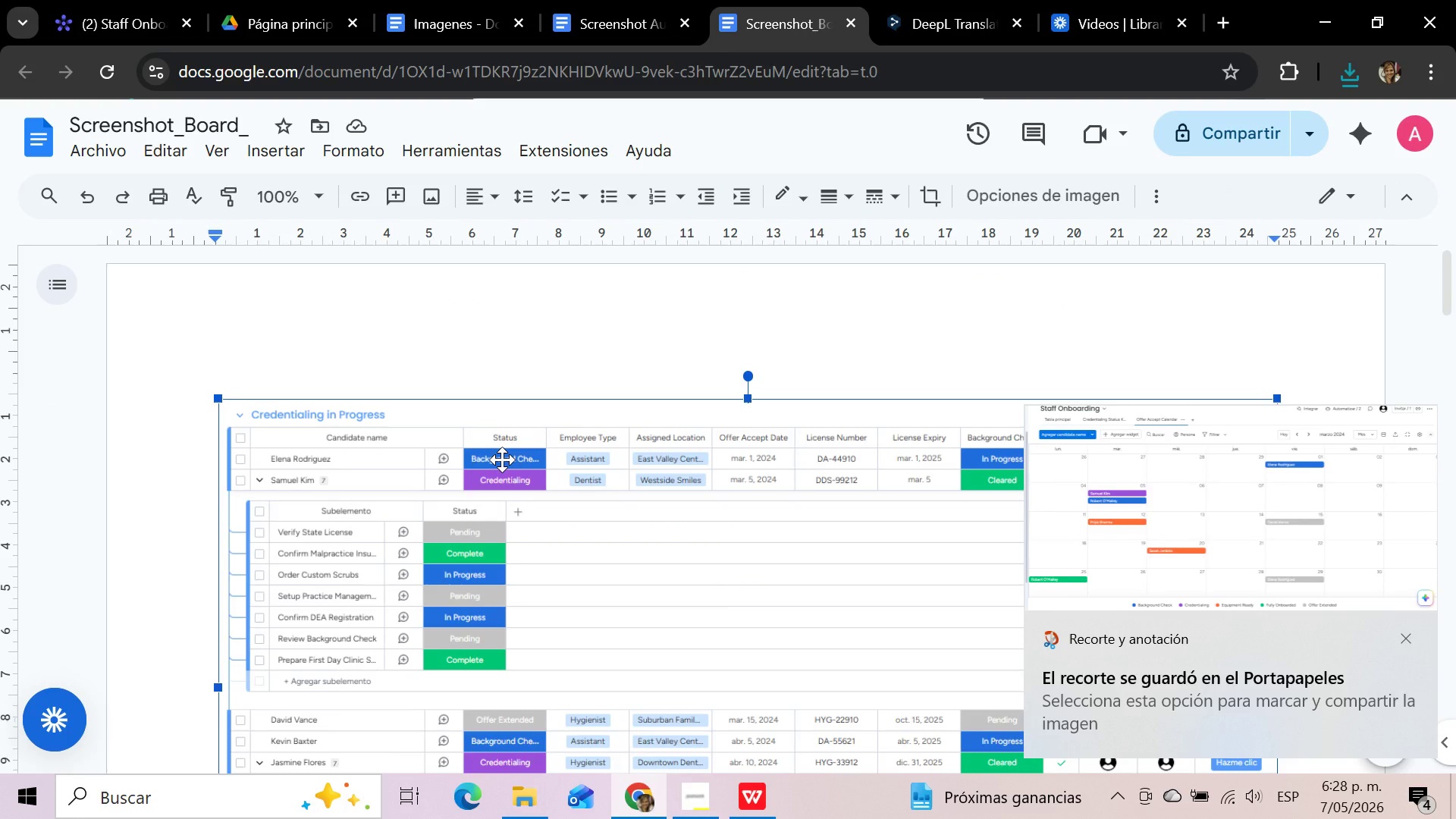 
key(Delete)
 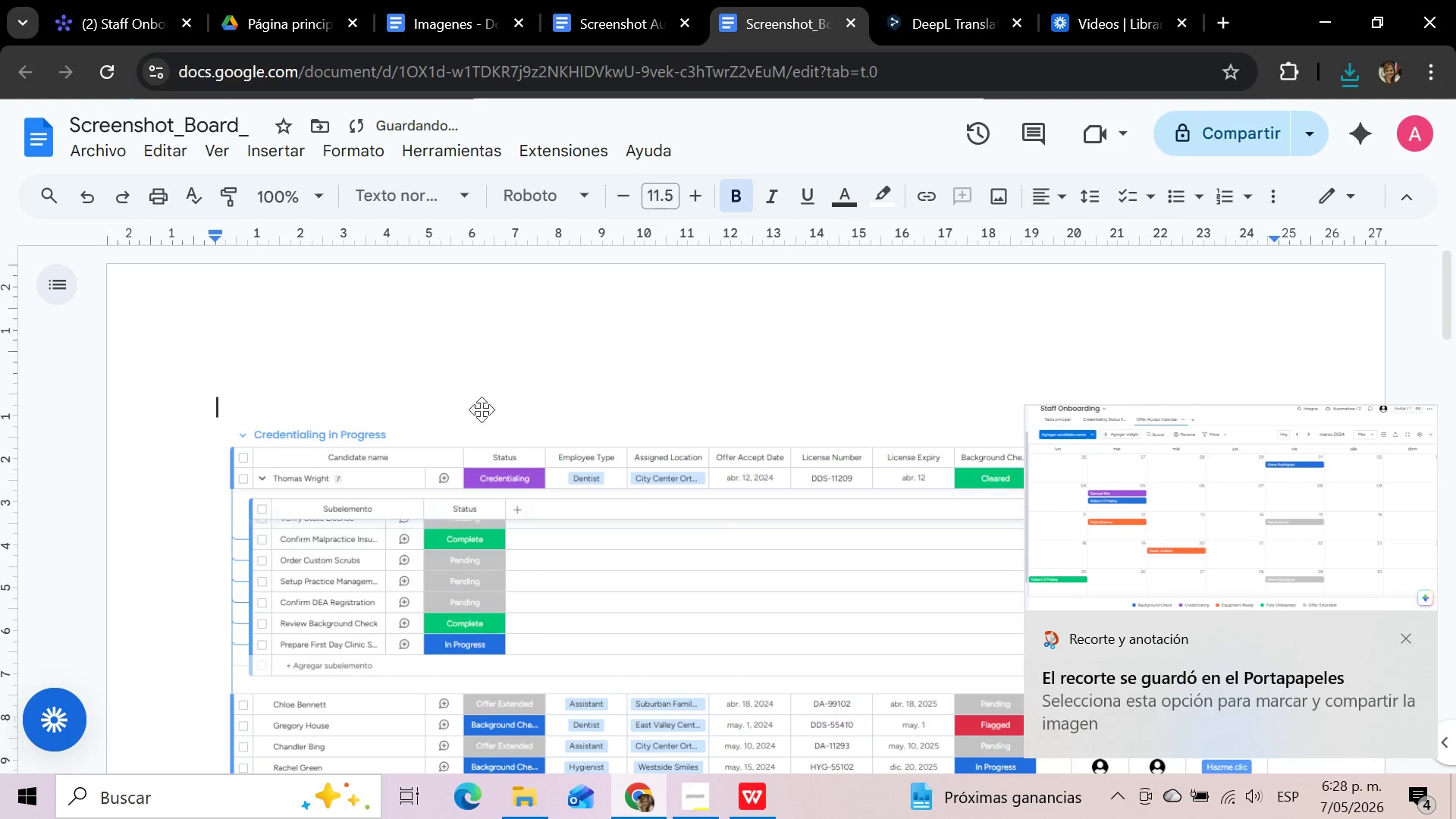 
left_click([481, 409])
 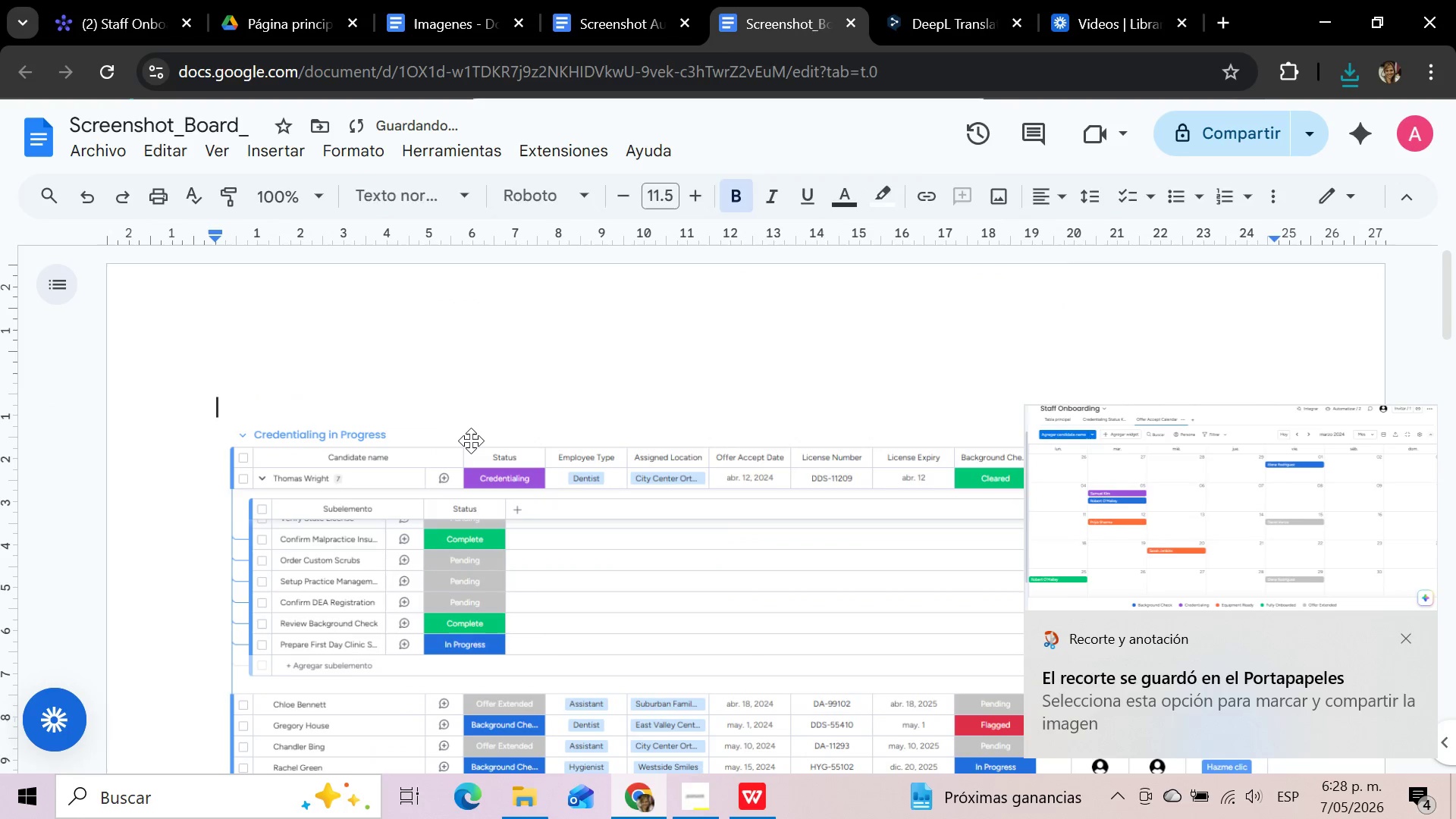 
left_click([471, 441])
 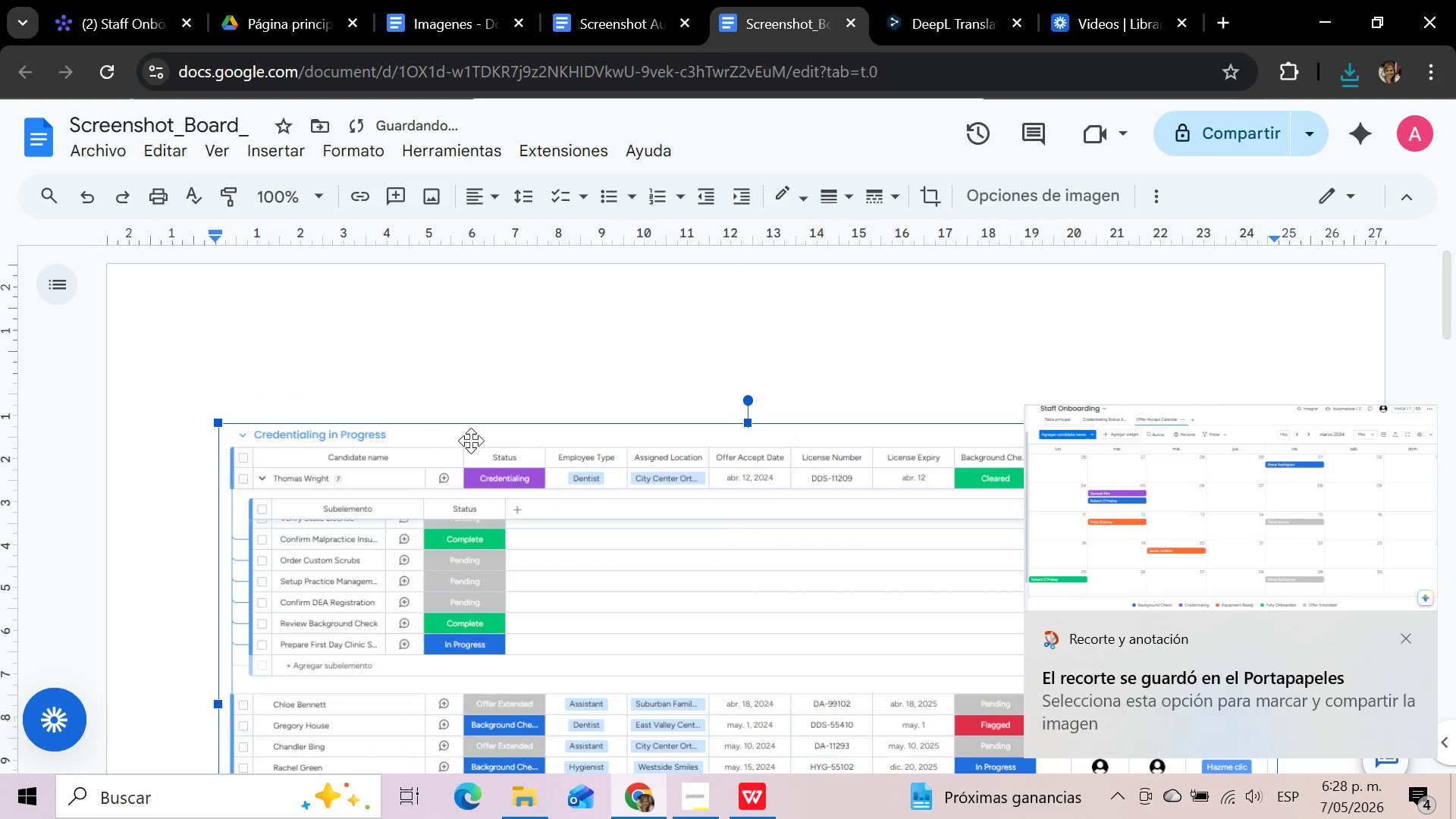 
key(Delete)
 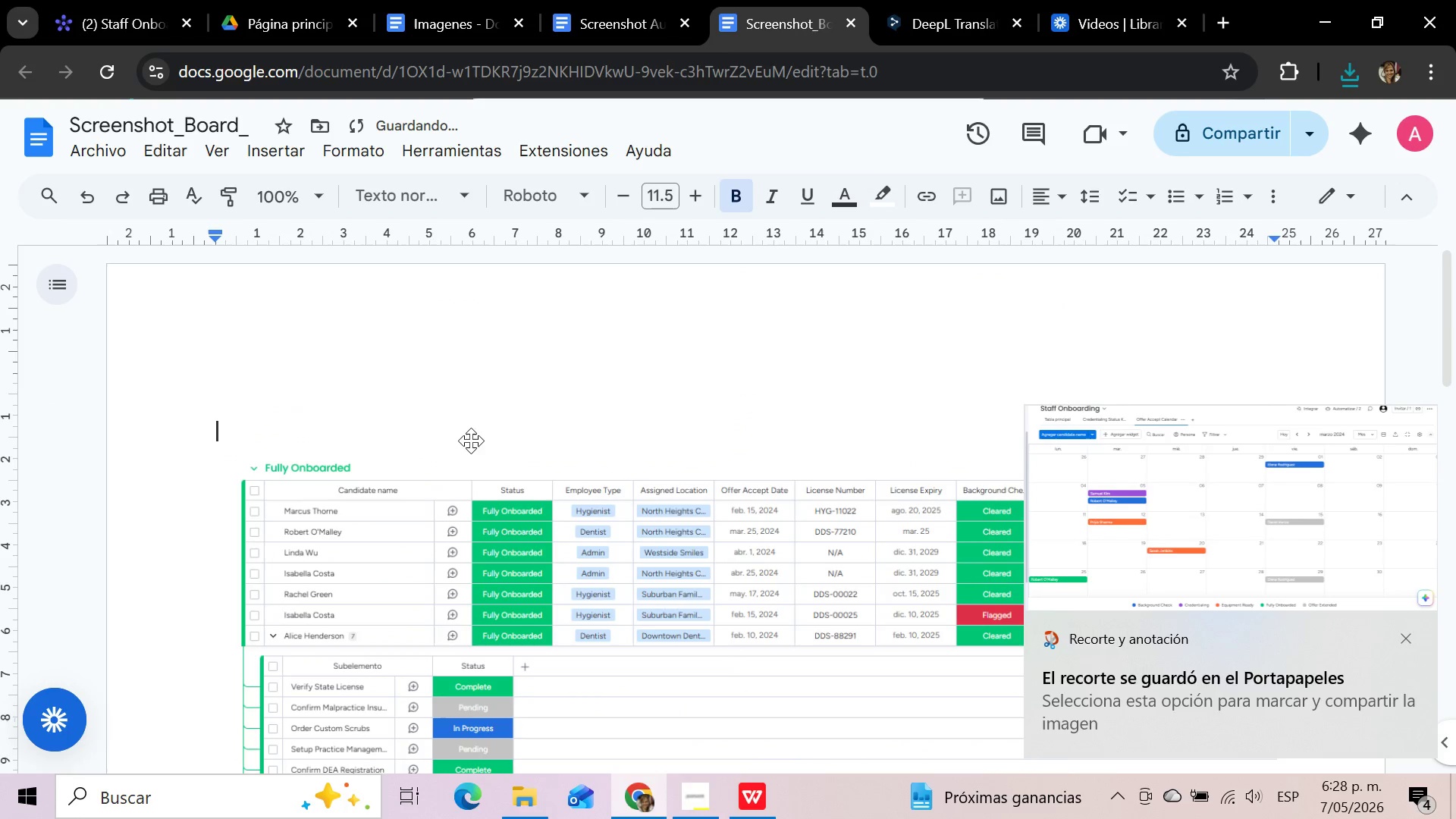 
left_click([471, 441])
 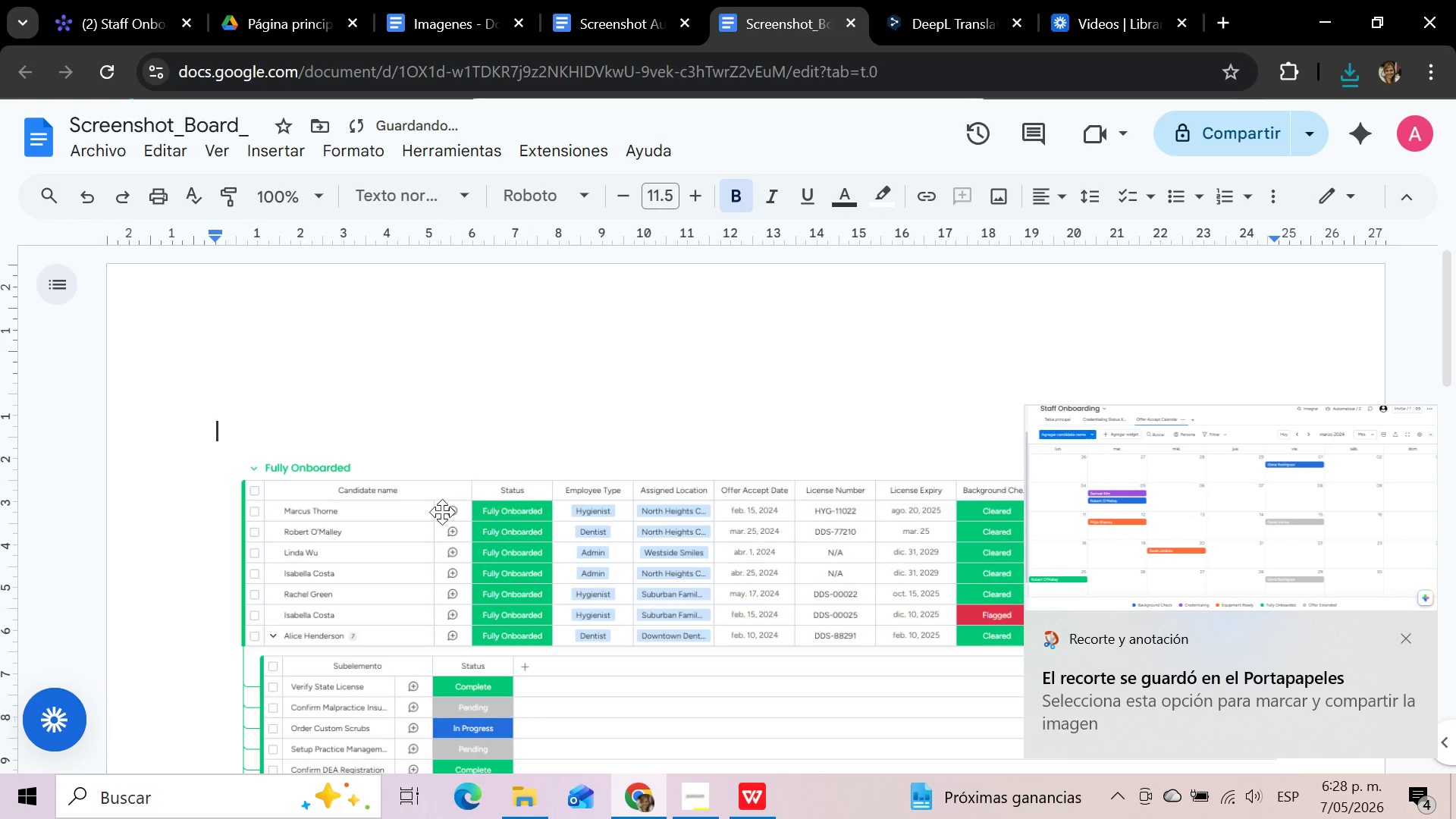 
left_click([442, 512])
 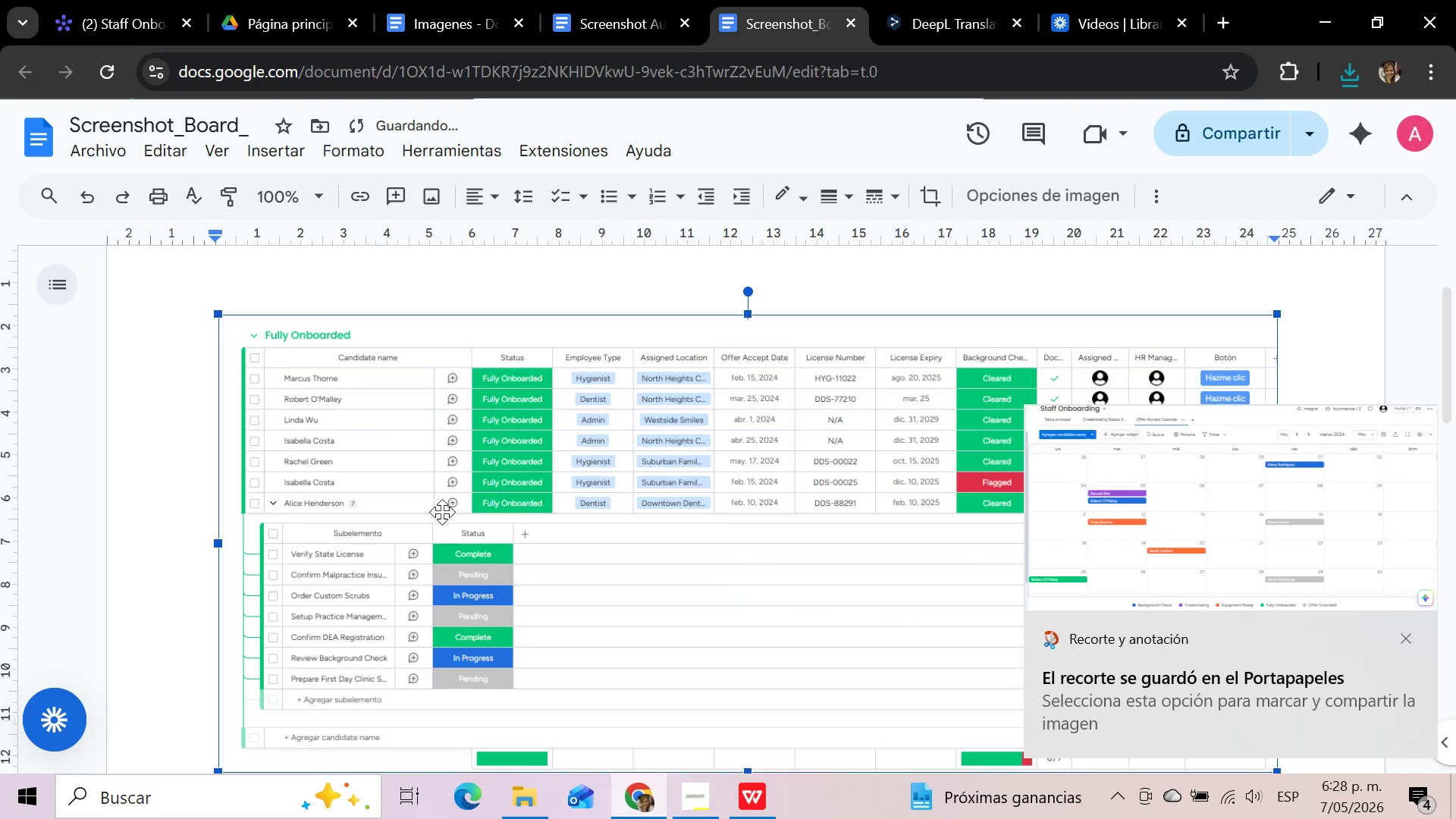 
key(Delete)
 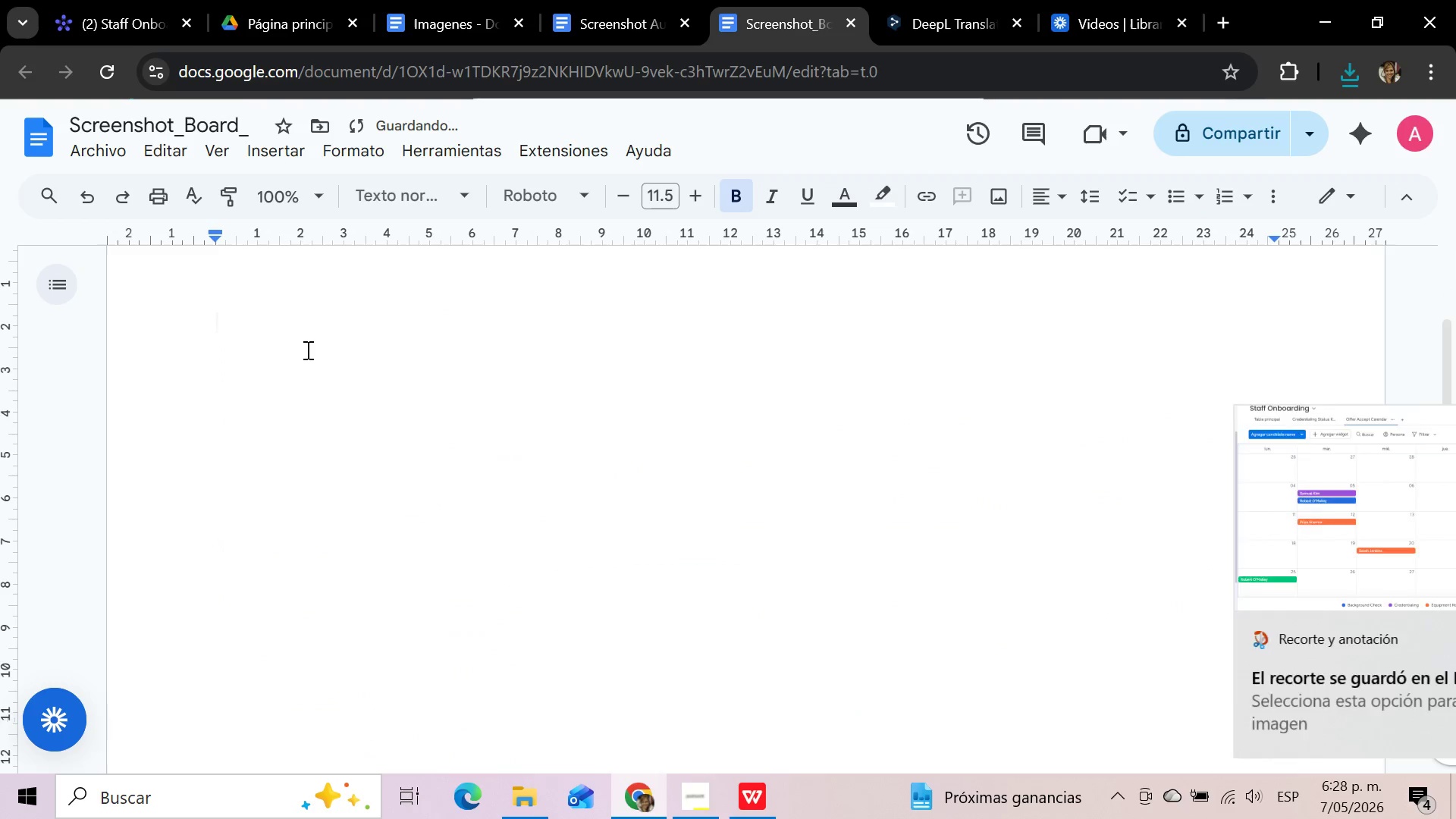 
left_click([289, 325])
 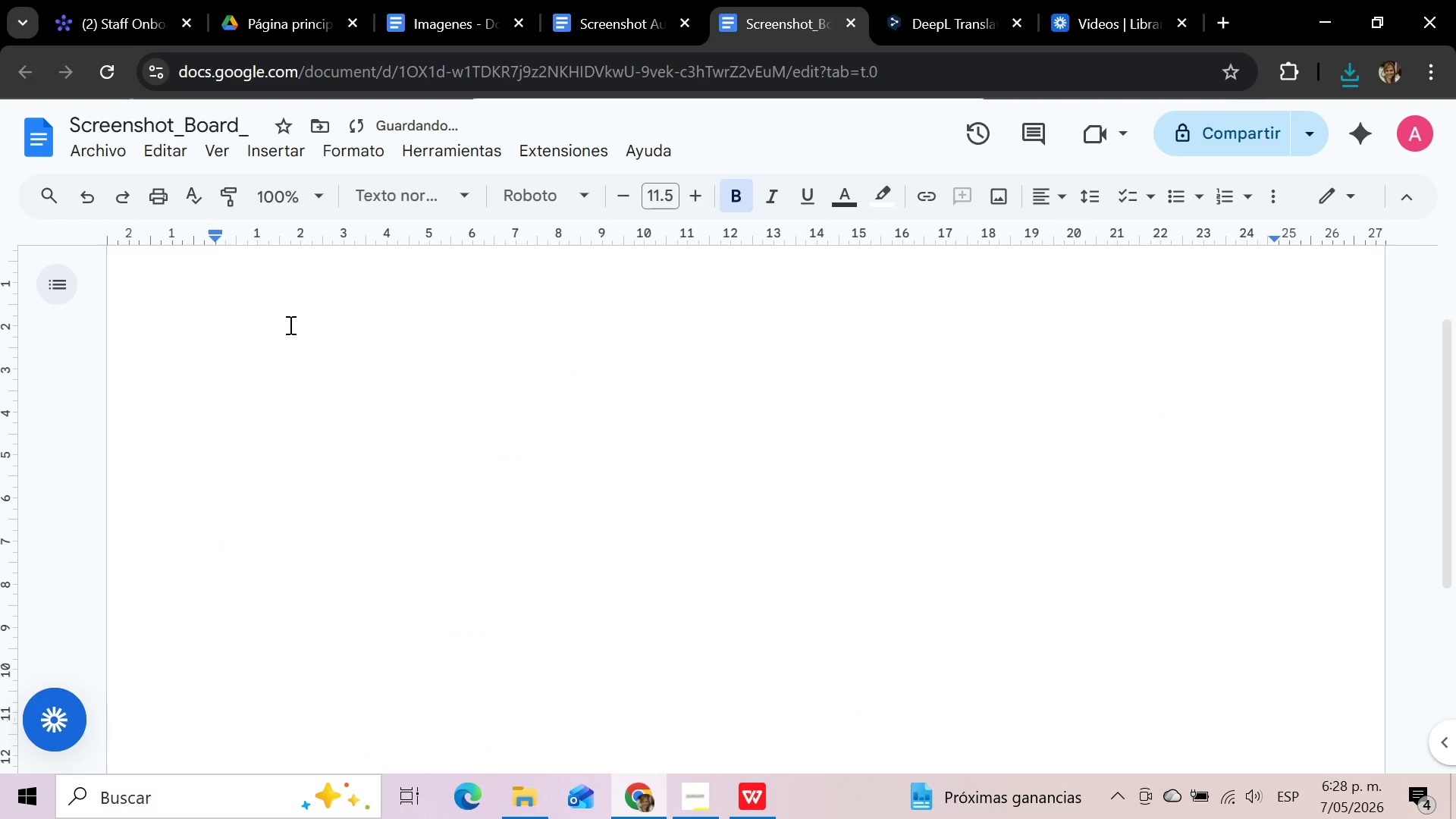 
key(Control+V)
 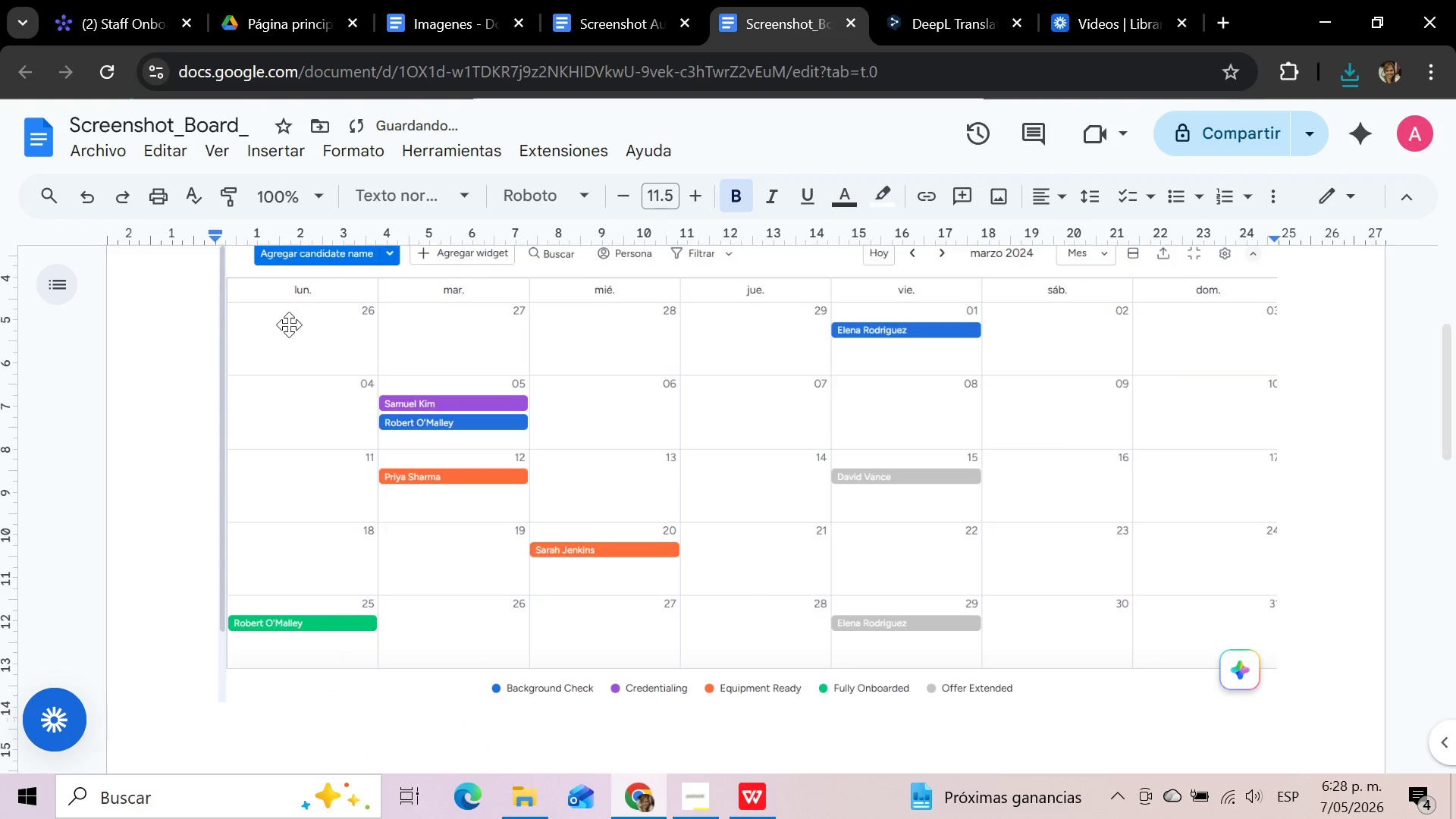 
key(Enter)
 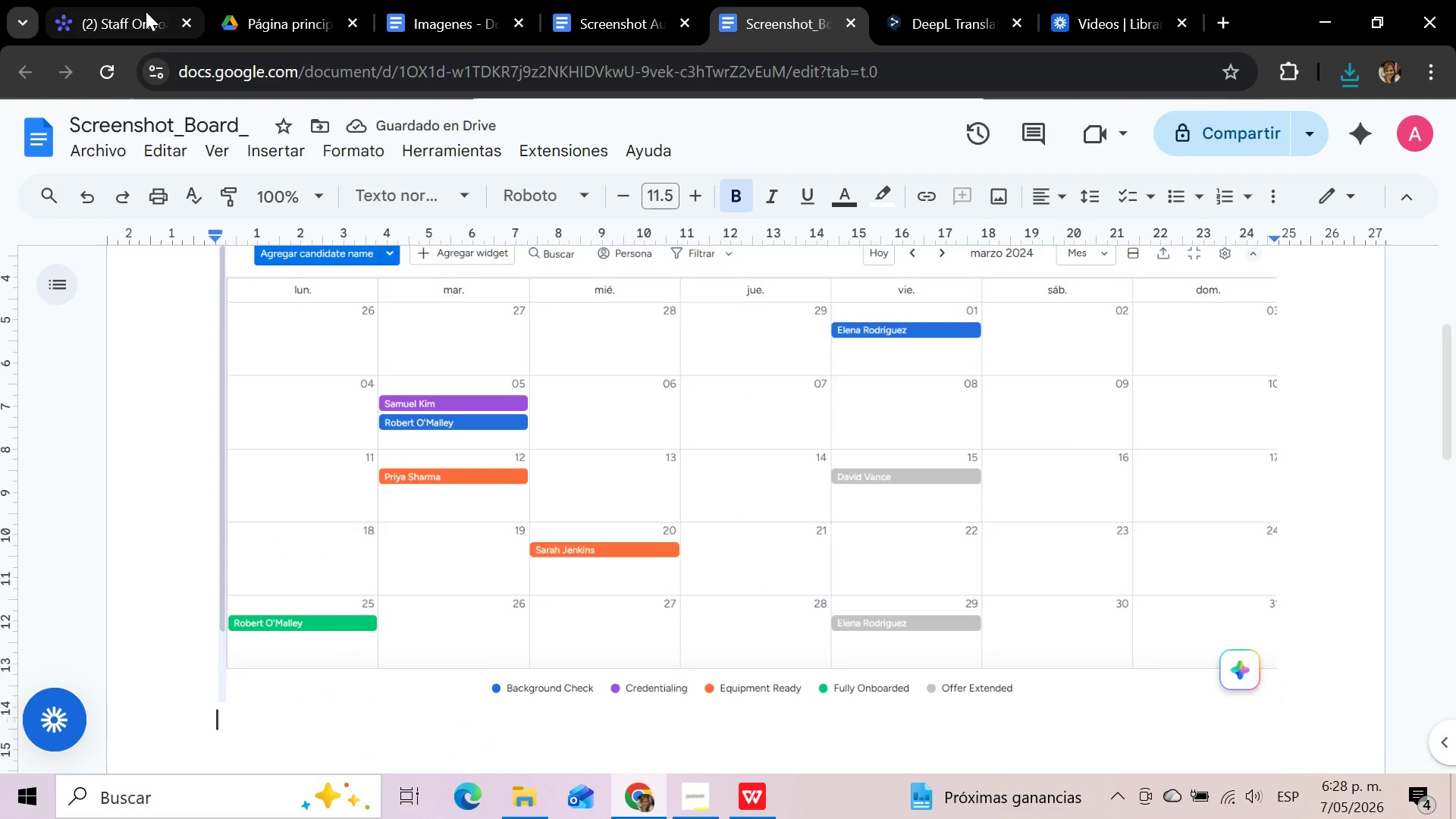 
left_click([130, 0])
 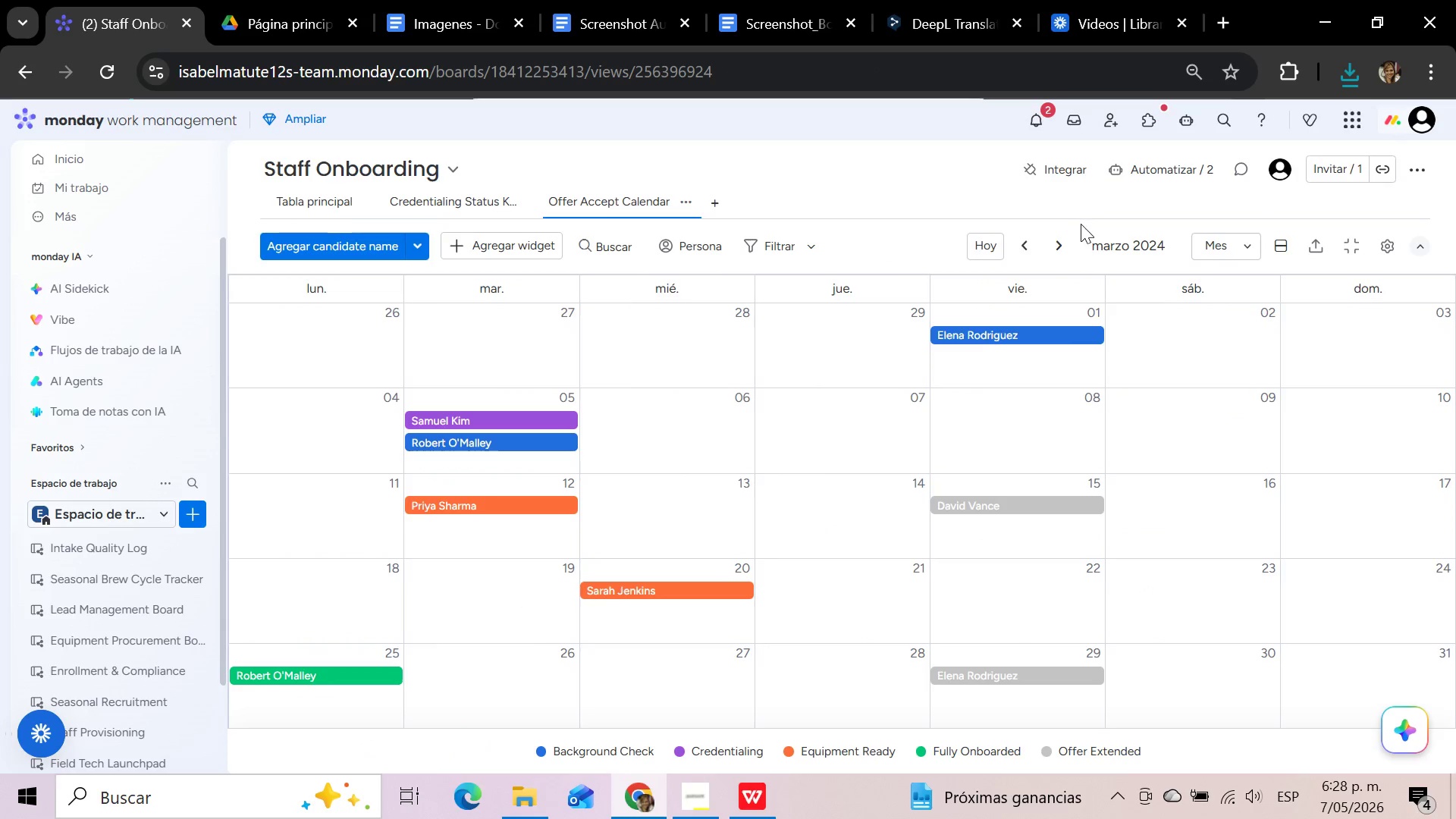 
left_click([1063, 239])
 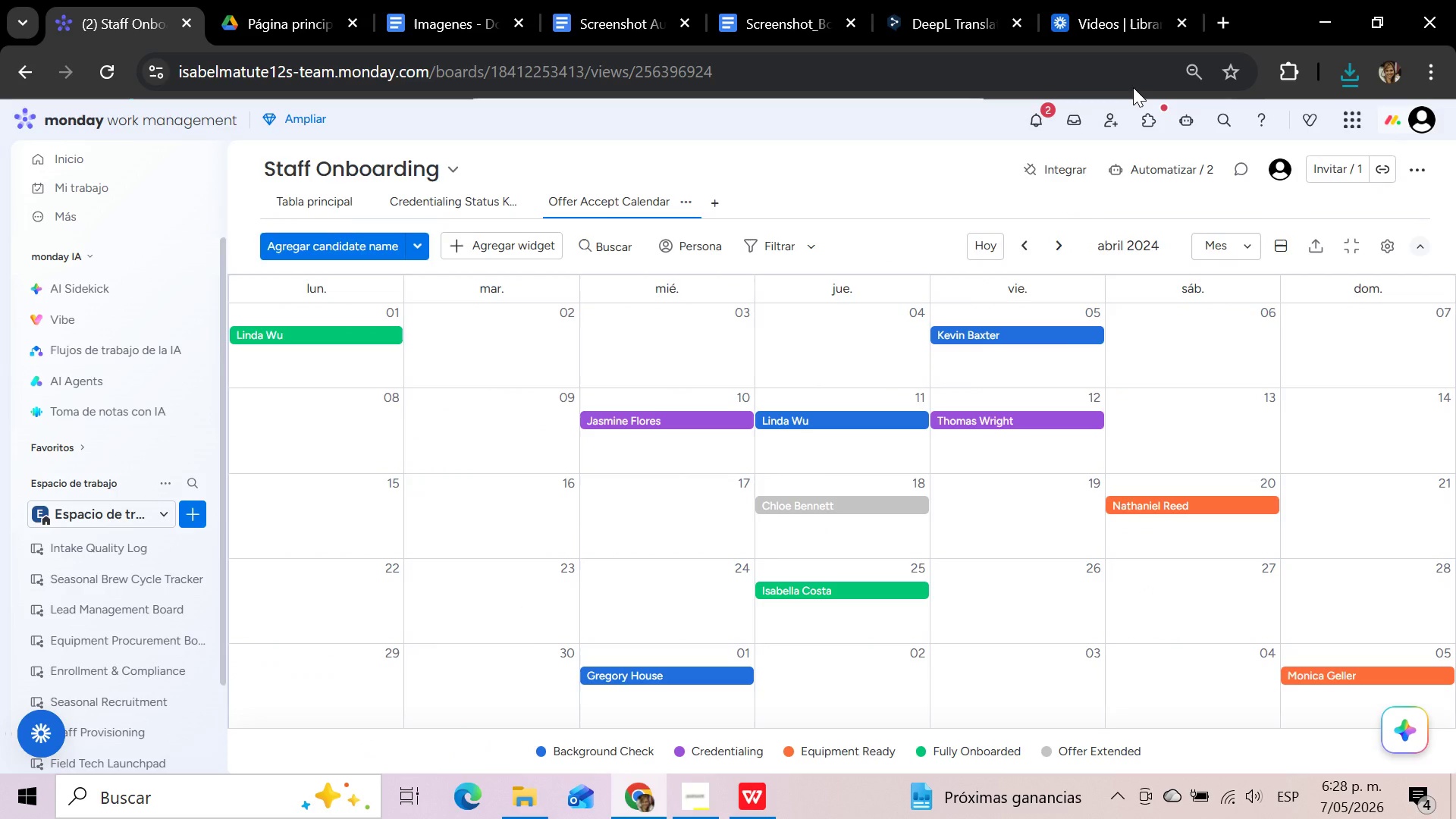 
key(Meta+Shift+S)
 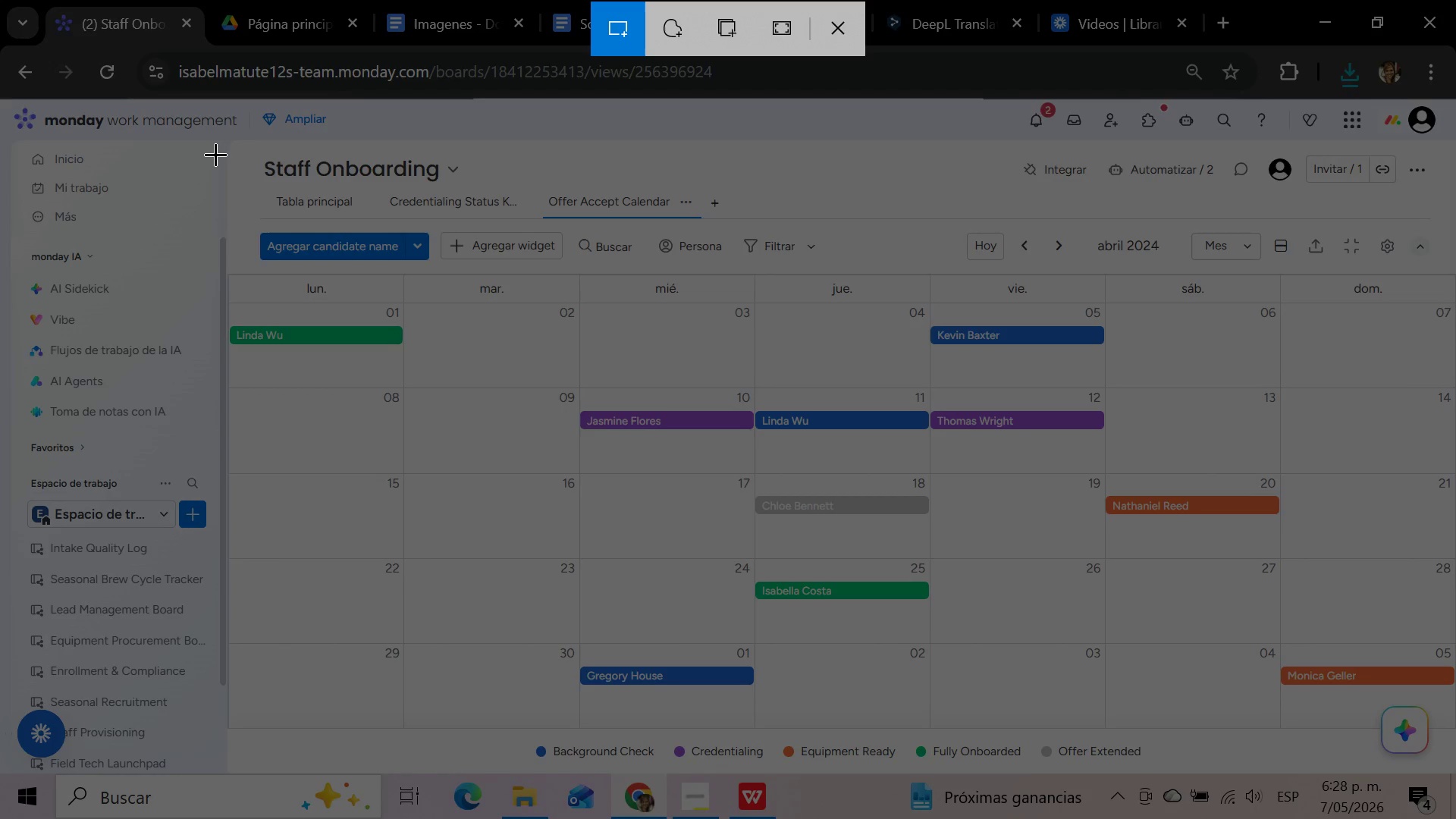 
left_click_drag(start_coordinate=[231, 154], to_coordinate=[1451, 767])
 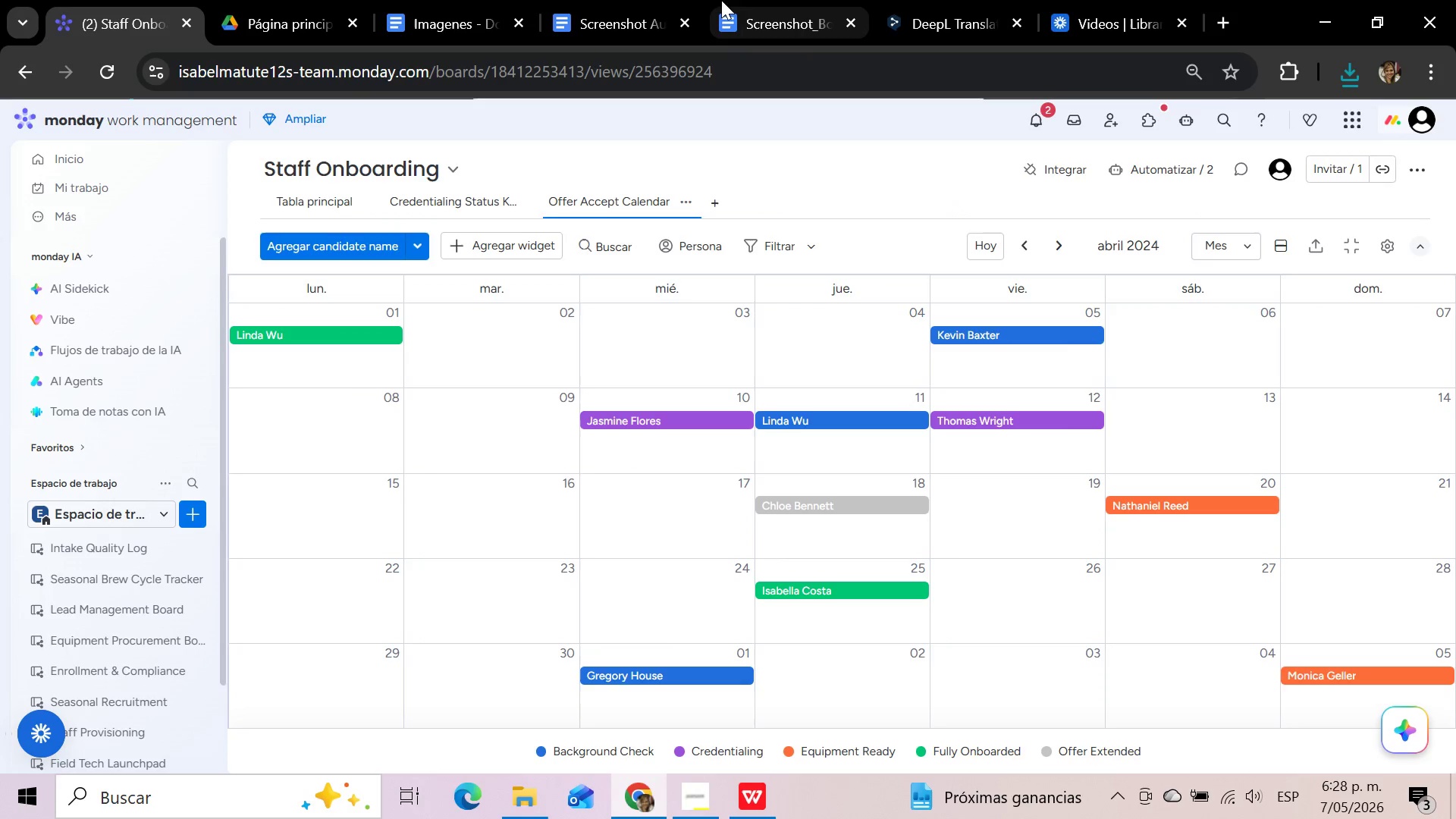 
left_click([755, 12])
 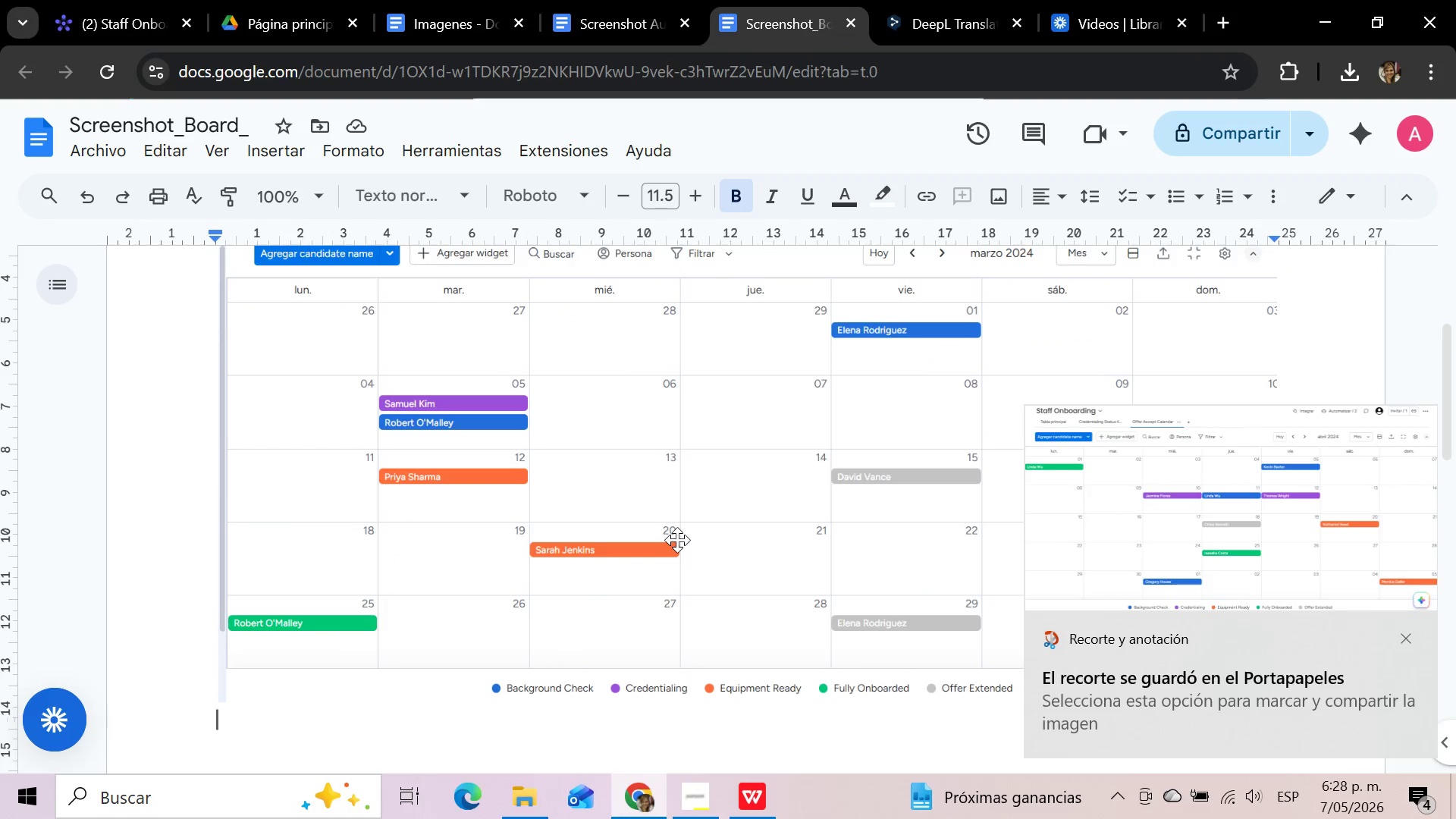 
key(Control+V)
 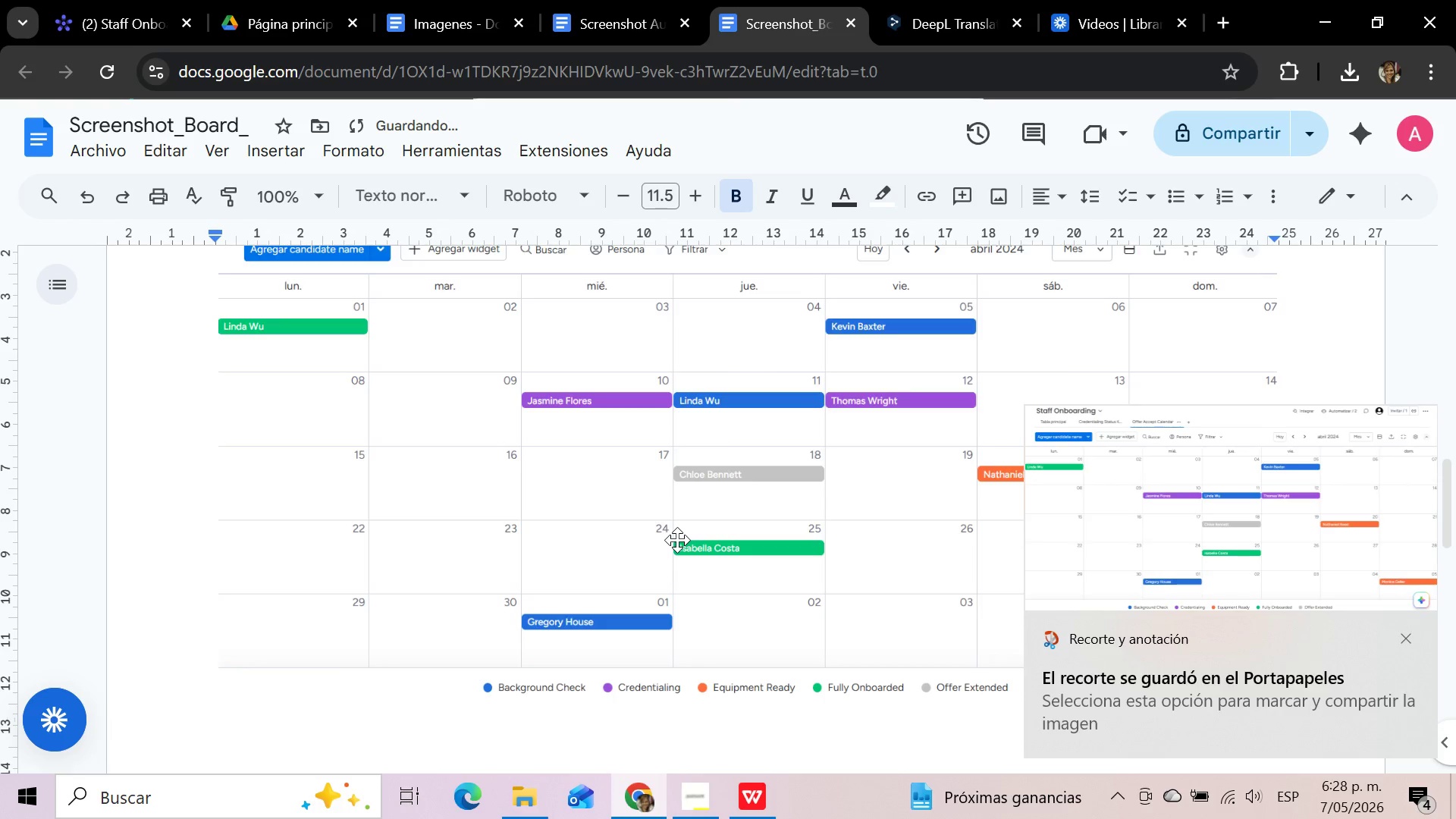 
key(Enter)
 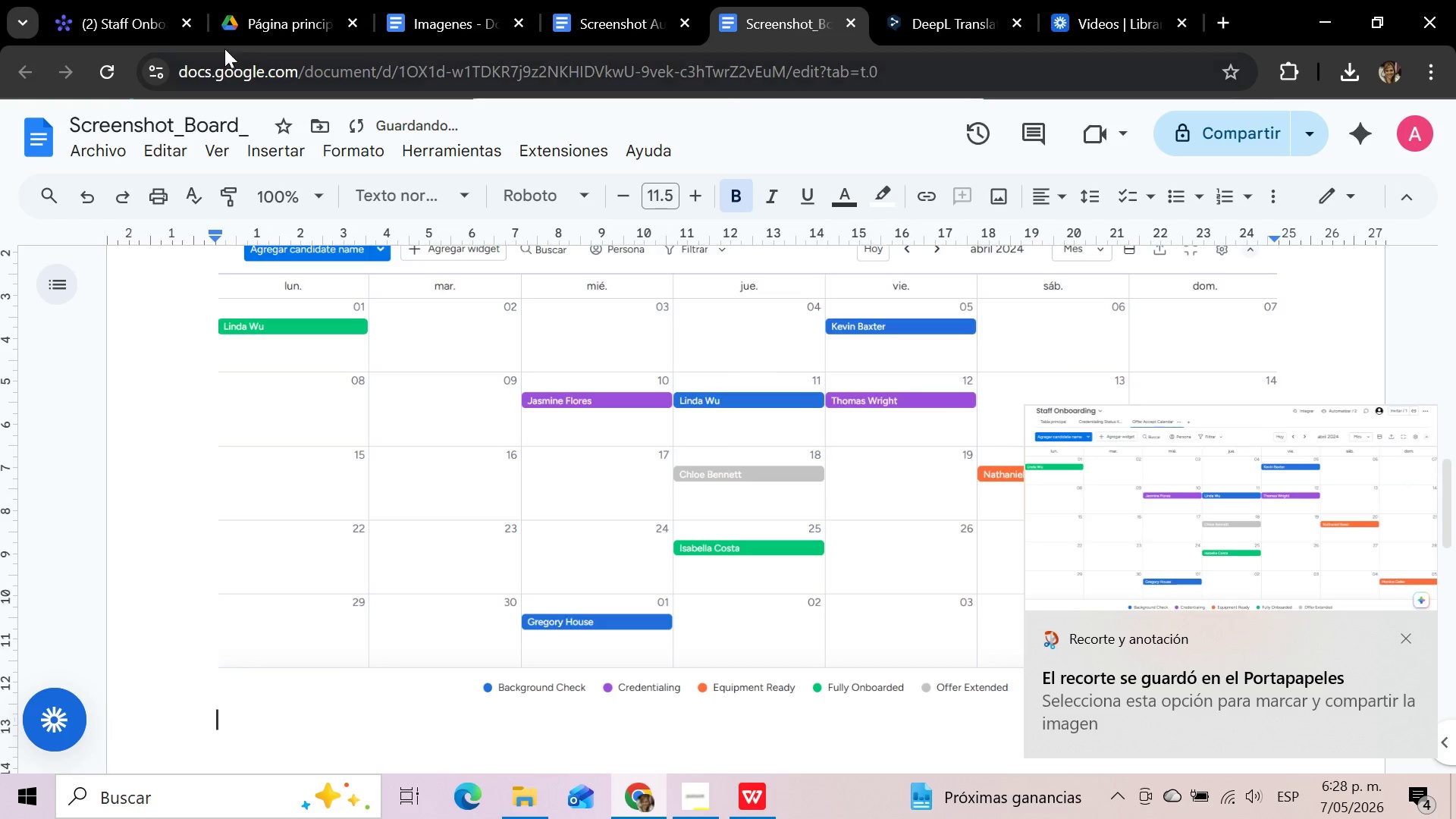 
left_click([127, 6])
 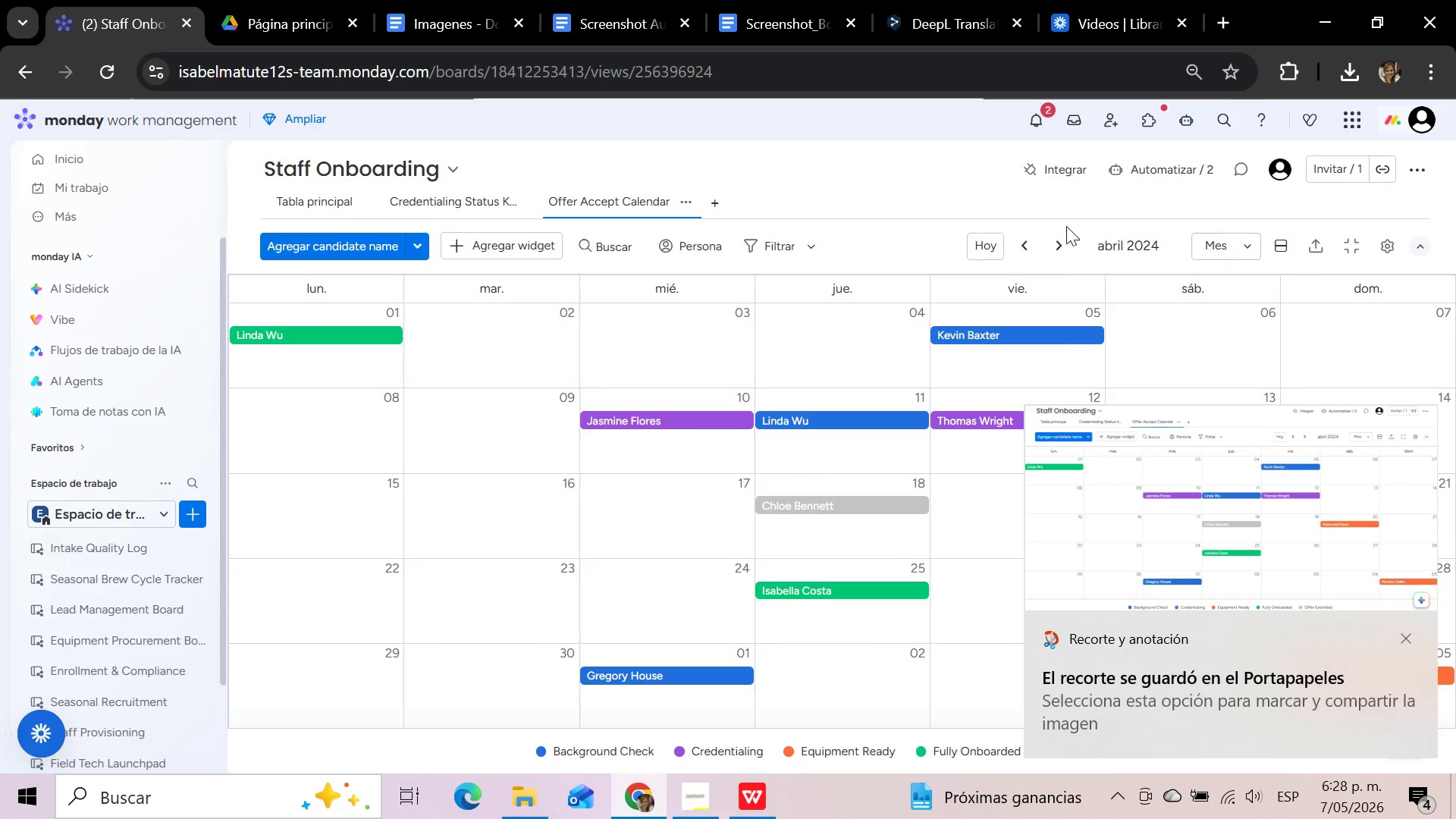 
left_click([1056, 250])
 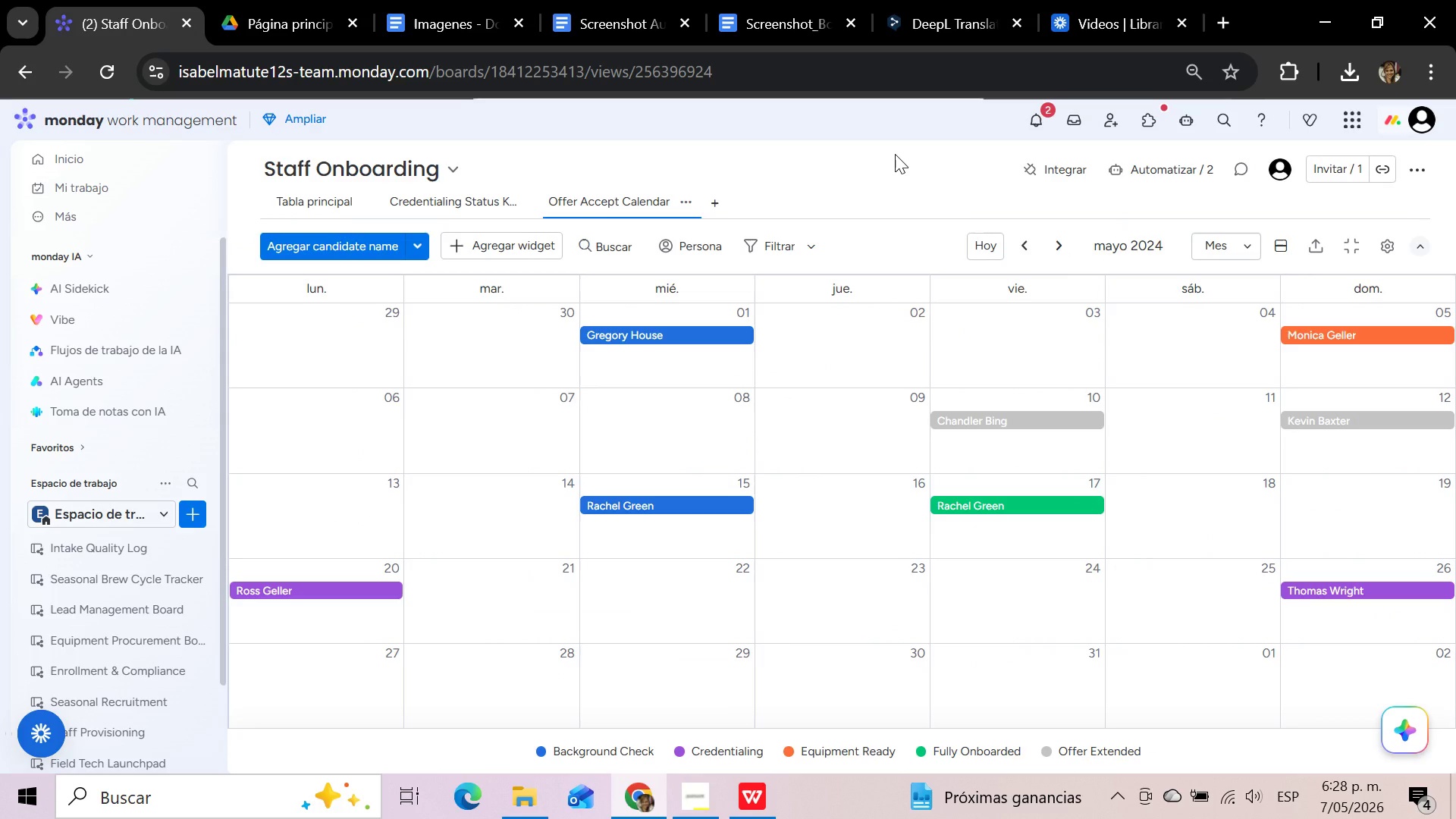 
key(Meta+Shift+S)
 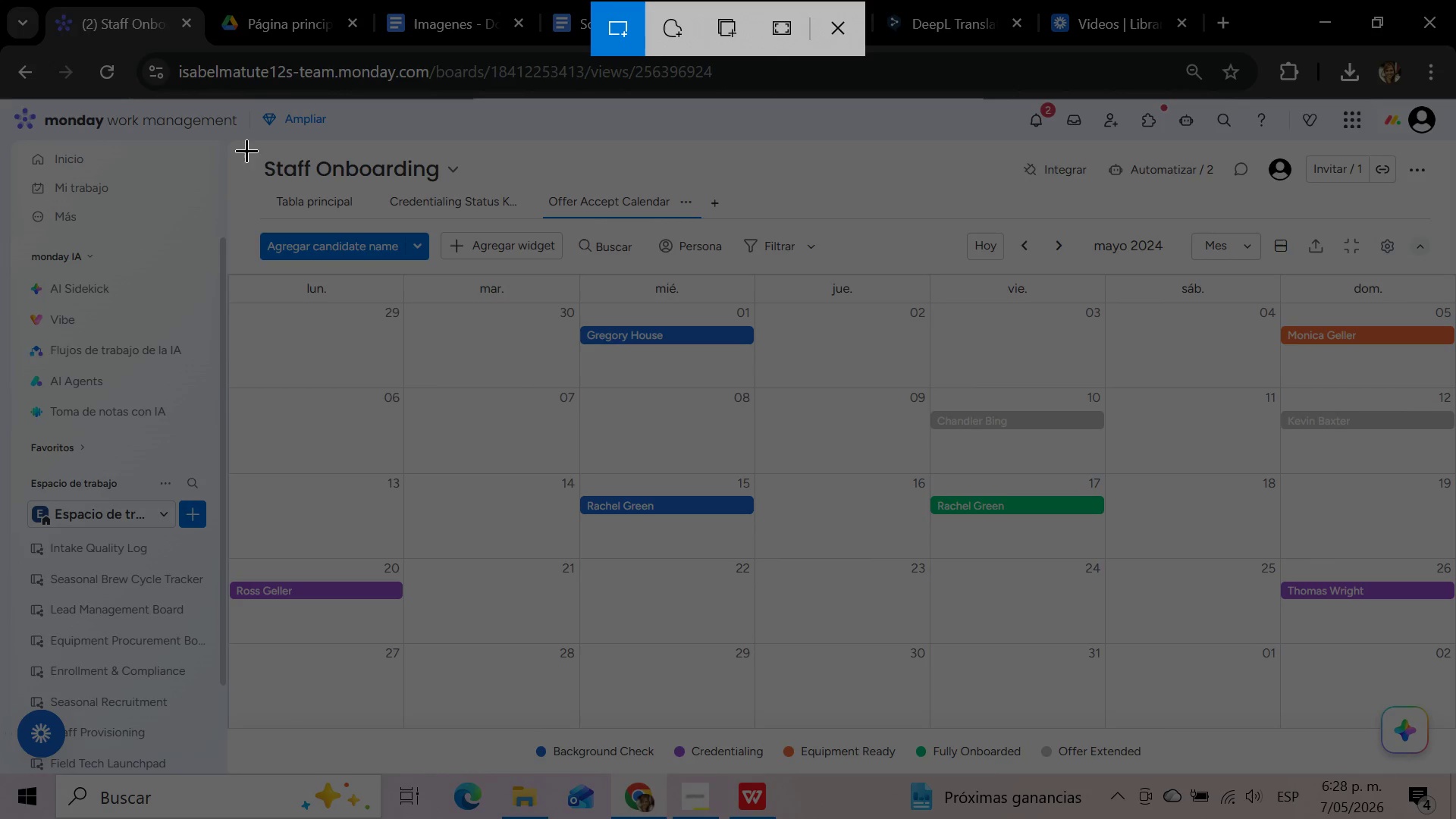 
left_click_drag(start_coordinate=[225, 155], to_coordinate=[1453, 768])
 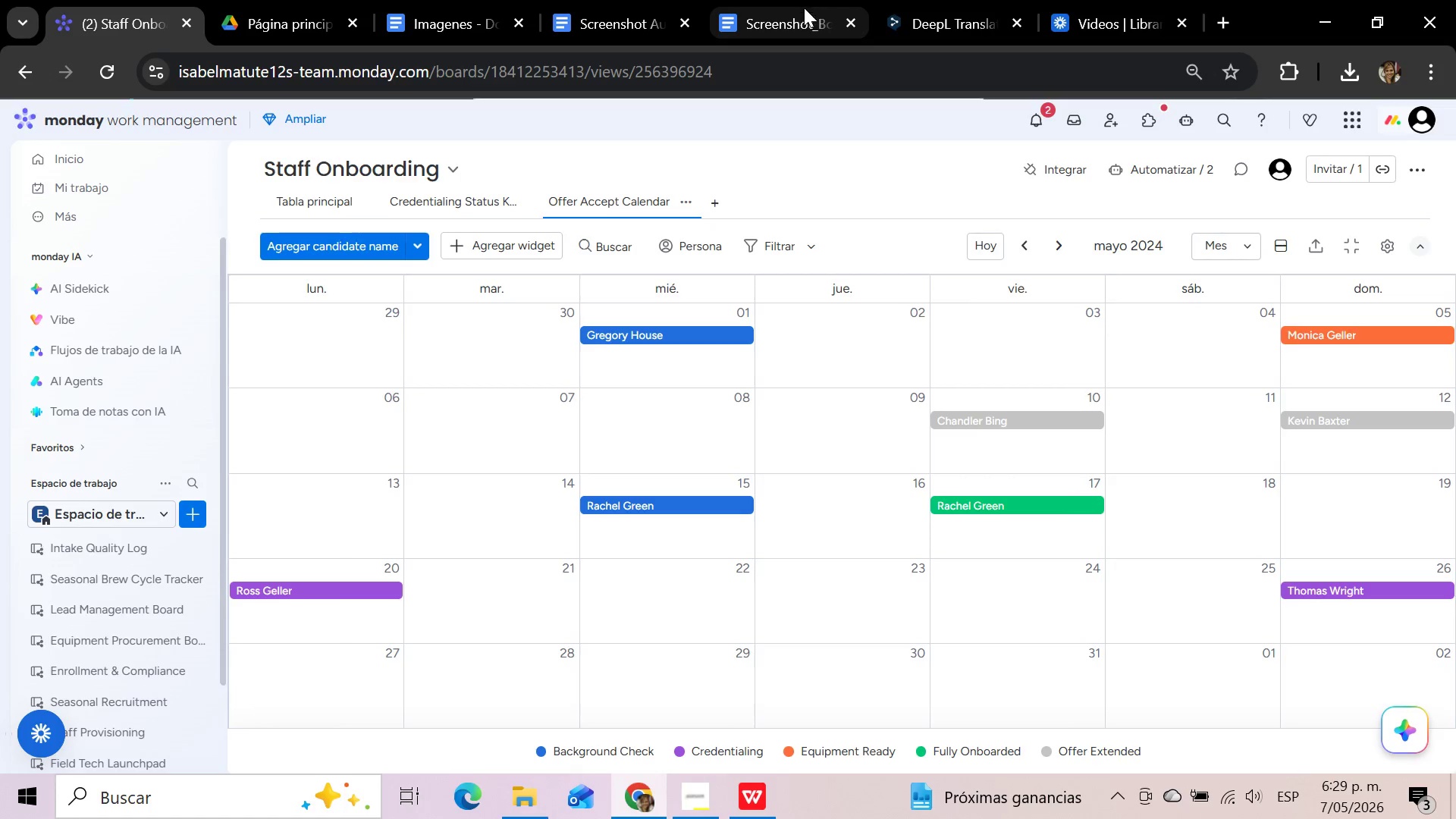 
left_click([799, 14])
 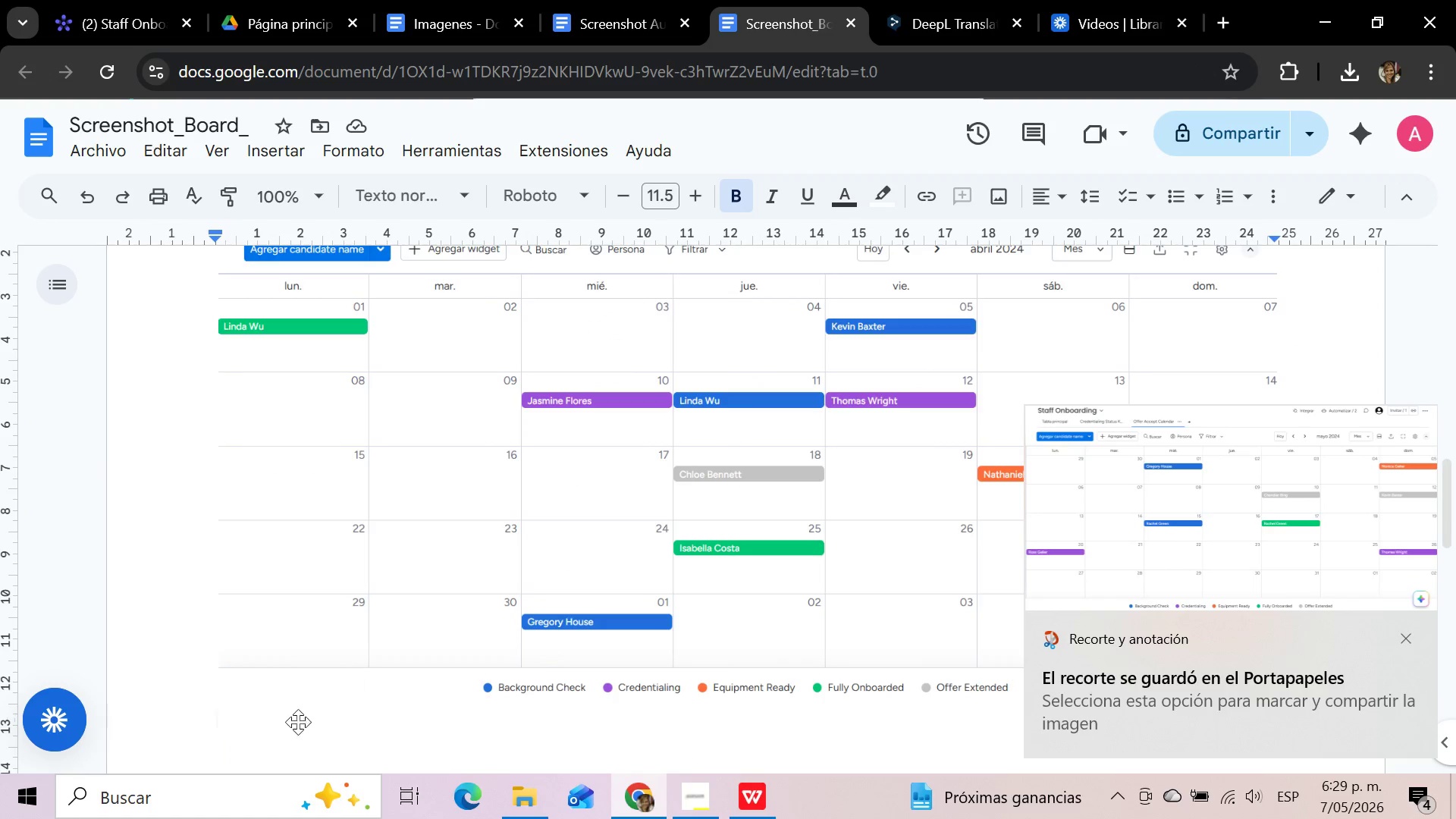 
left_click([246, 730])
 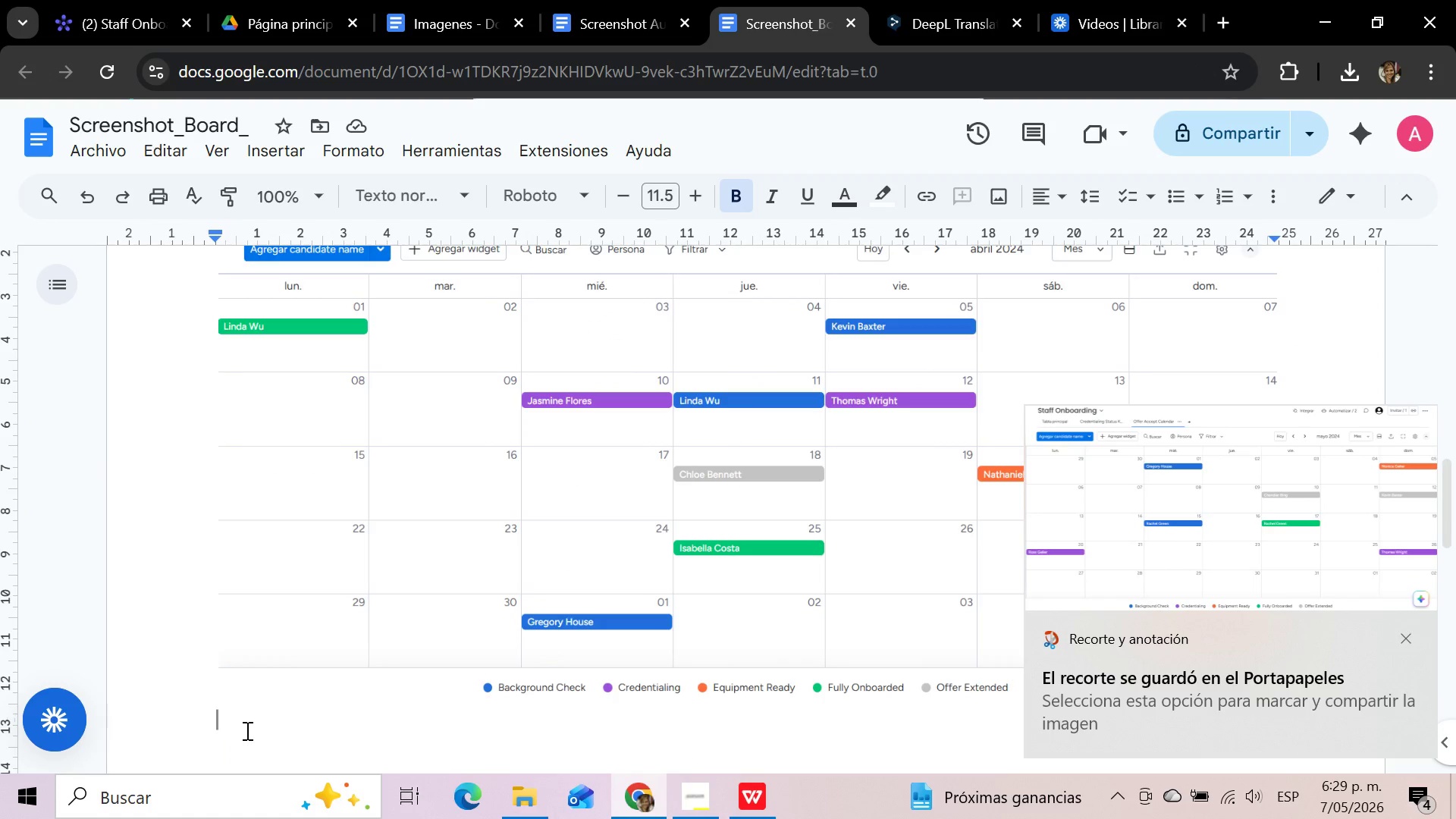 
key(Control+V)
 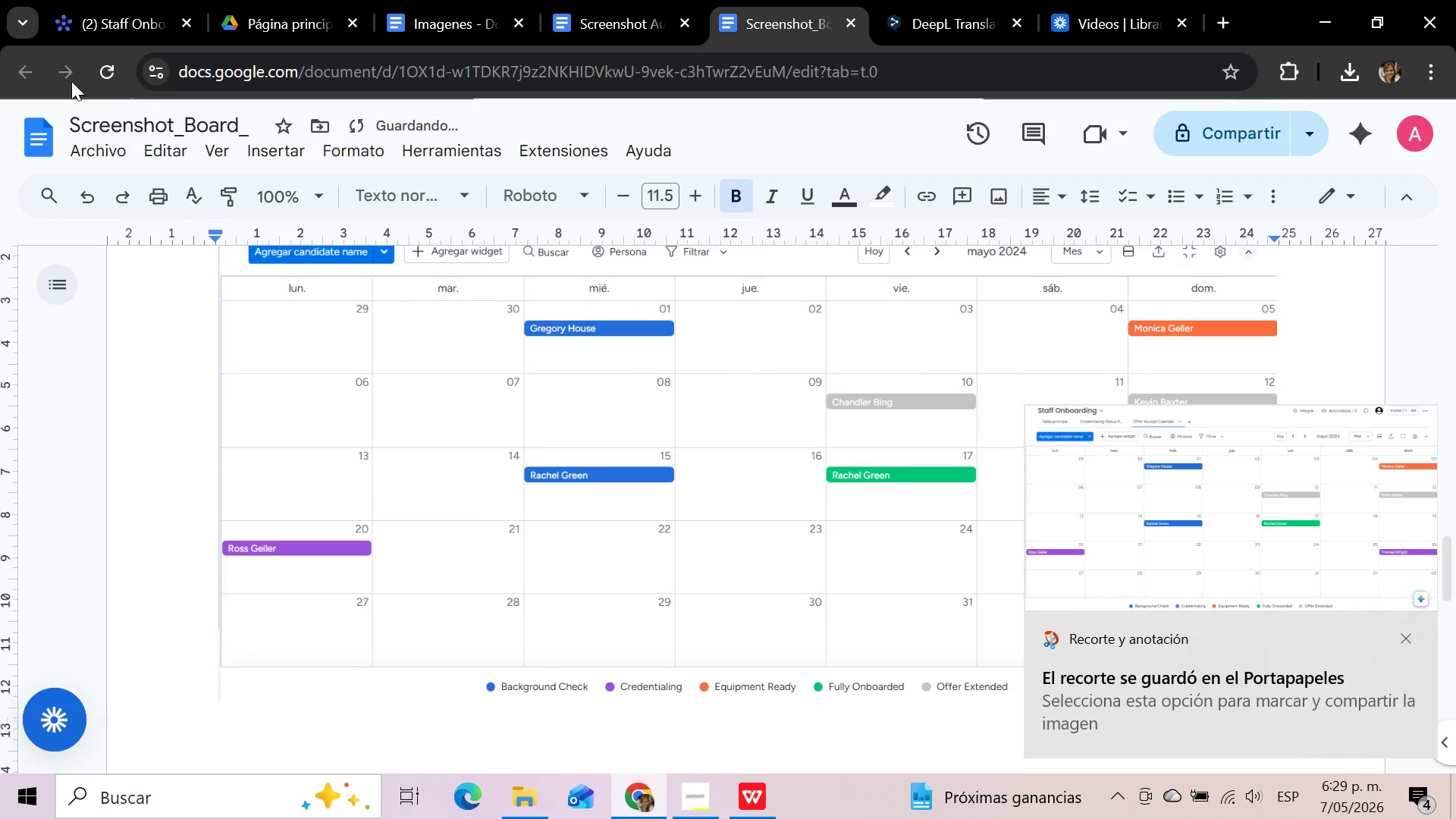 
left_click([90, 0])
 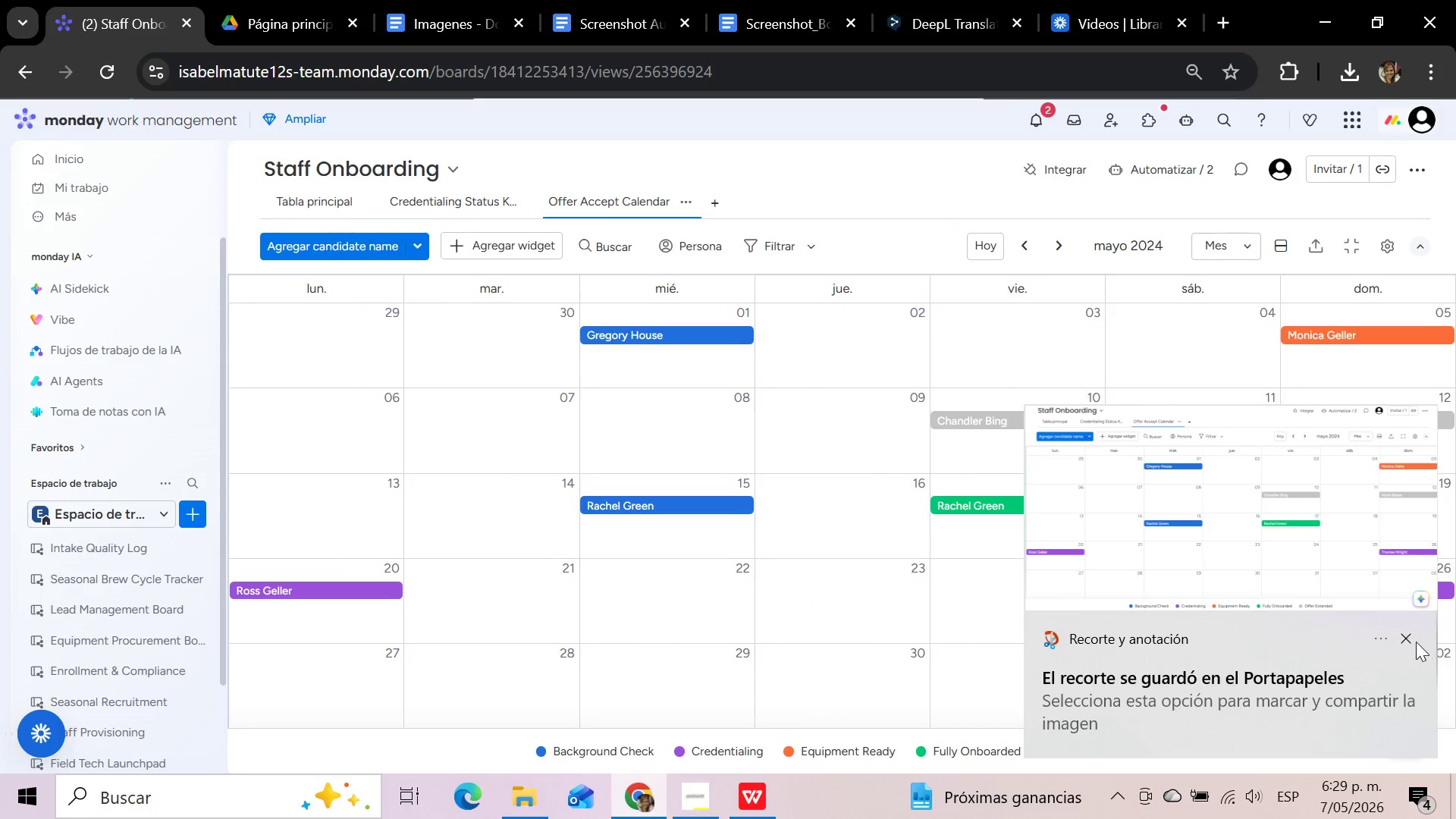 
left_click([1401, 635])
 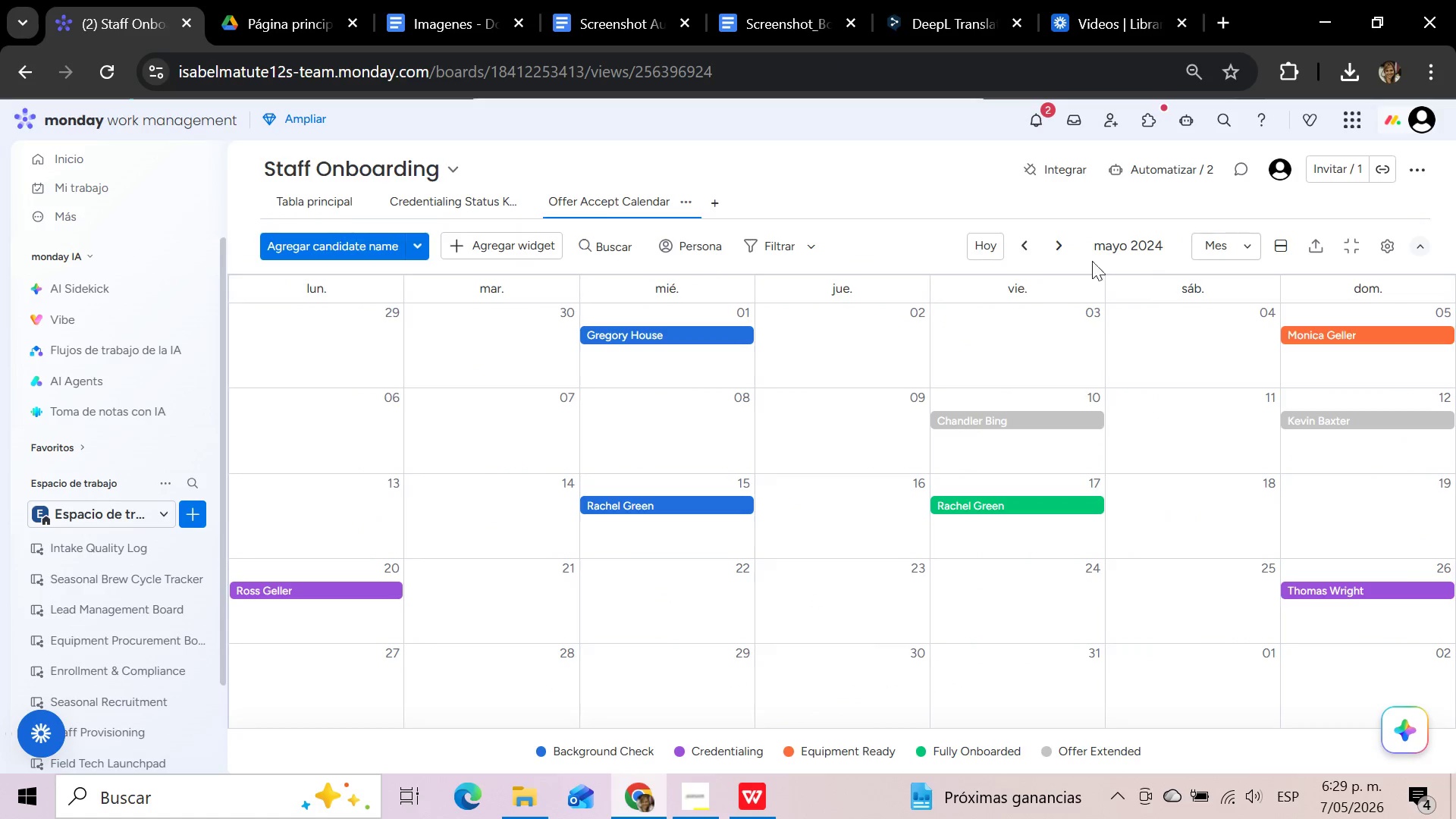 
left_click([1052, 239])
 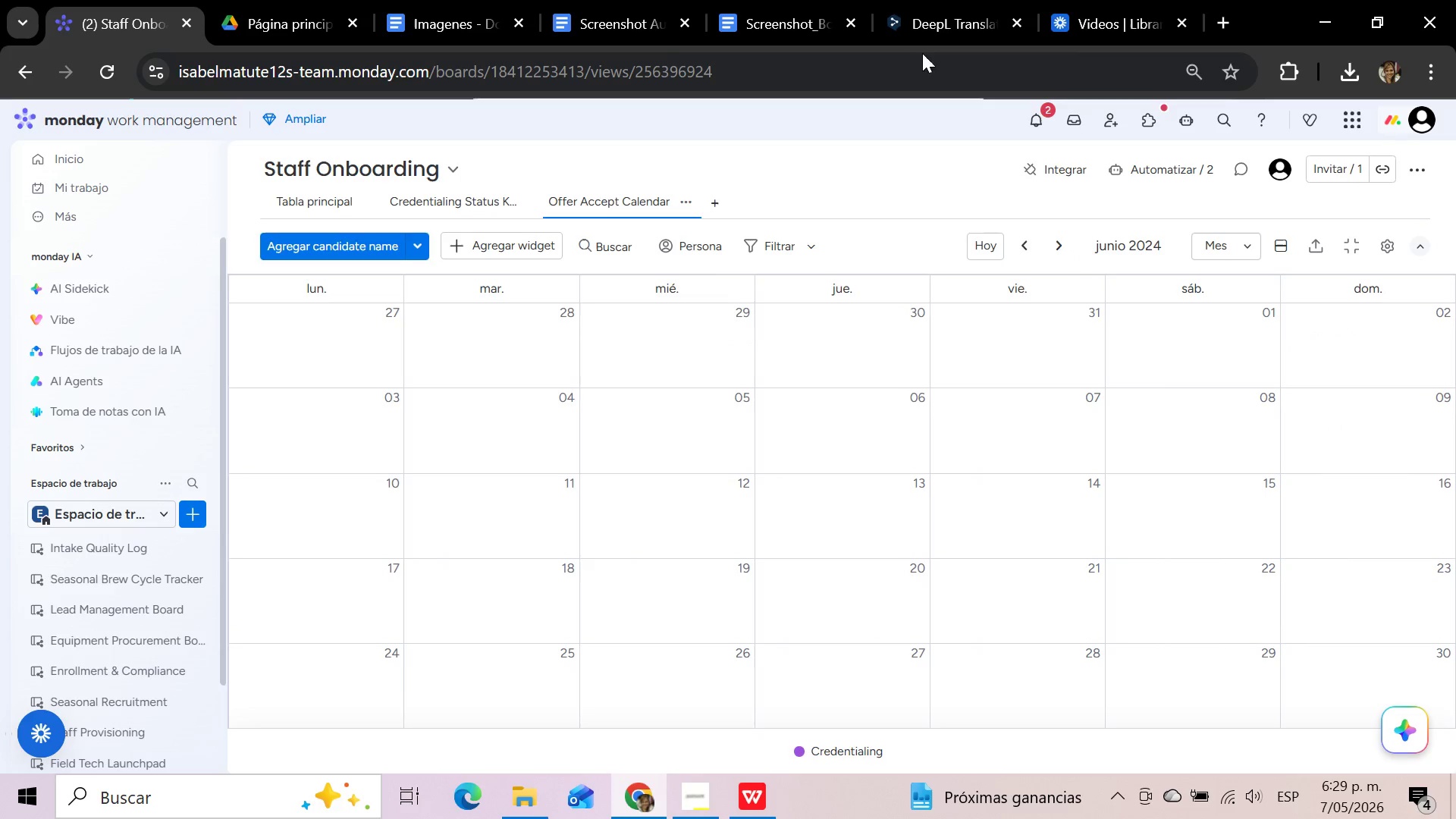 
mouse_move([795, 23])
 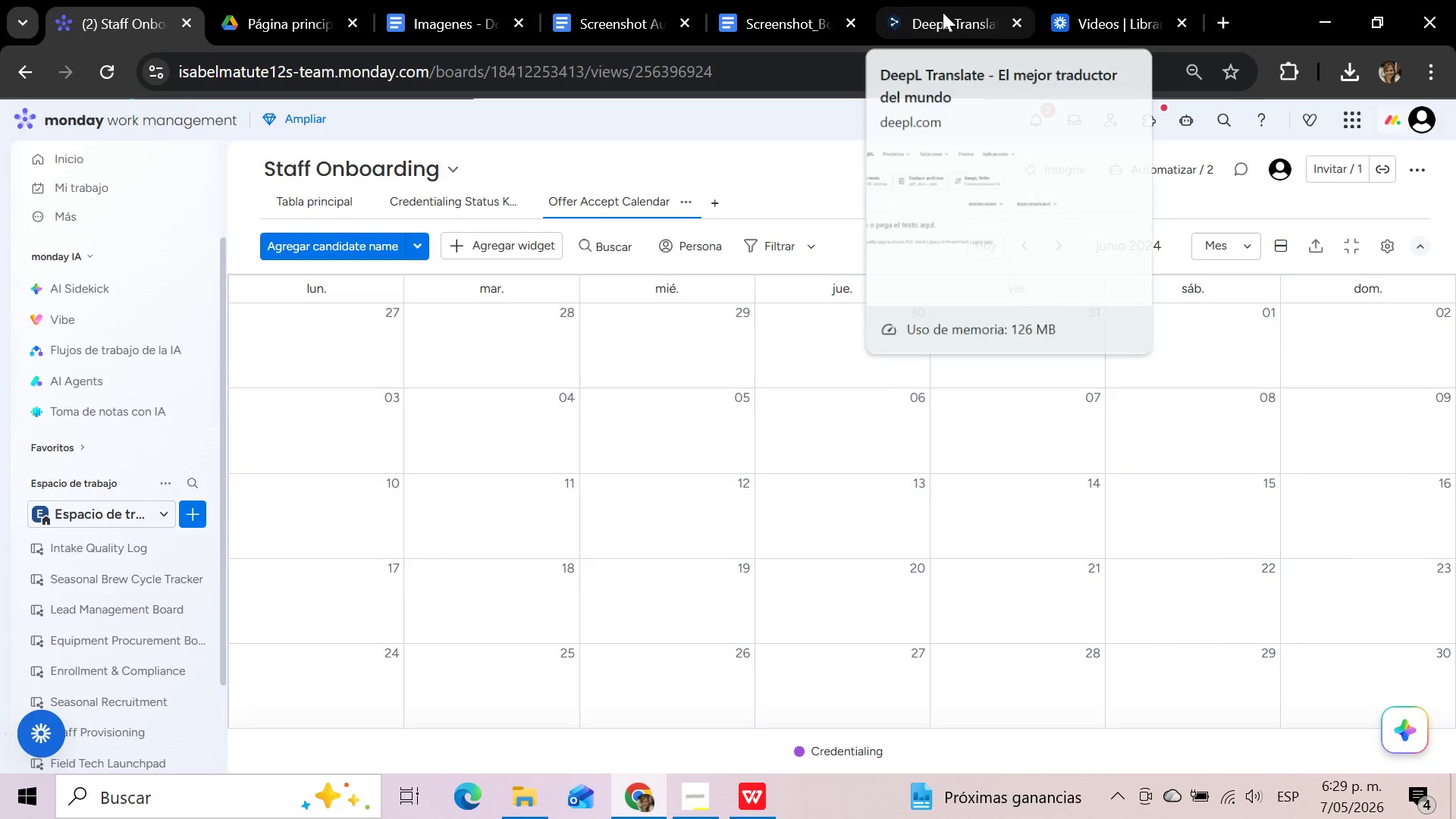 
left_click([805, 11])
 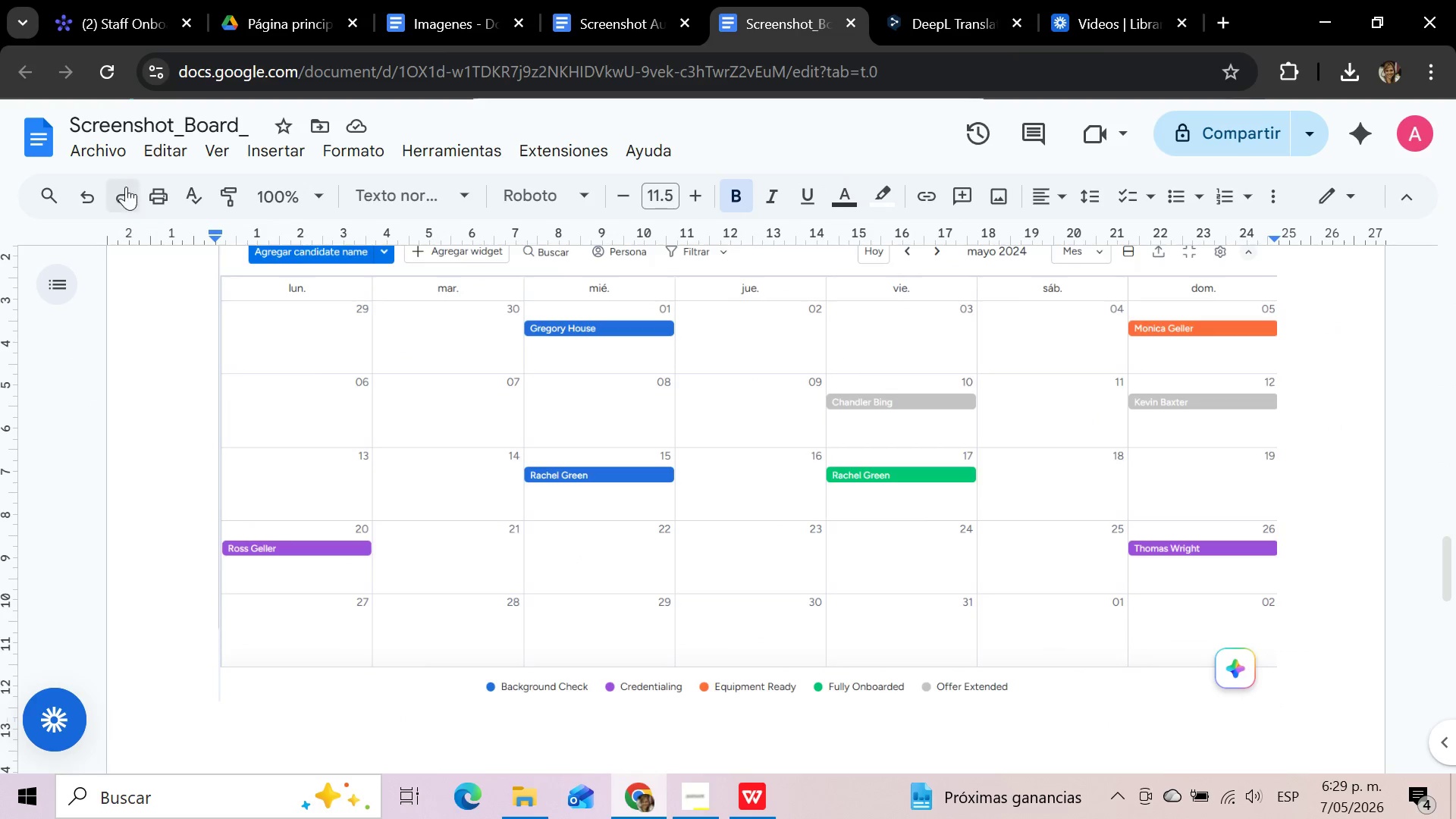 
left_click([113, 156])
 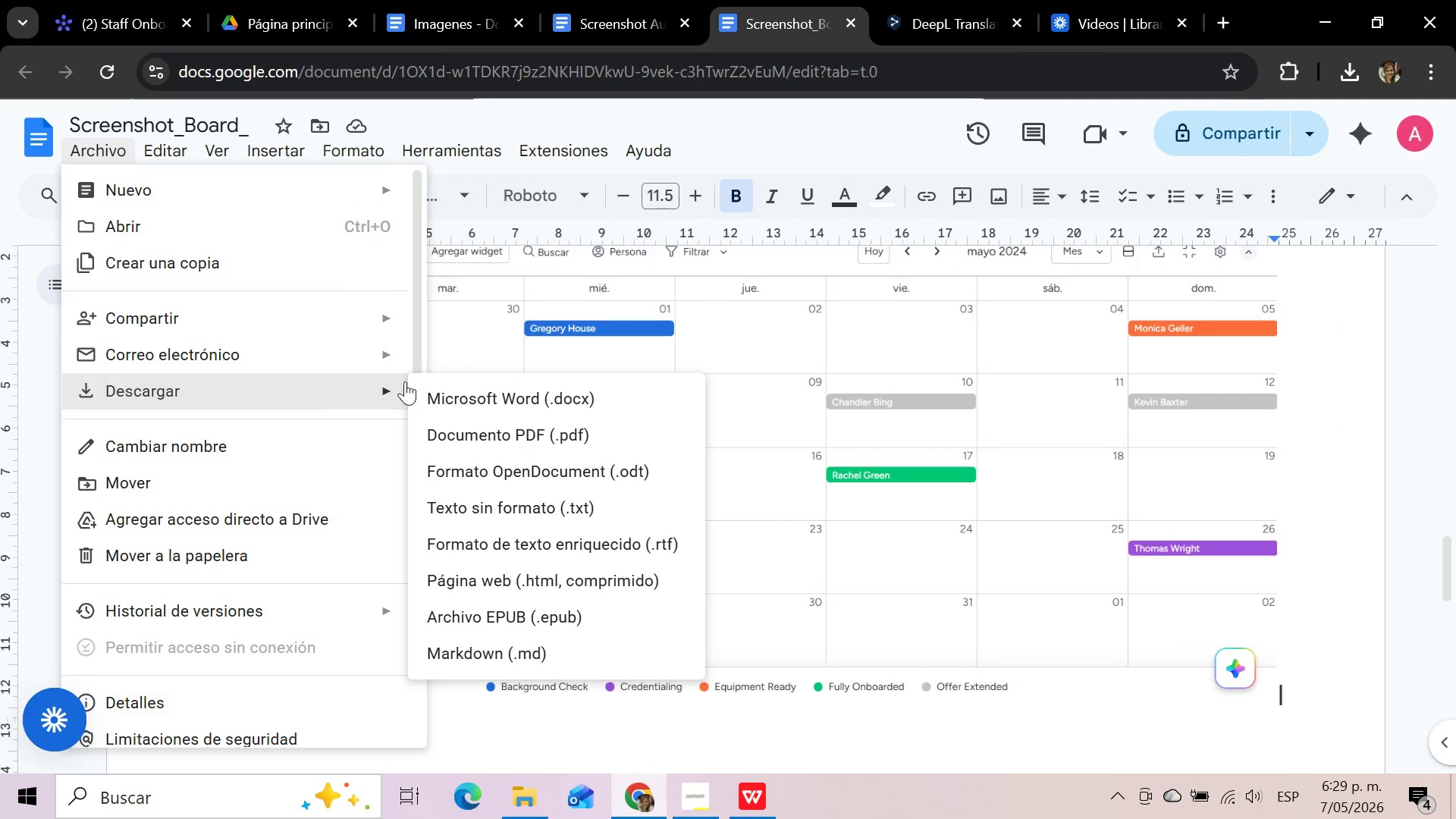 
left_click([496, 443])
 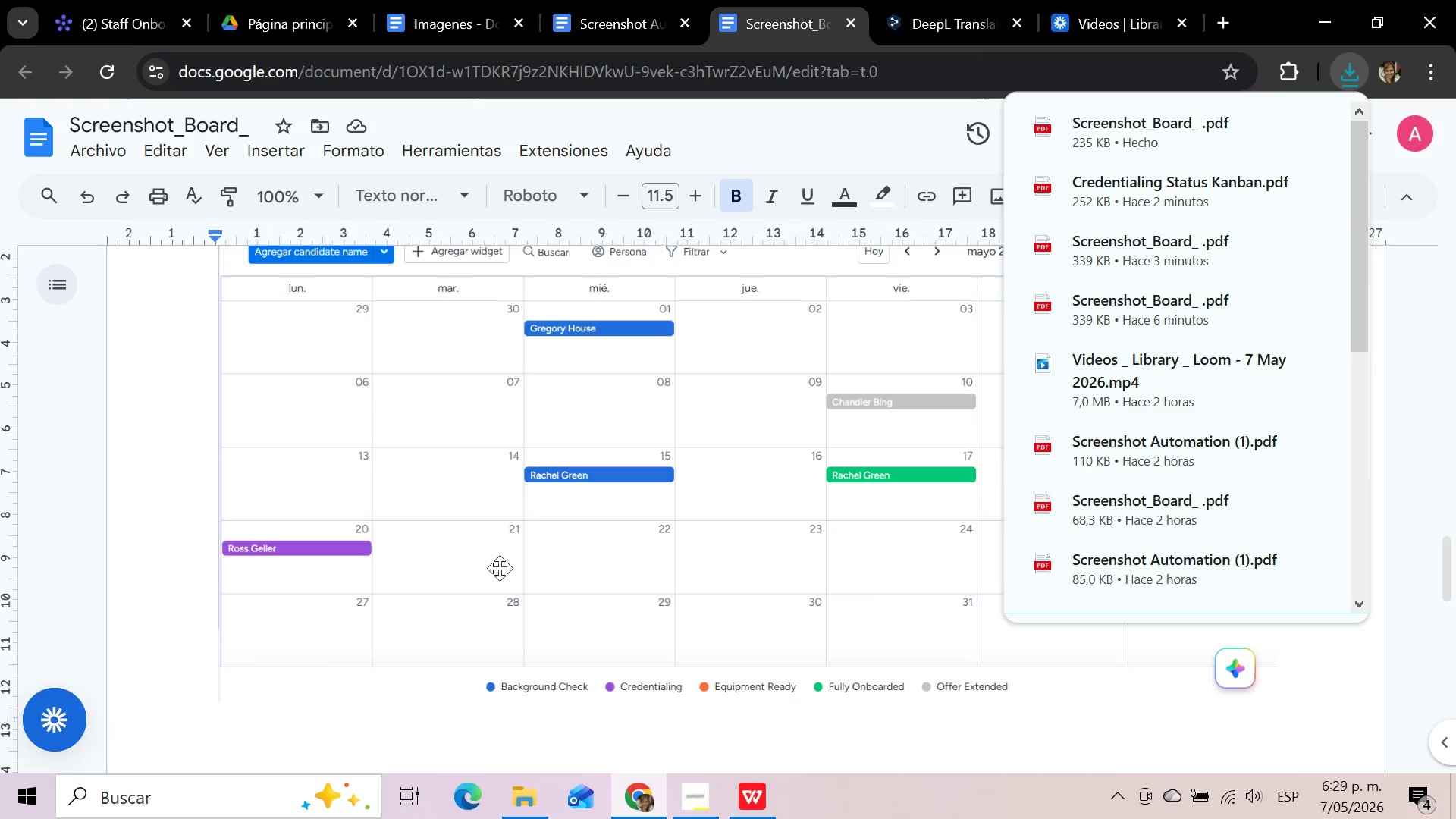 
left_click([521, 792])
 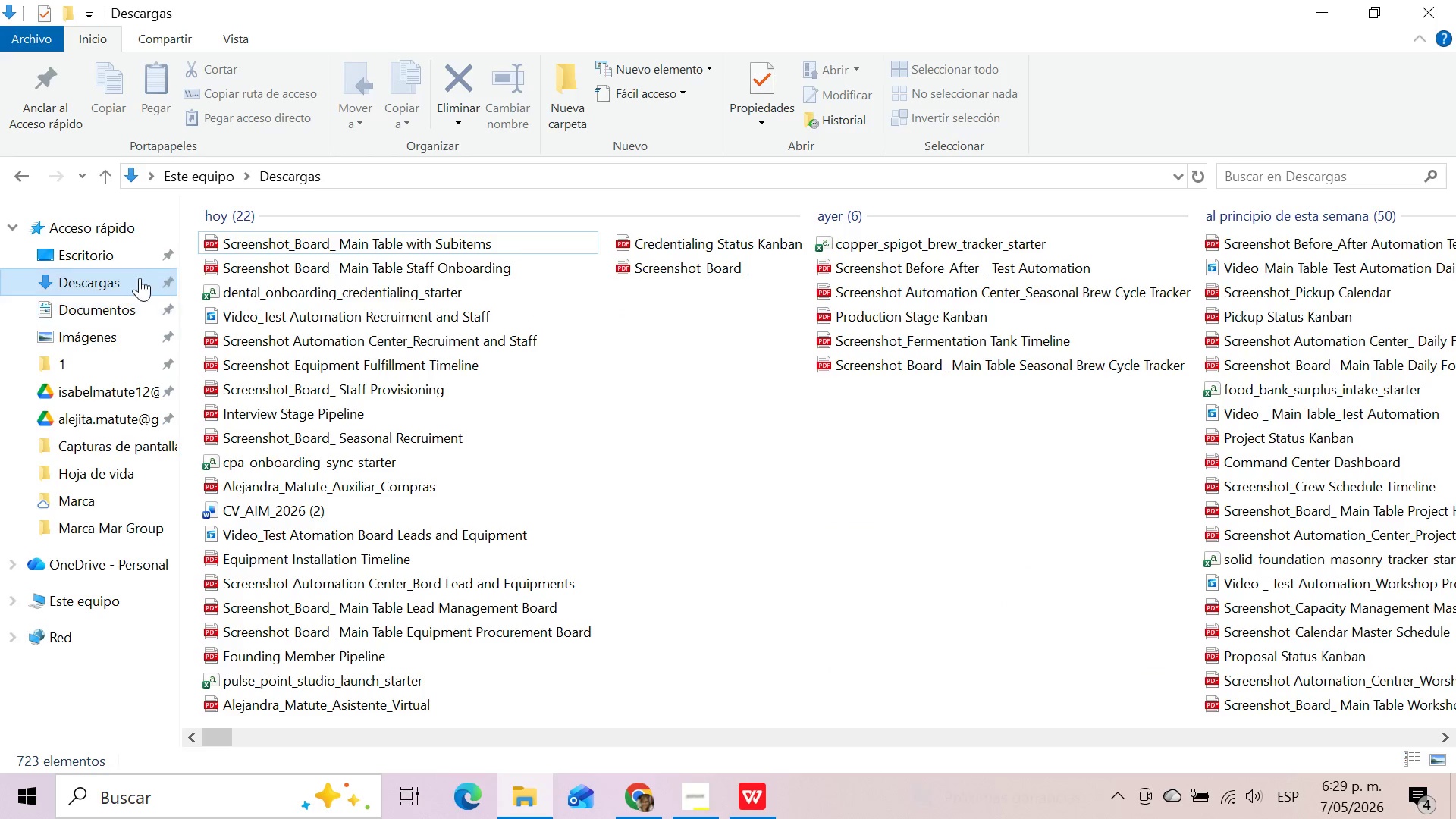 
left_click([125, 279])
 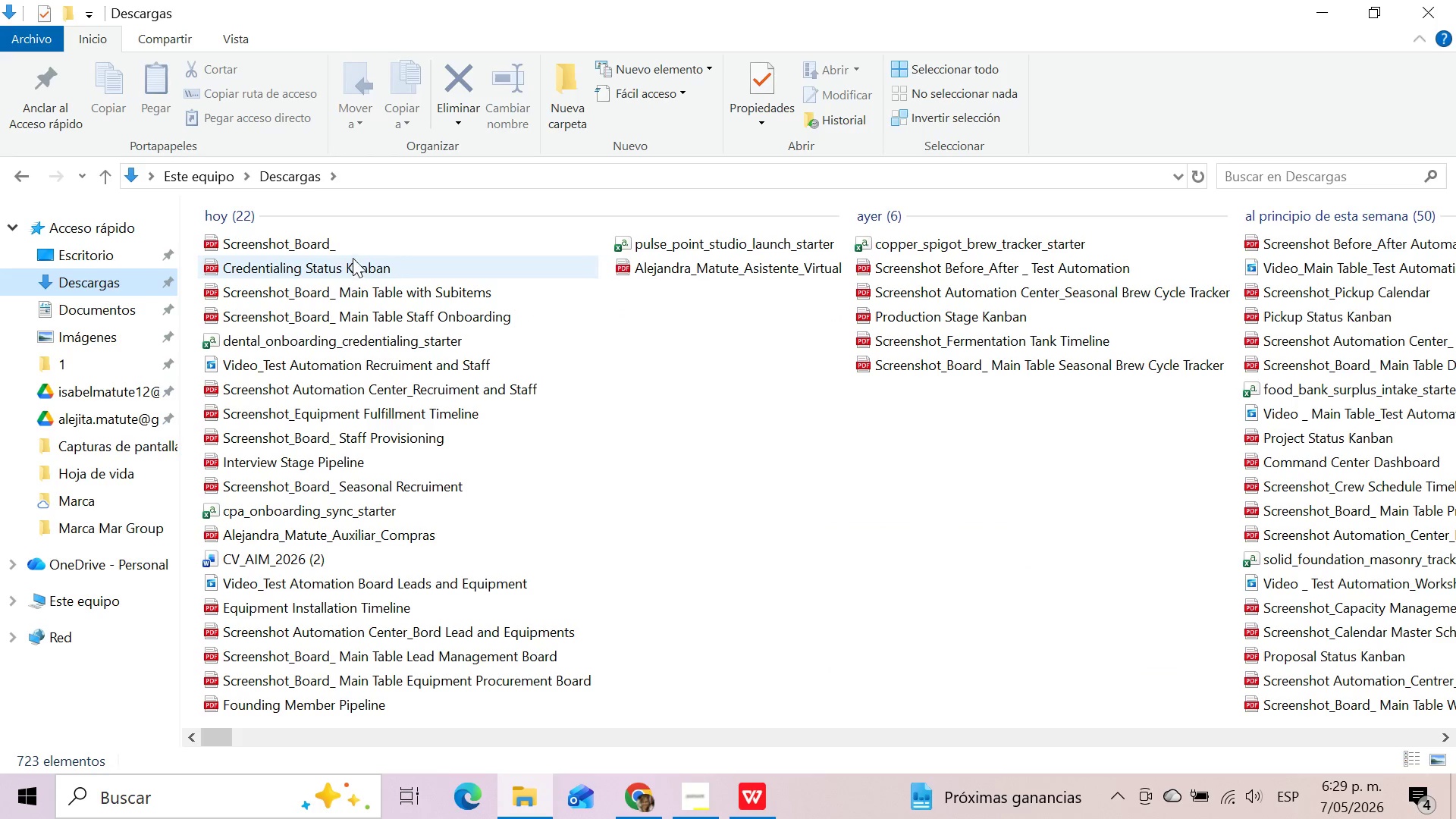 
left_click([357, 249])
 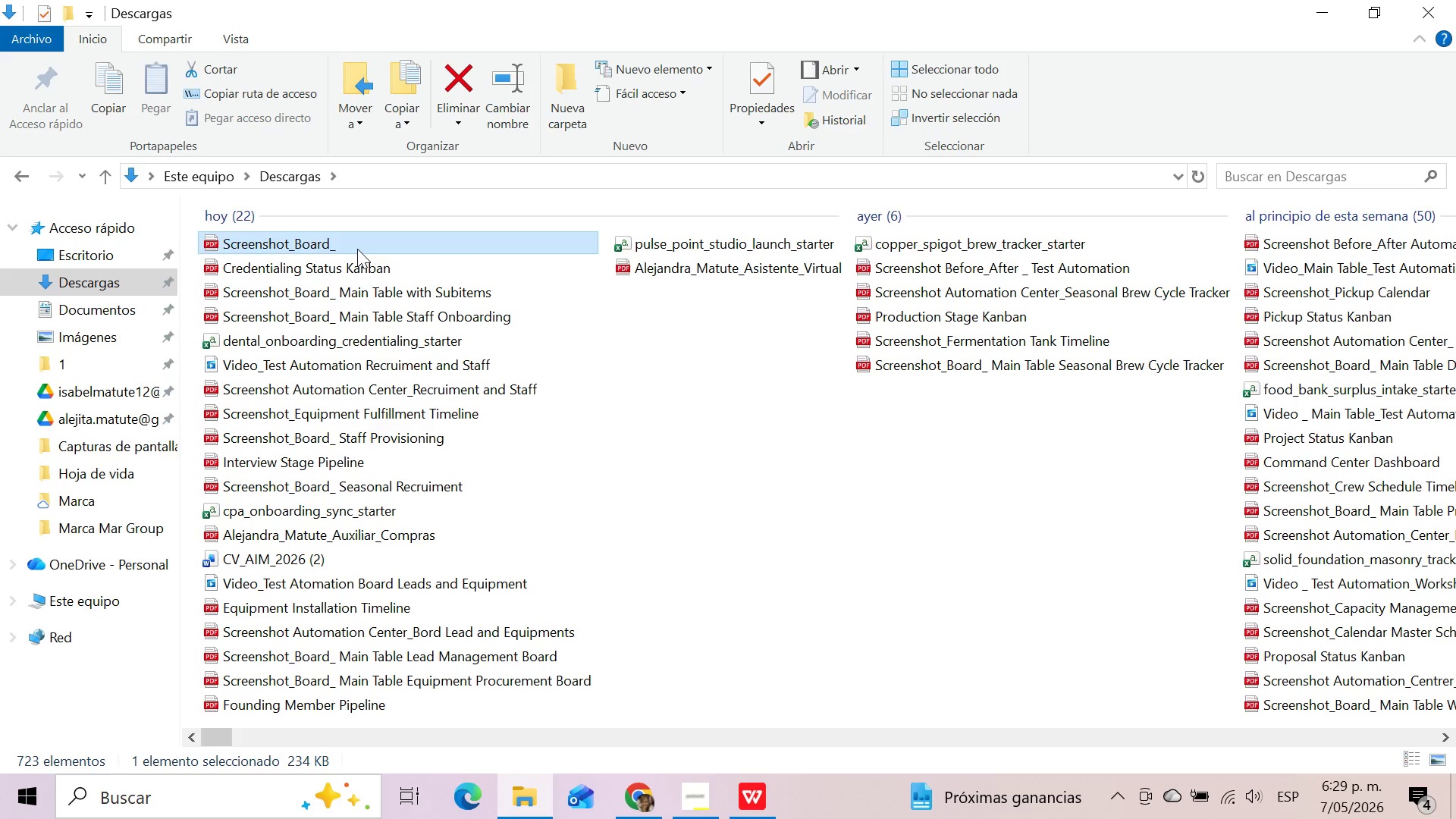 
key(F2)
 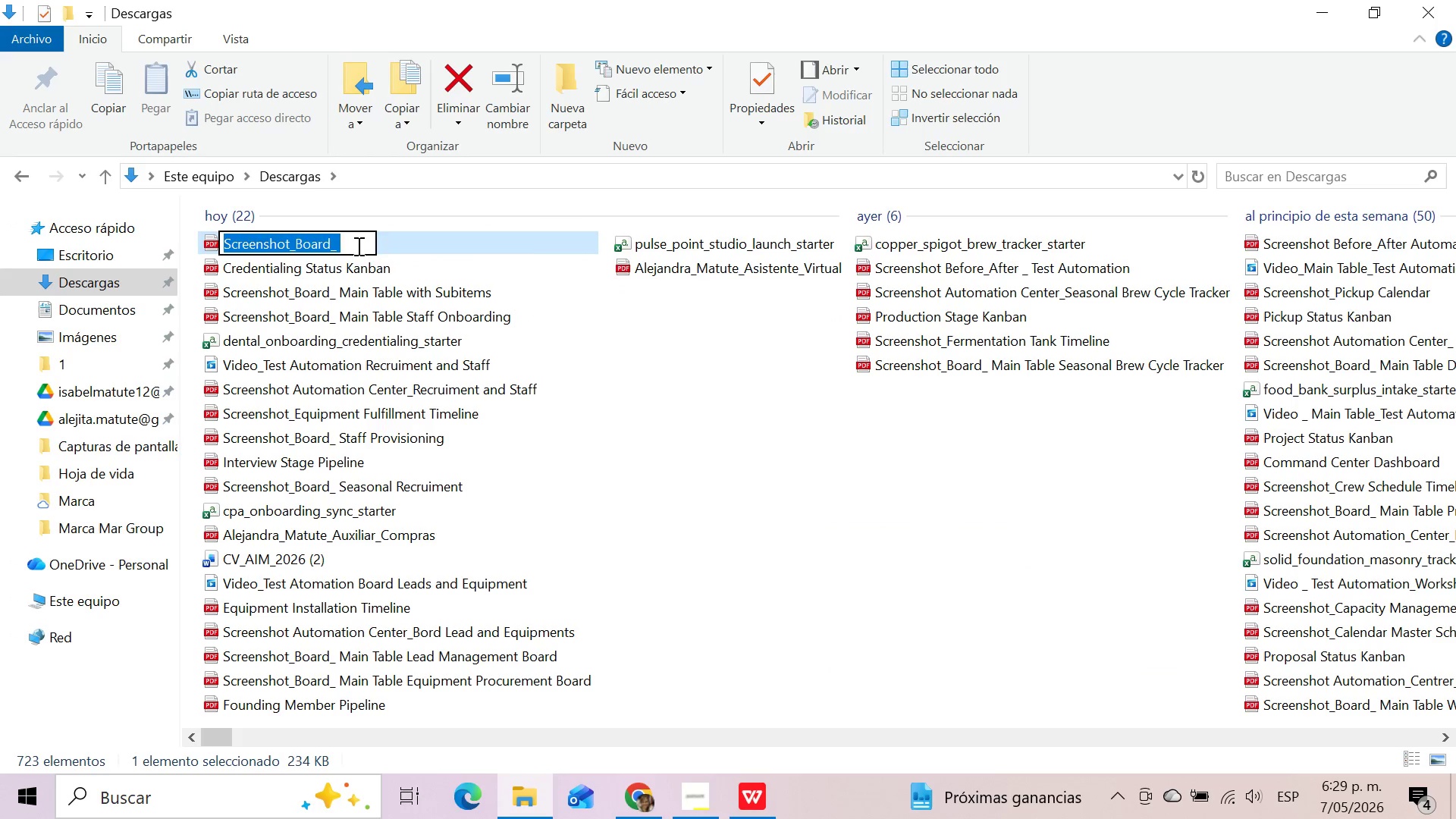 
left_click([356, 245])
 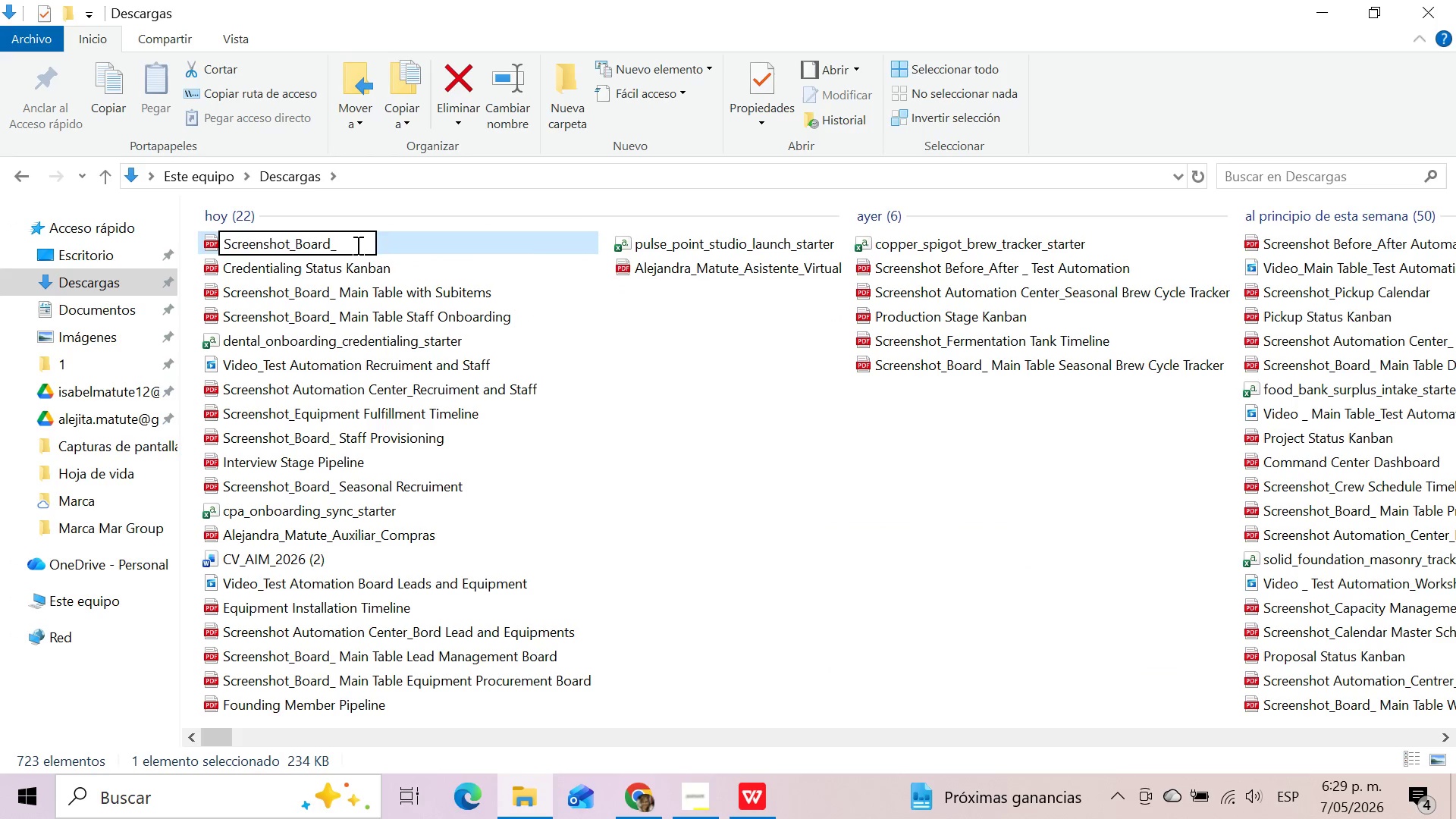 
key(Backspace)
key(Backspace)
key(Backspace)
key(Backspace)
key(Backspace)
key(Backspace)
key(Backspace)
type(Offer Accept Calendar)
 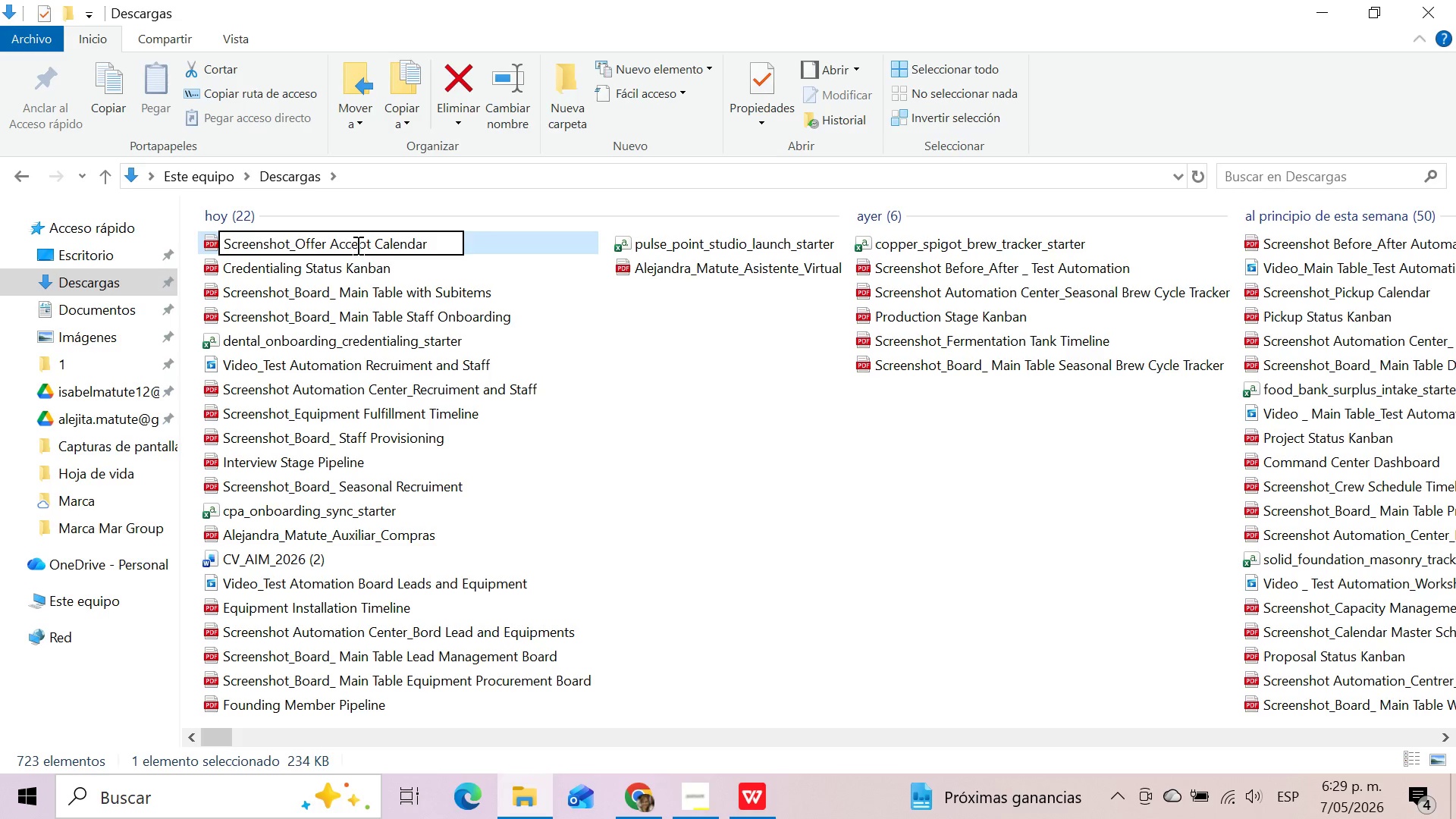 
key(Enter)
 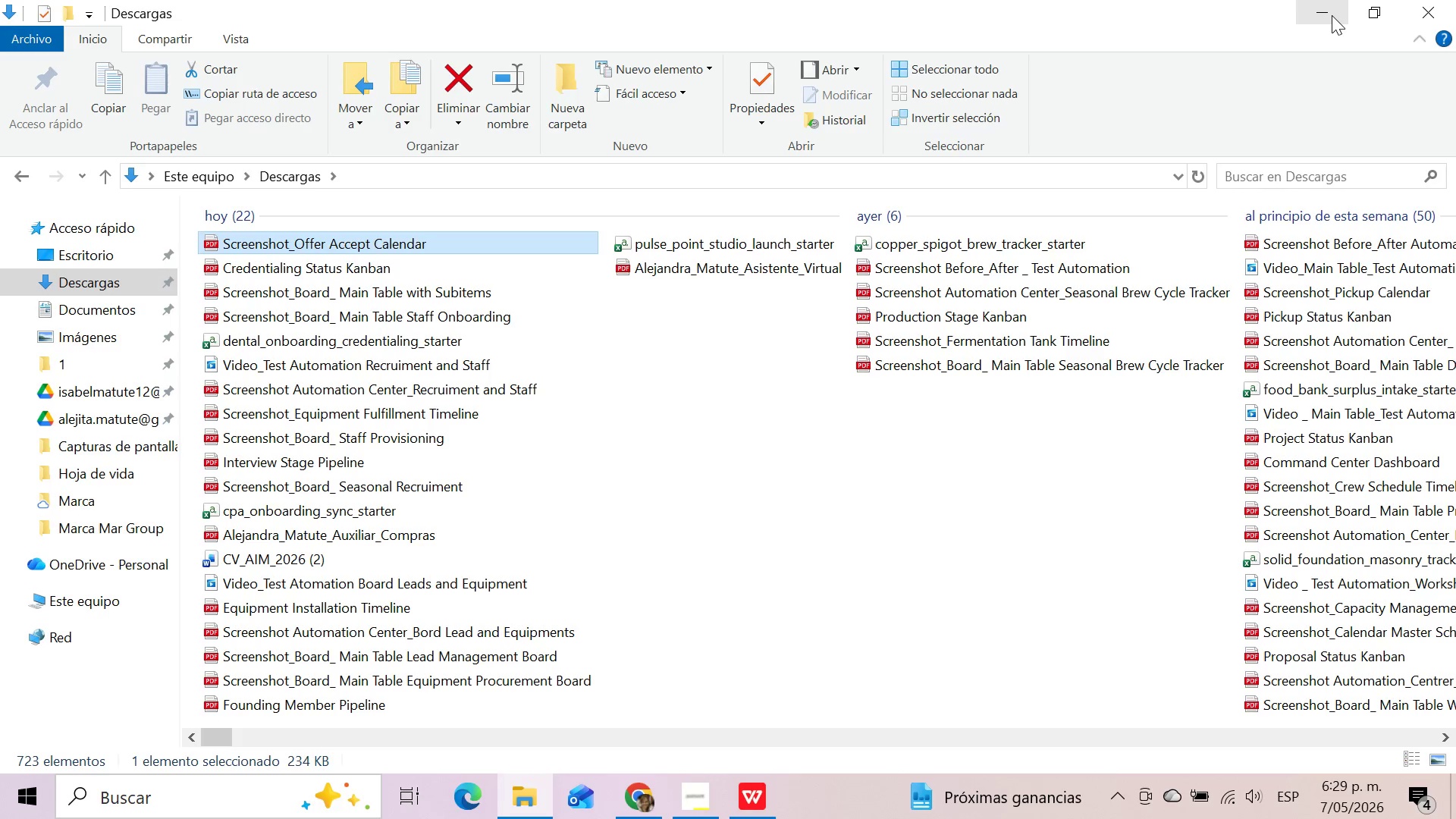 
left_click([1332, 15])
 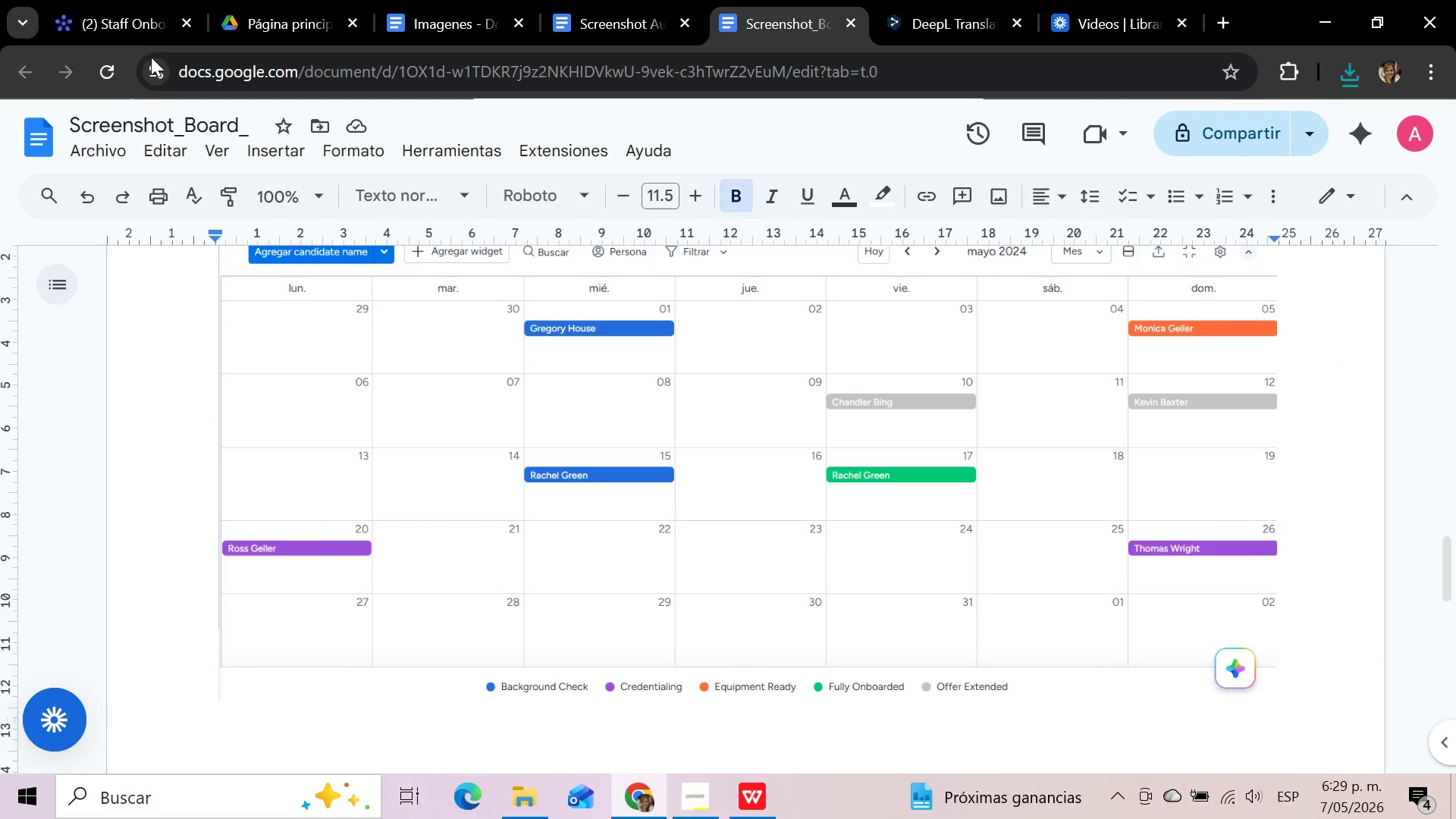 
left_click([122, 9])
 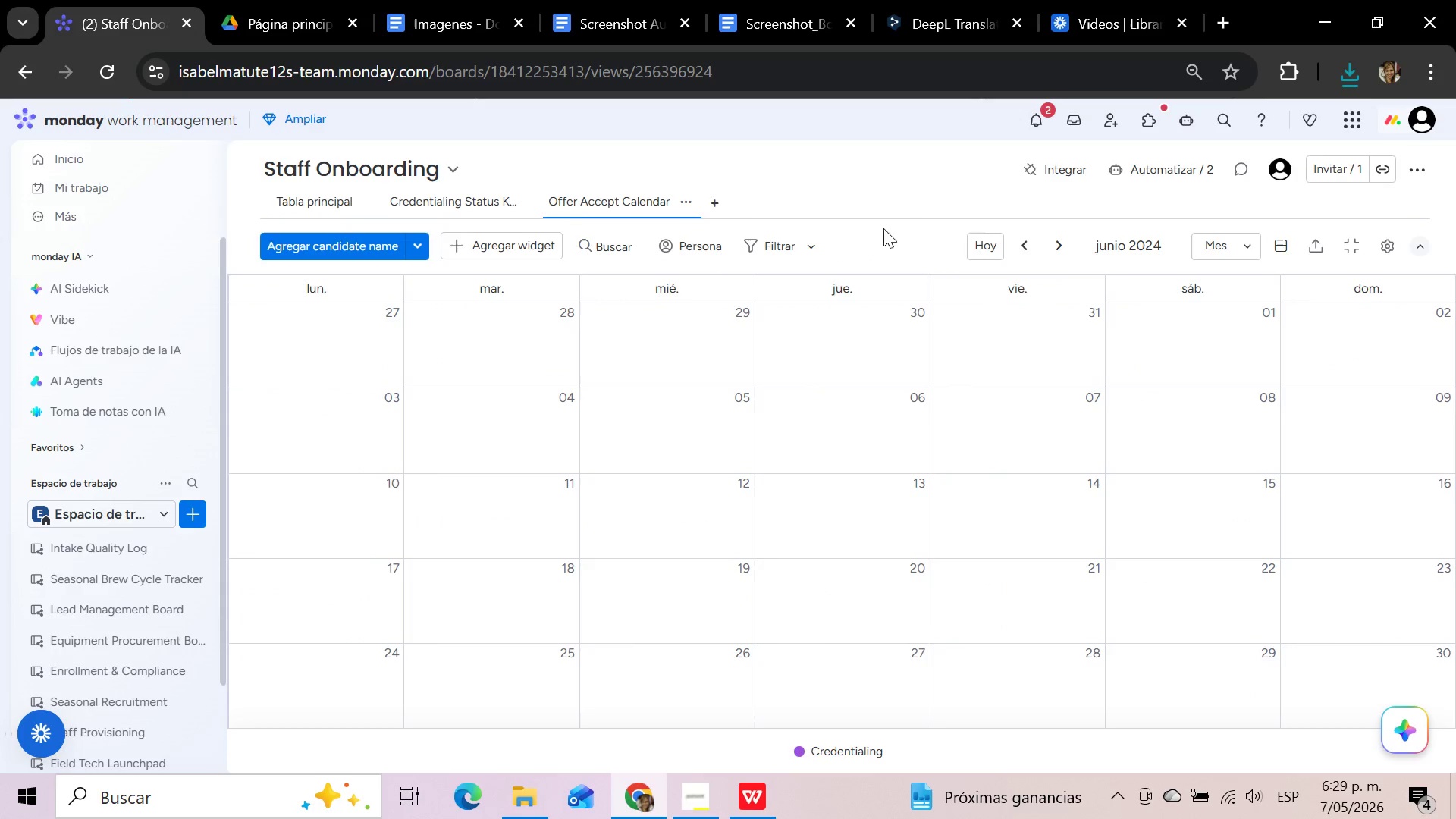 
left_click([316, 208])
 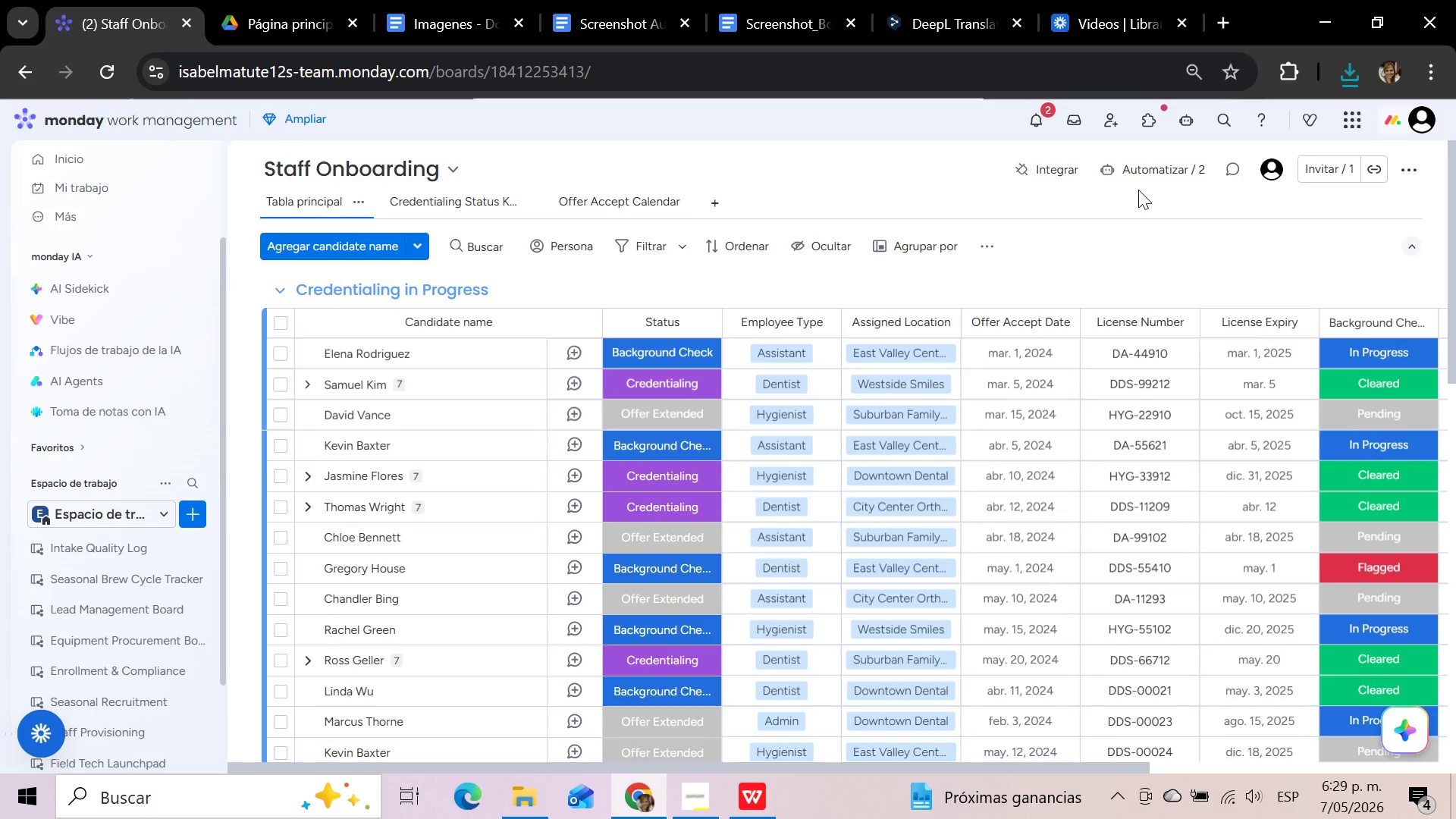 
wait(10.38)
 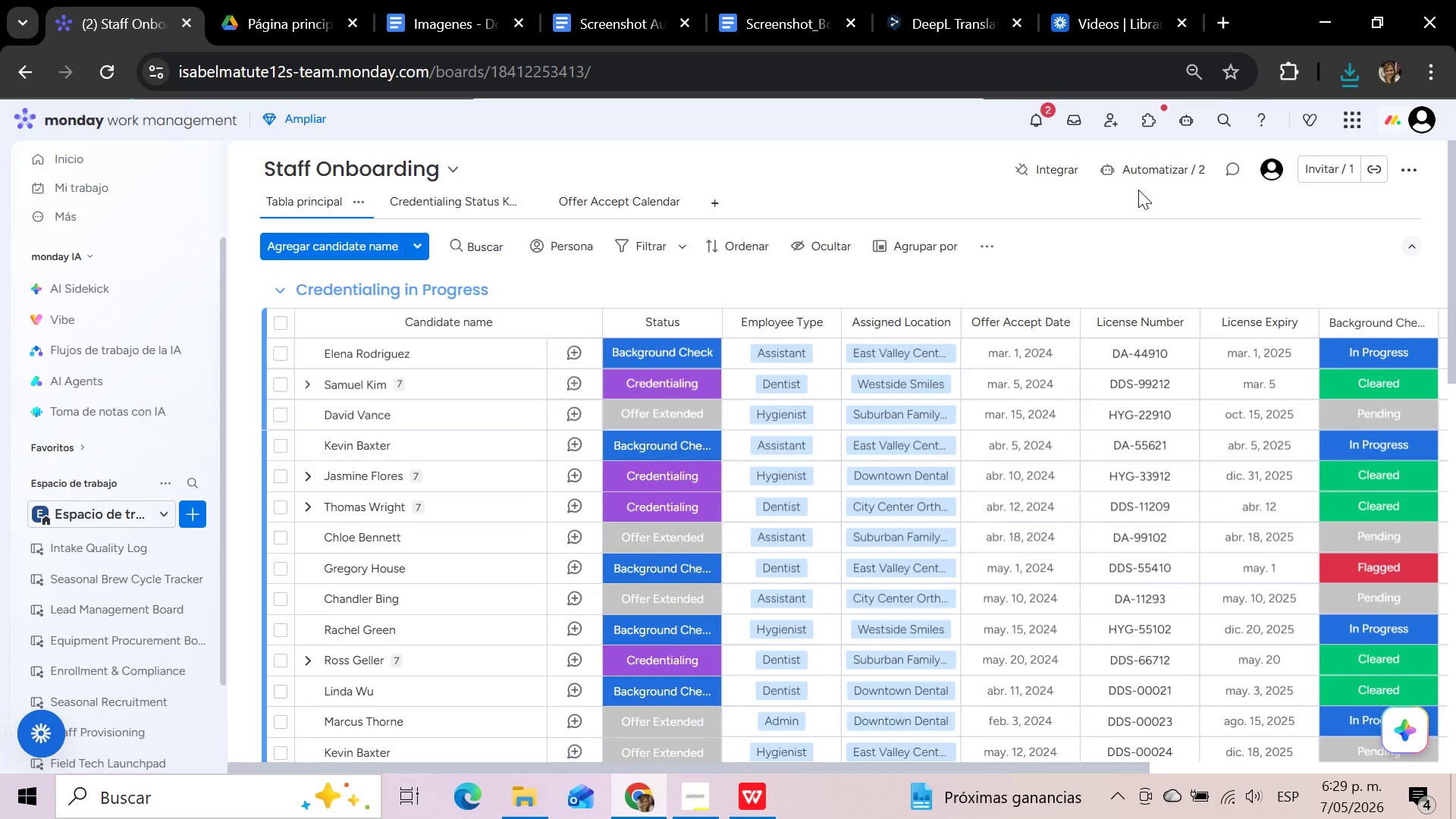 
left_click([1167, 168])
 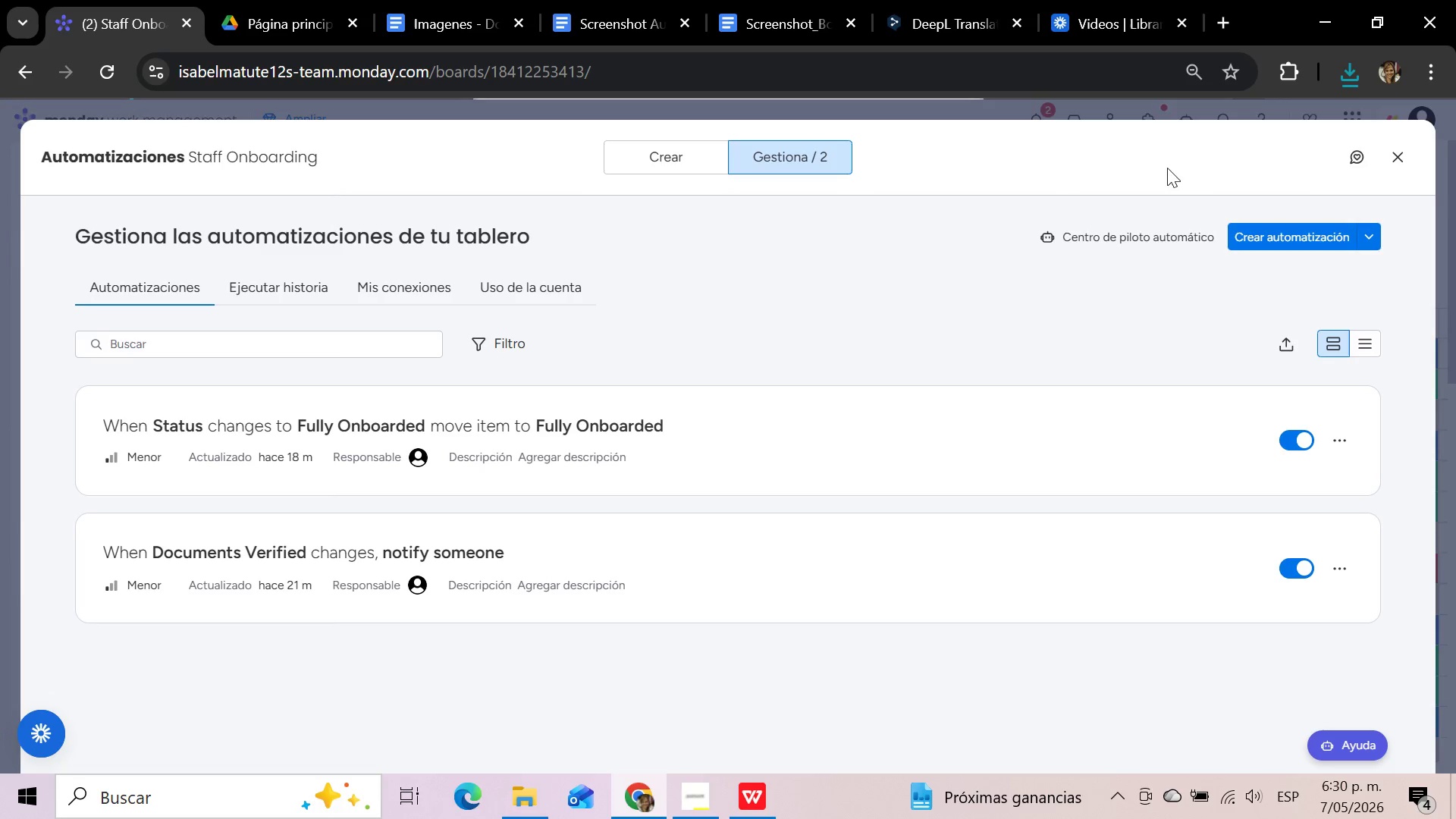 
wait(7.38)
 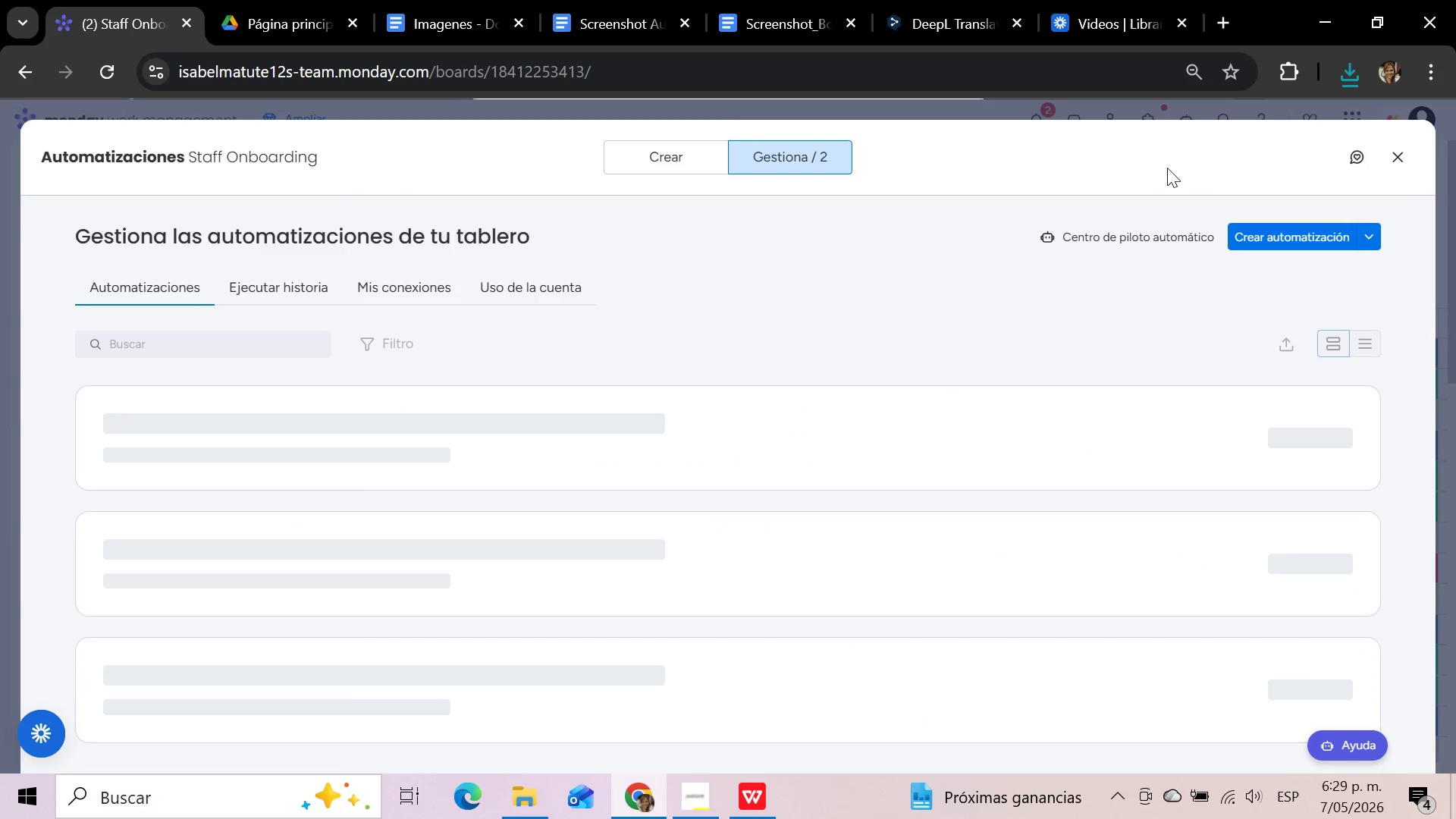 
left_click([900, 334])
 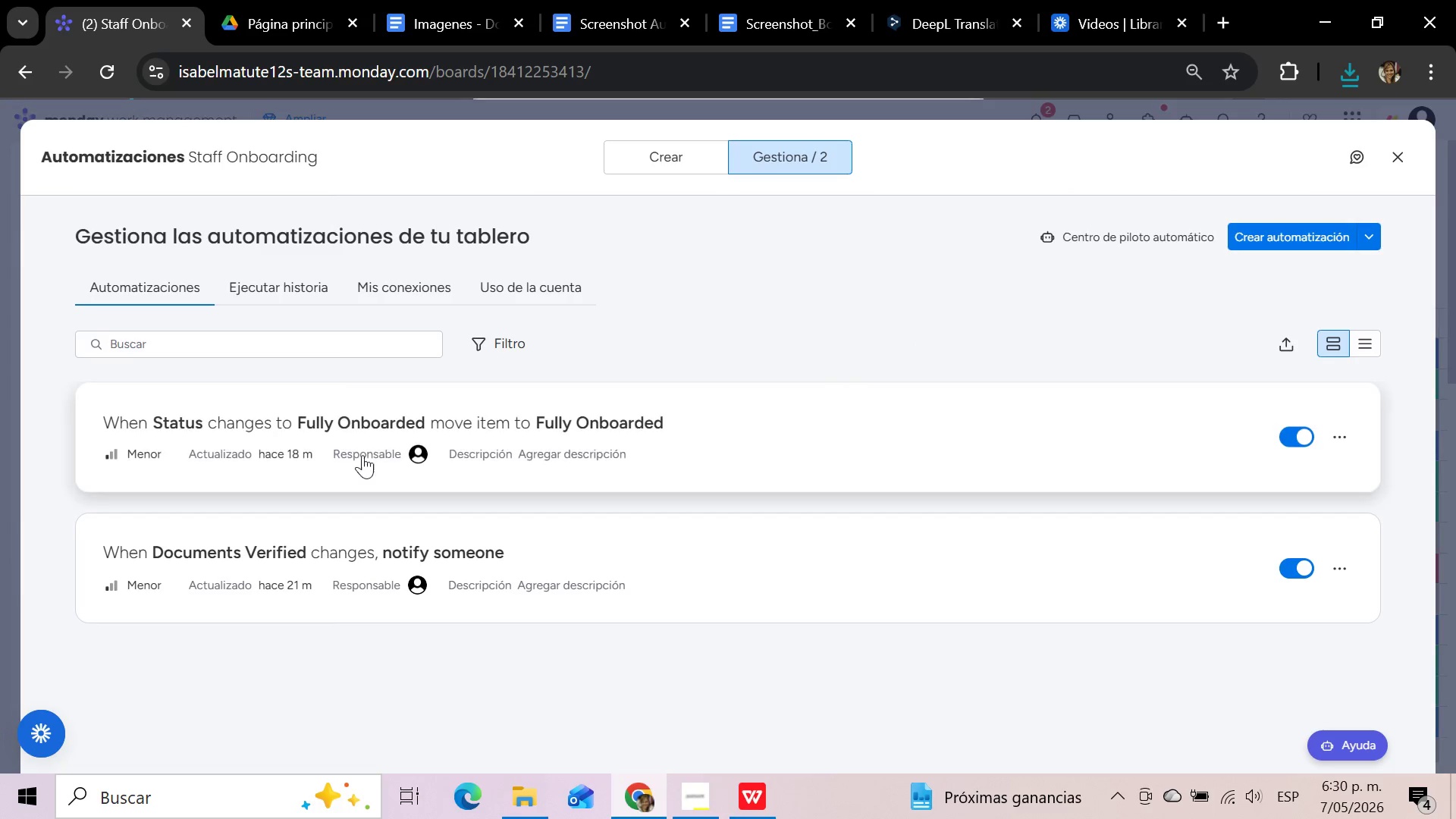 
left_click([344, 450])
 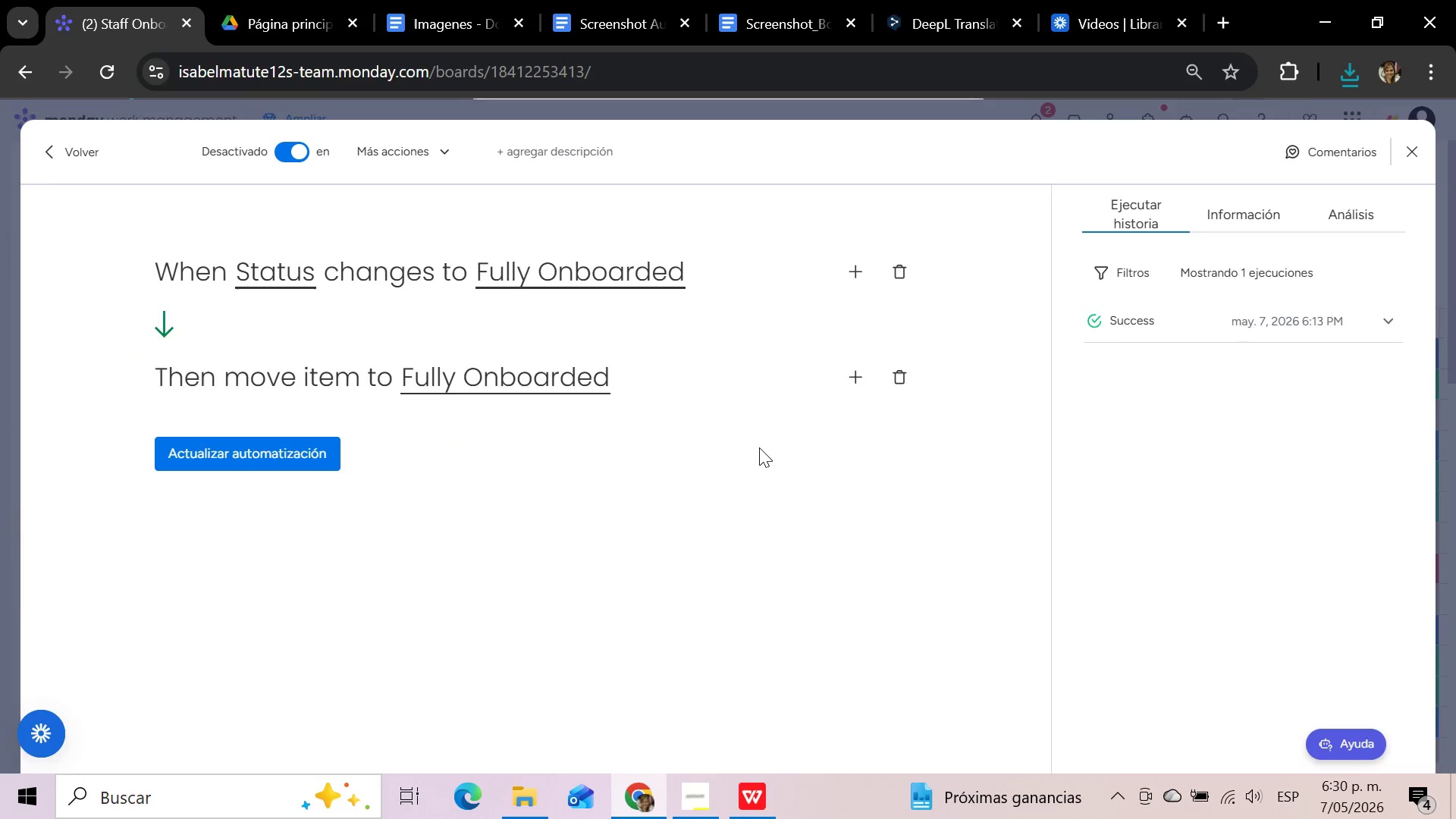 
wait(6.28)
 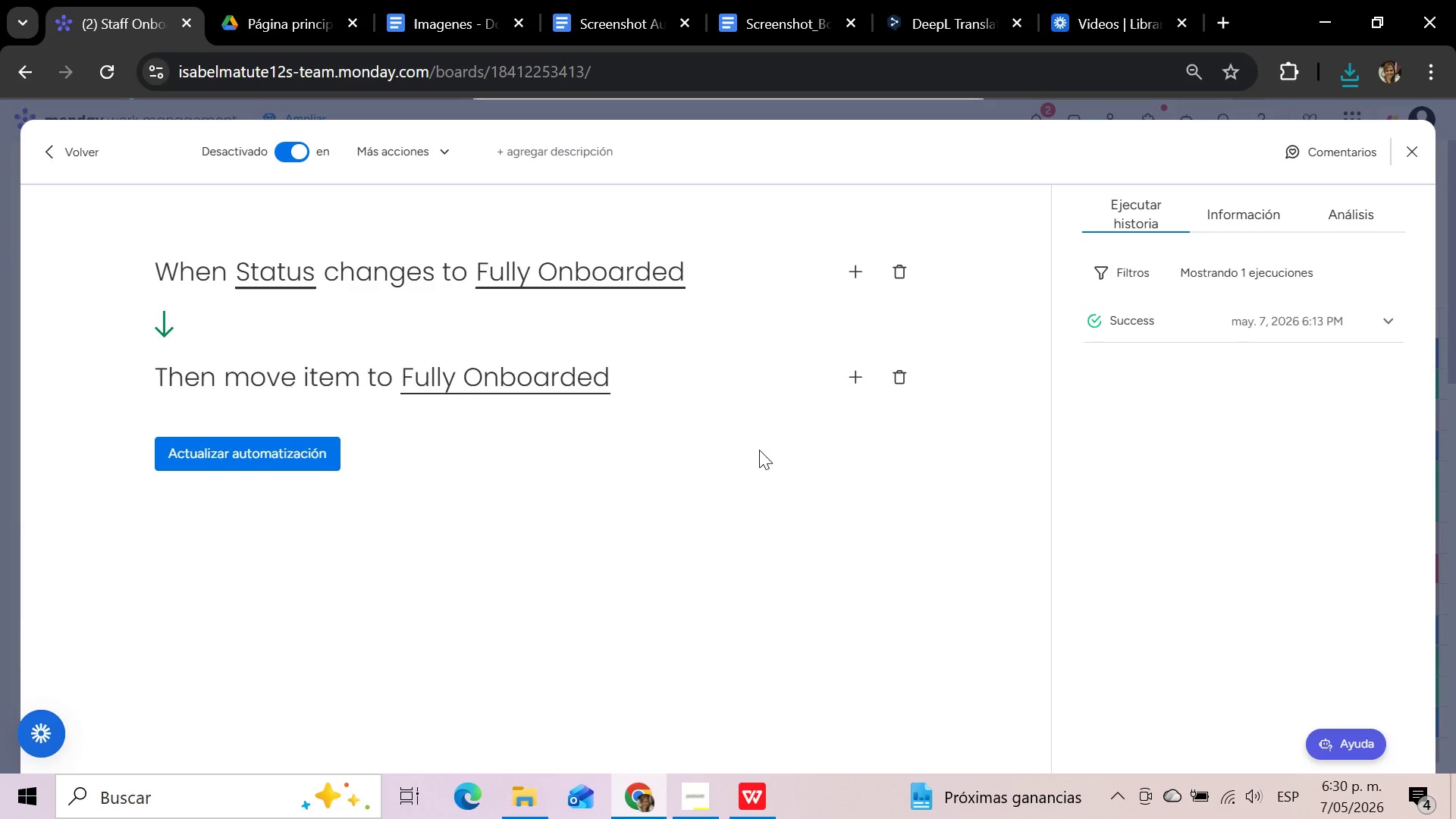 
key(Meta+Shift+S)
 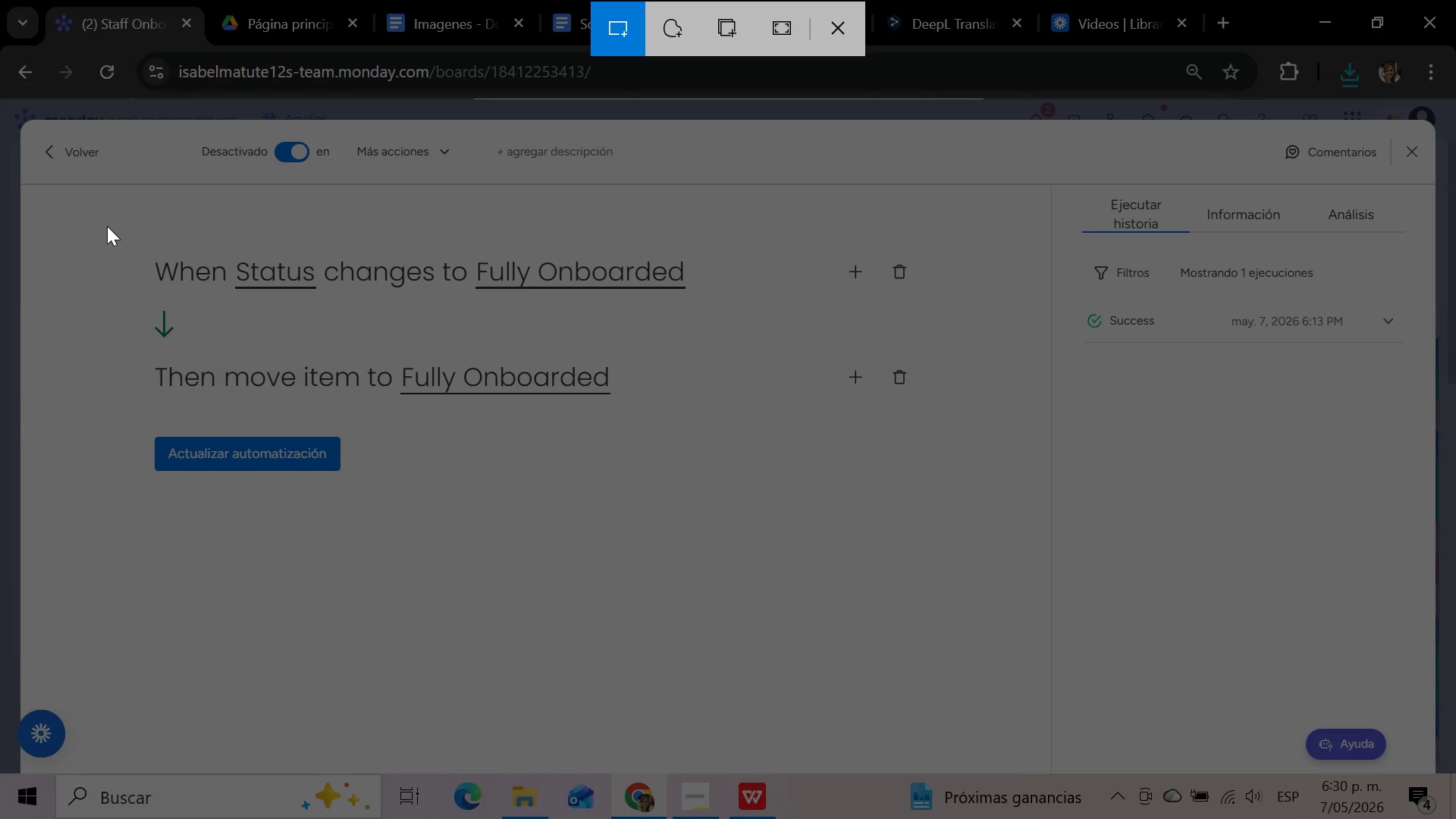 
wait(7.94)
 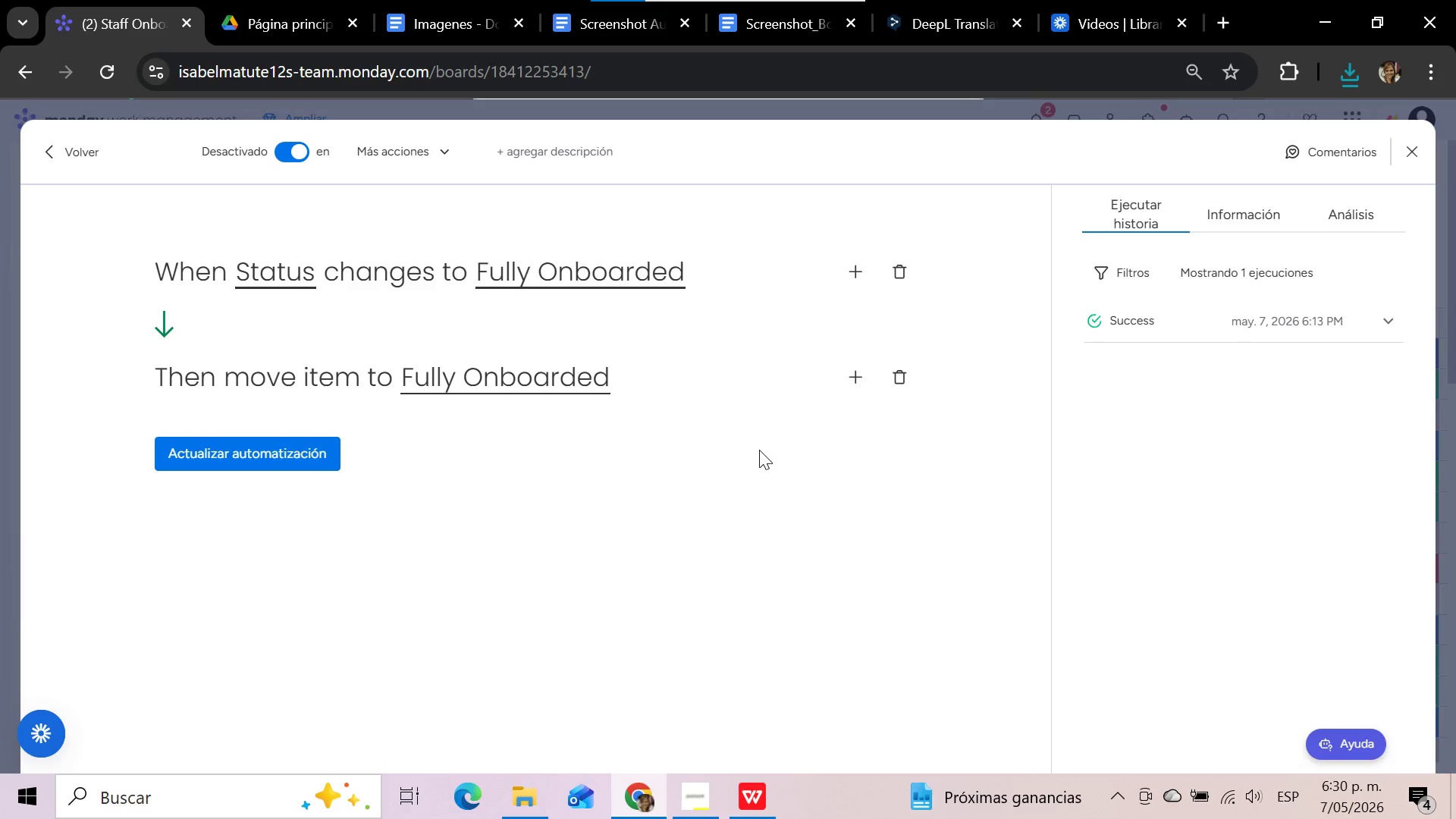 
left_click_drag(start_coordinate=[109, 218], to_coordinate=[759, 532])
 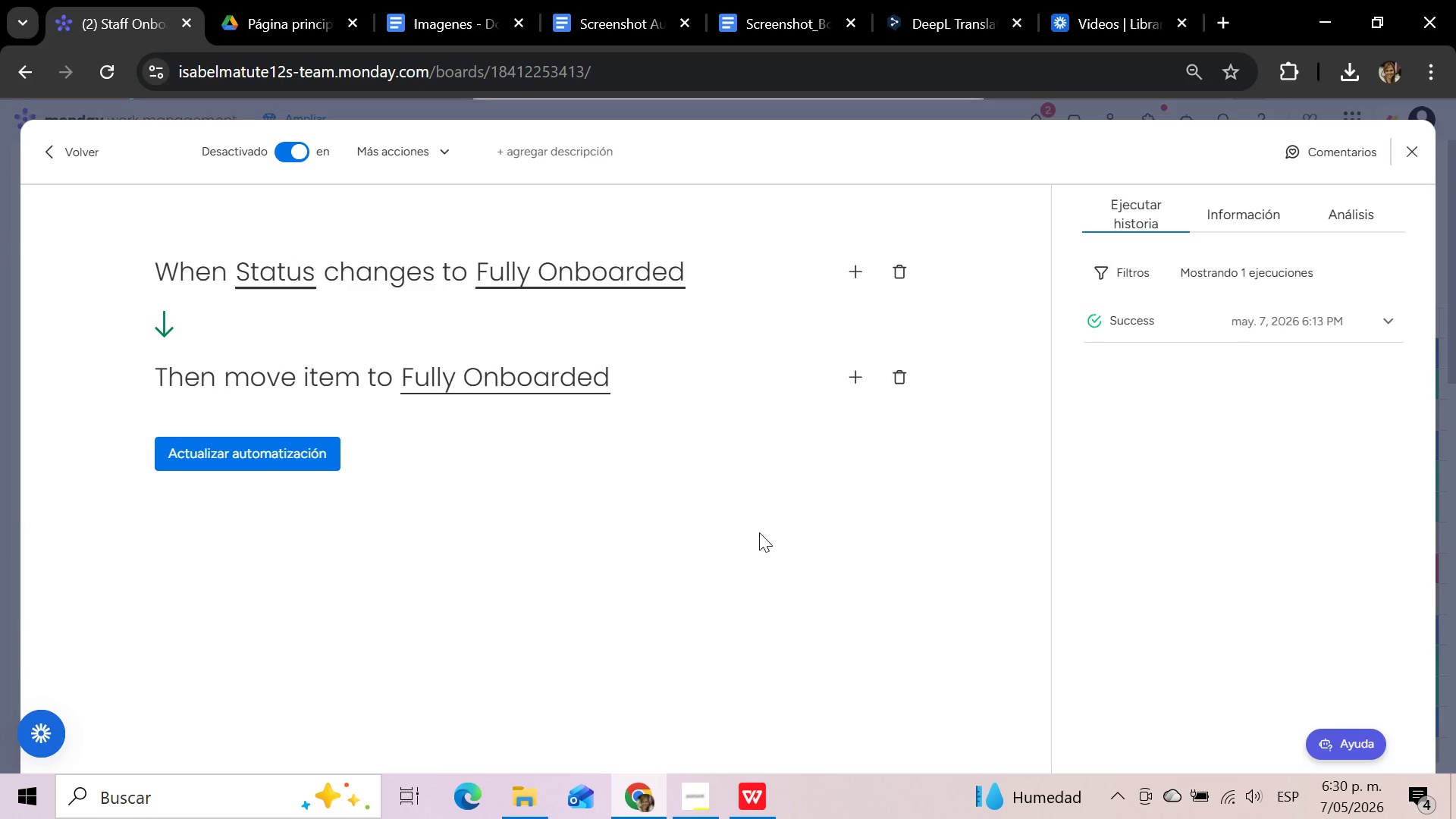 
wait(33.53)
 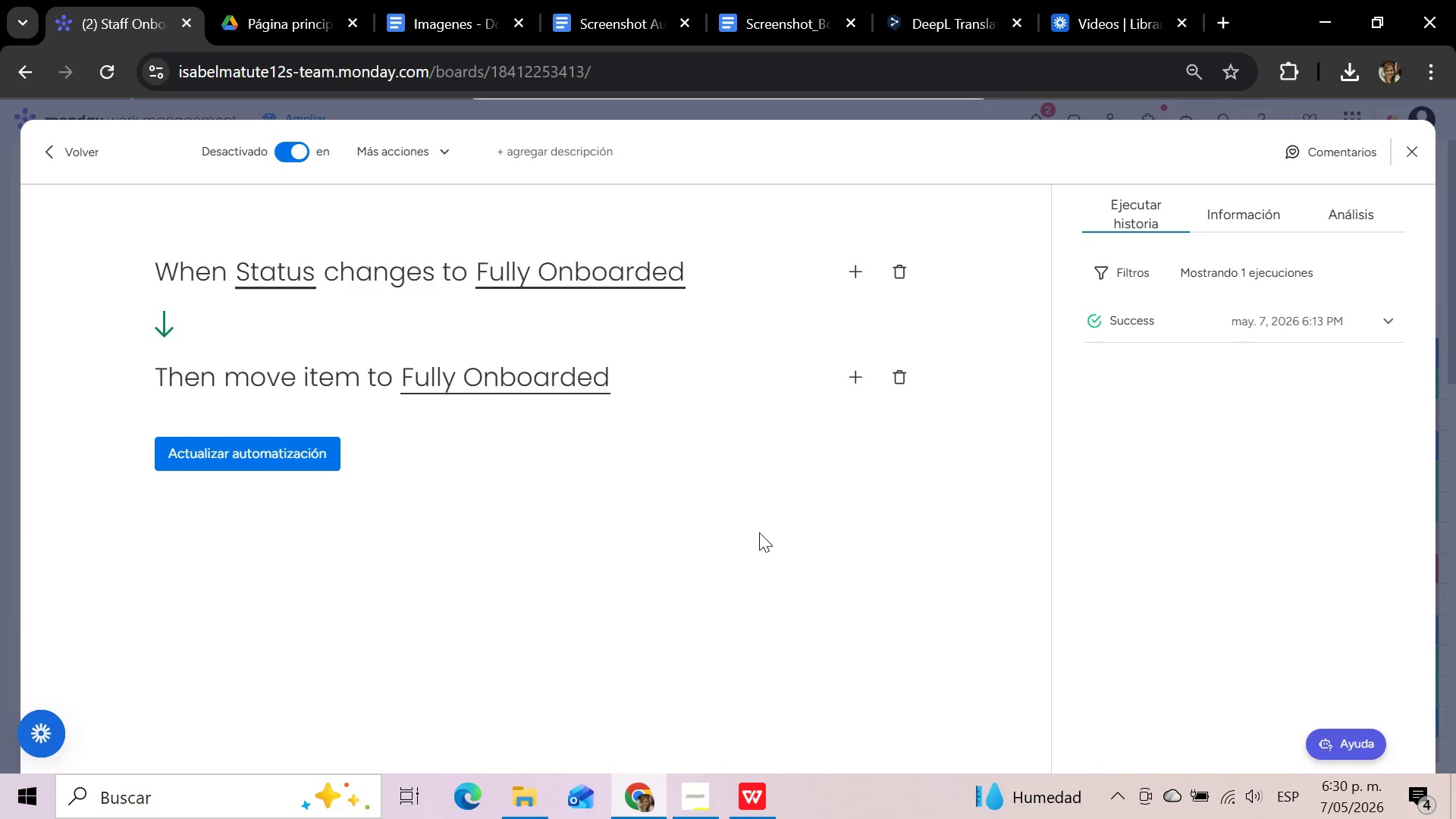 
left_click([630, 17])
 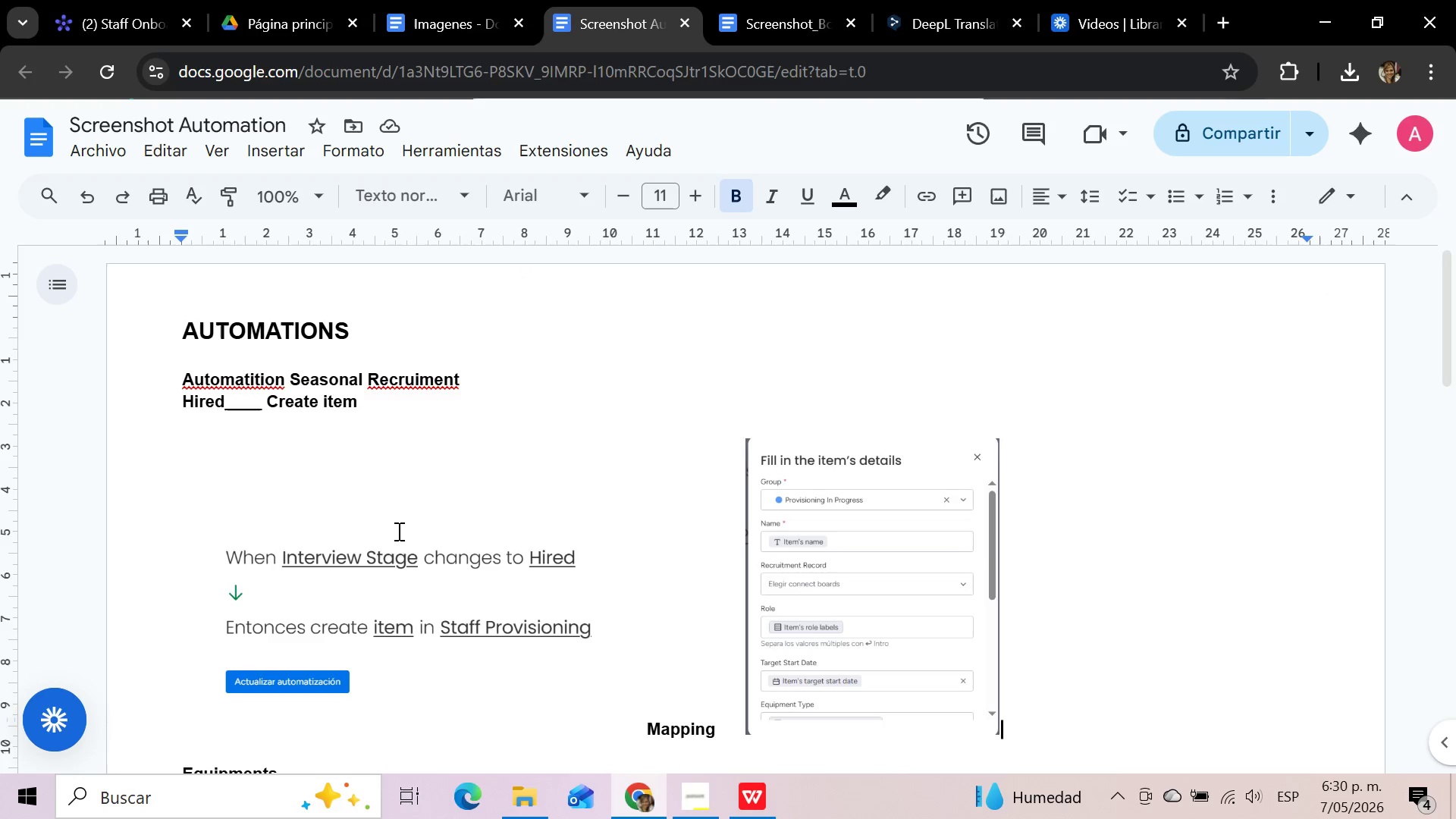 
left_click([346, 398])
 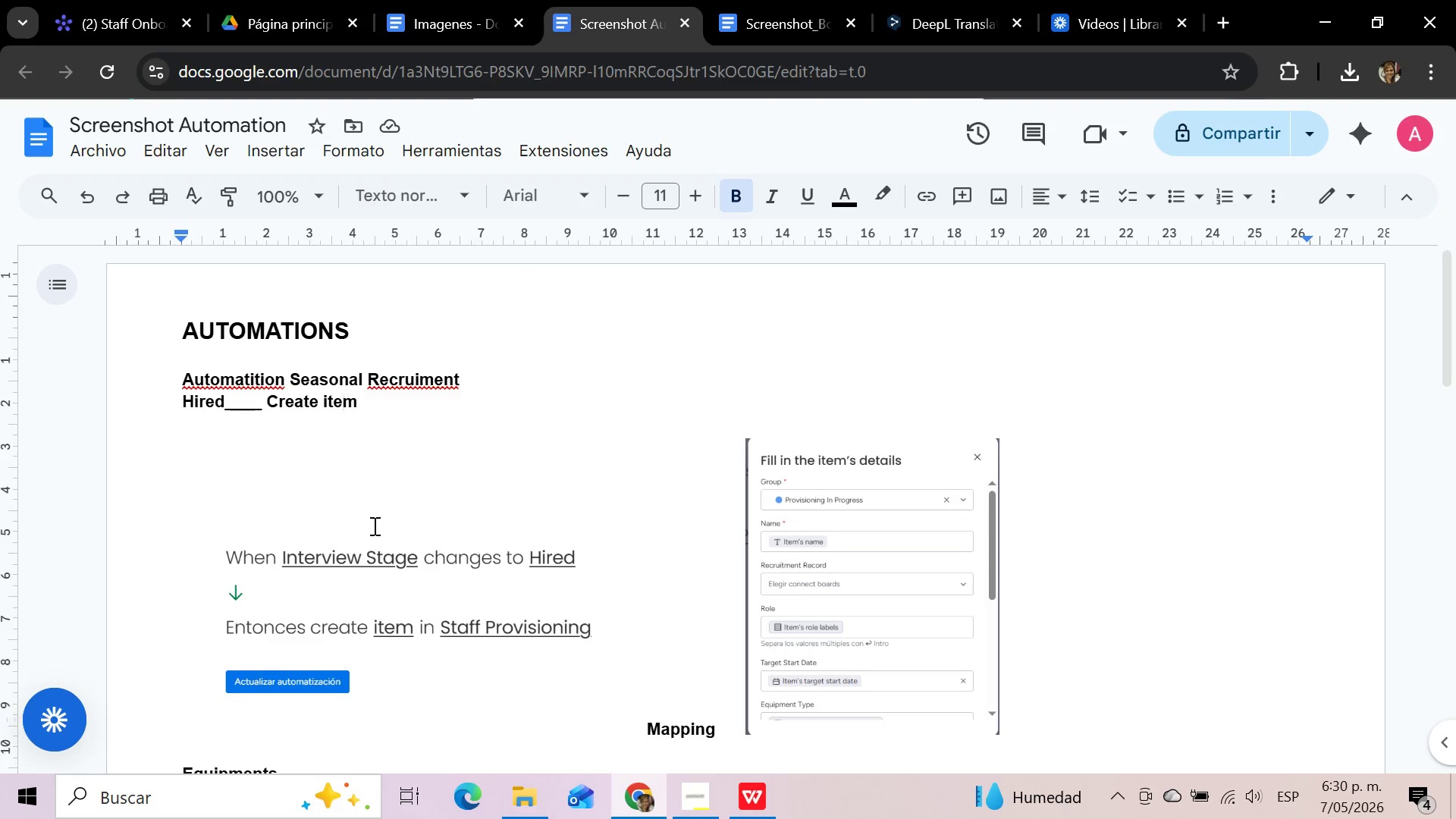 
left_click([372, 545])
 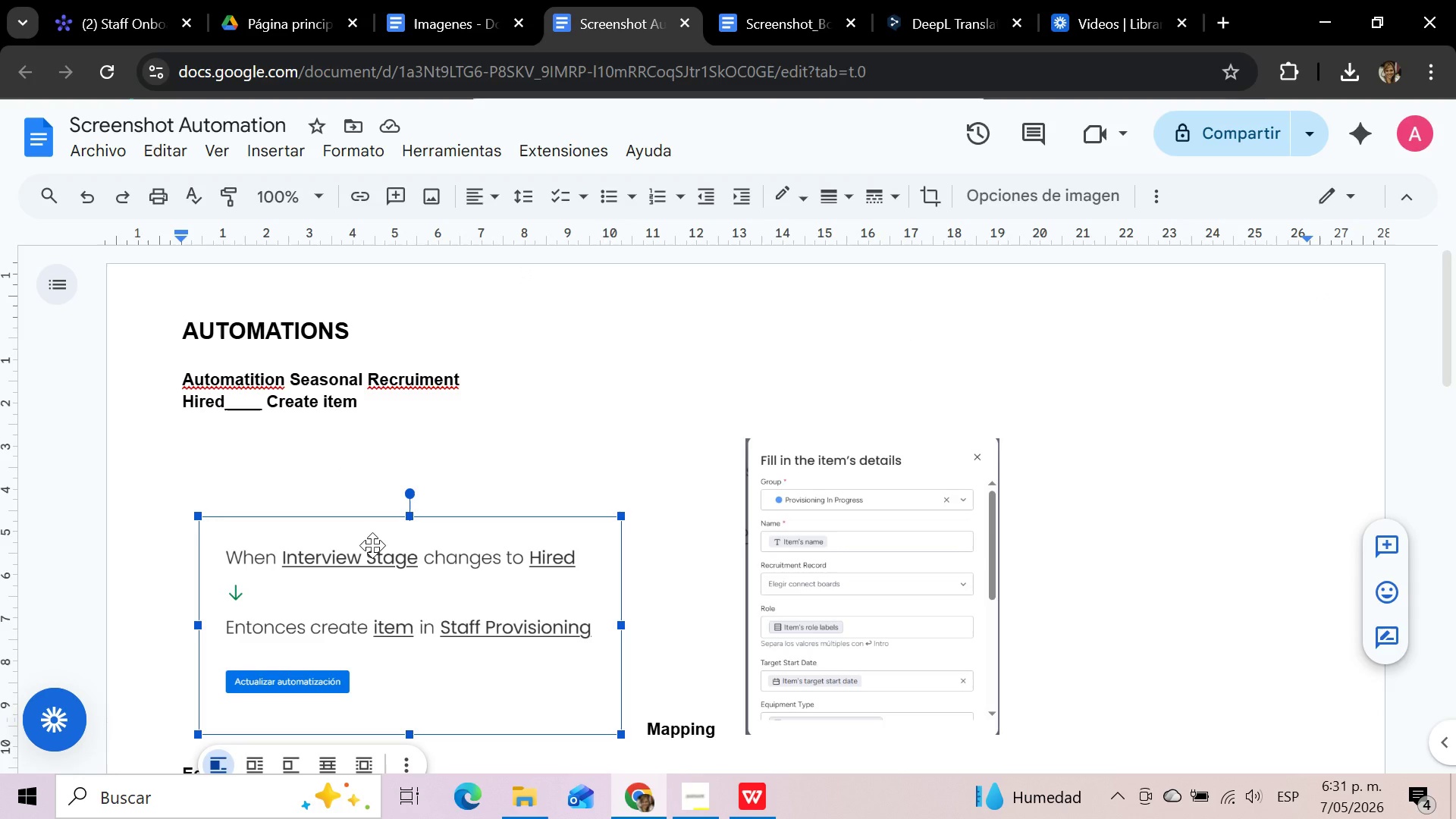 
key(Delete)
 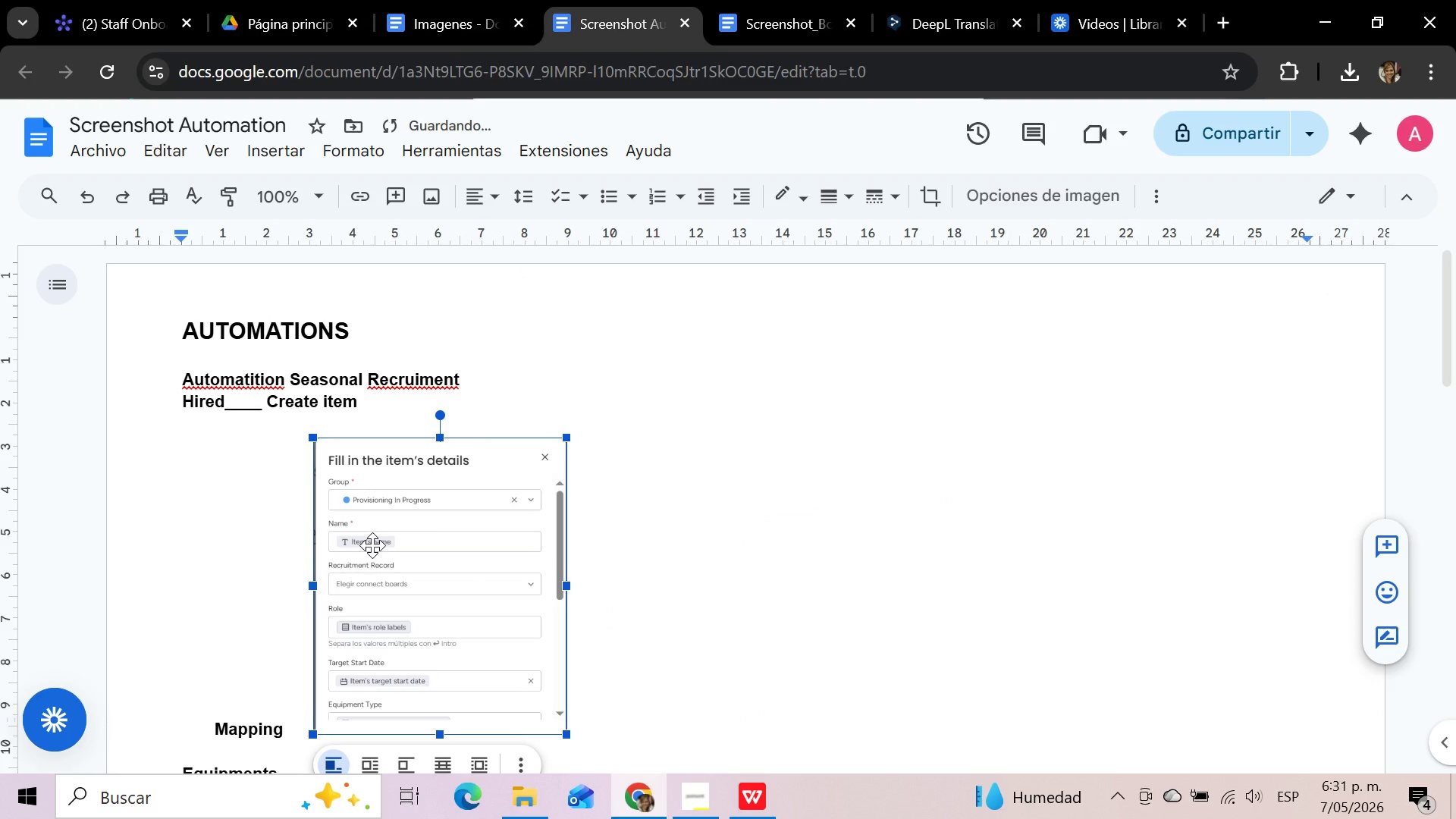 
key(Delete)
 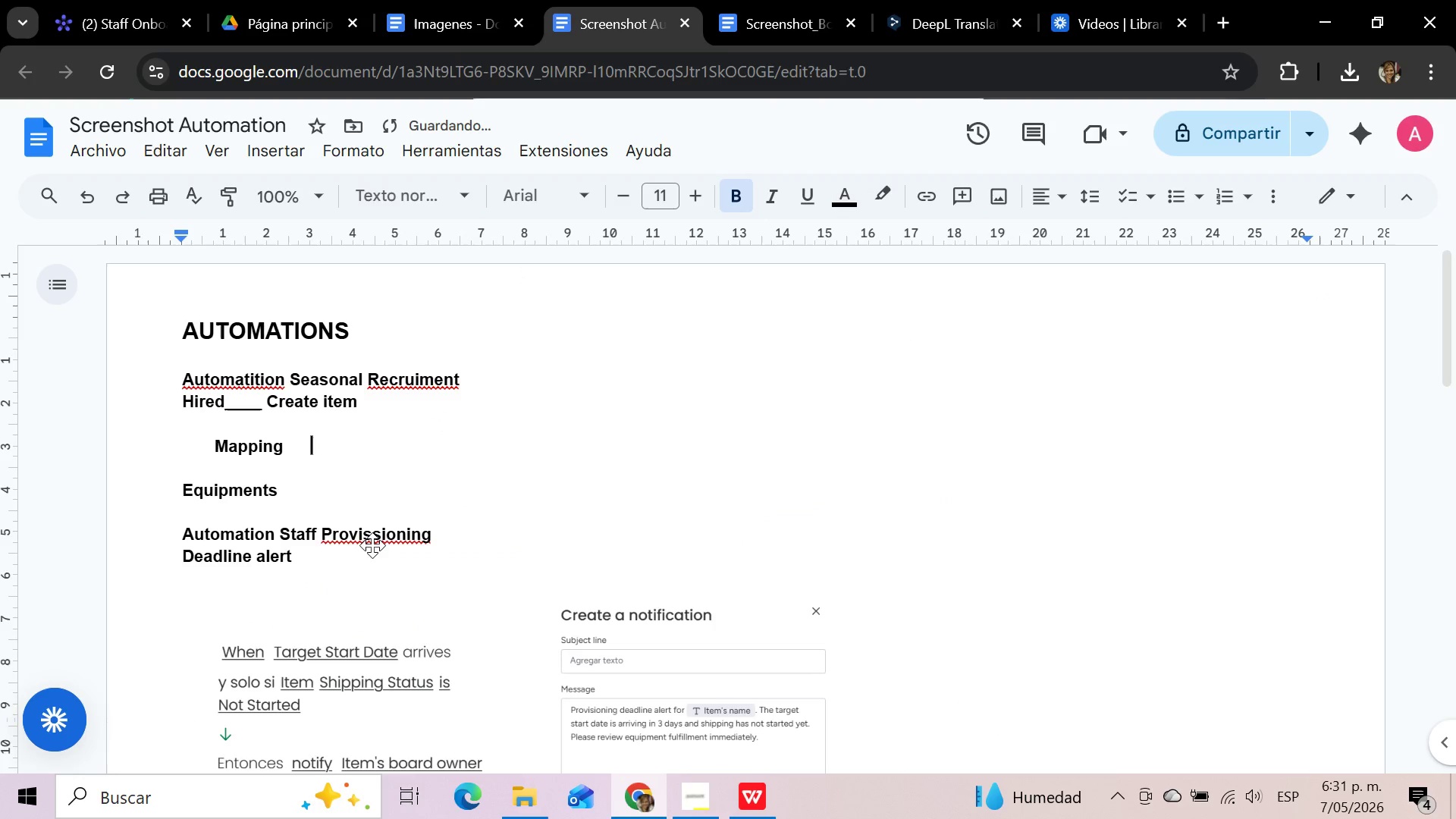 
left_click([372, 545])
 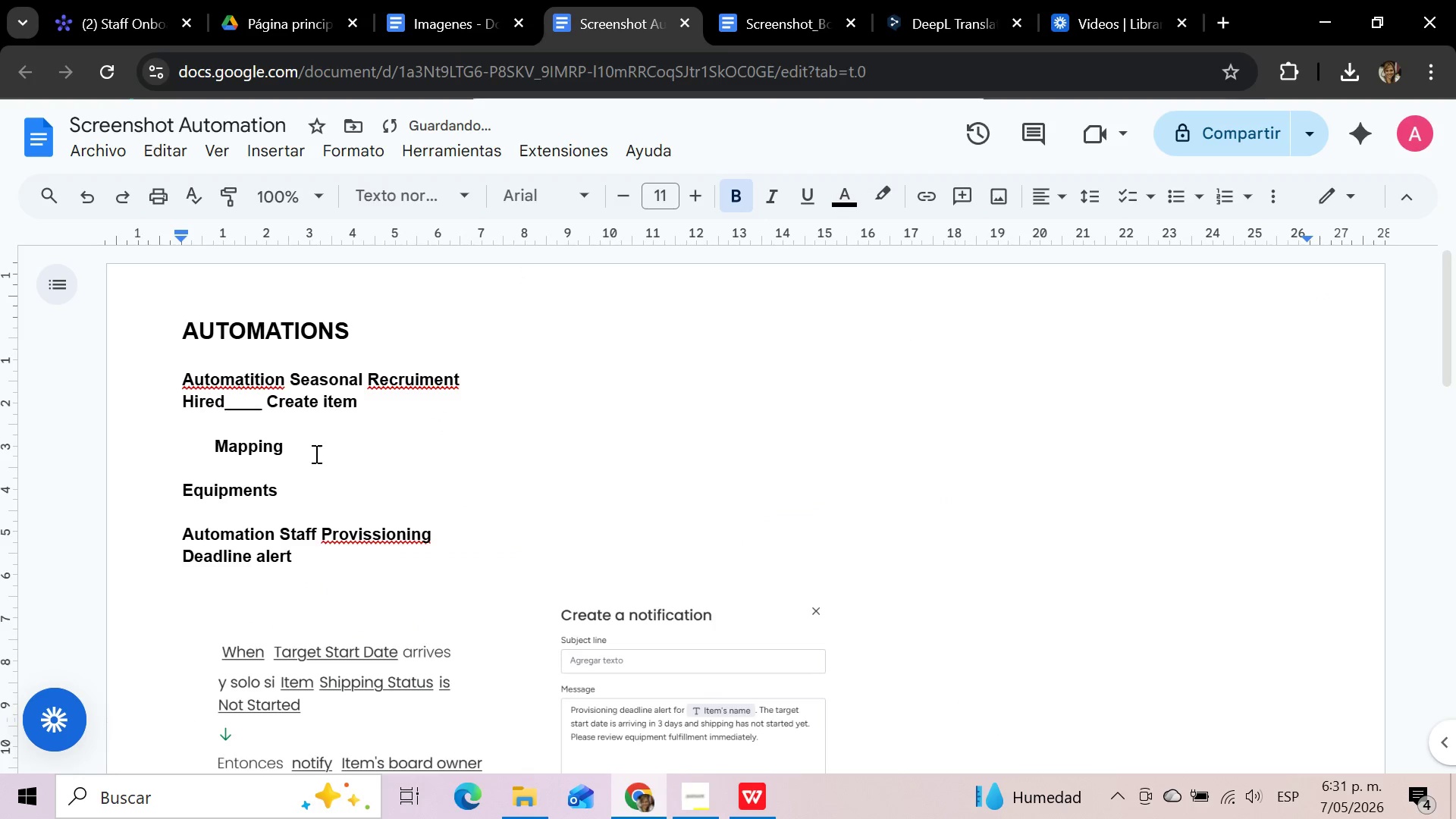 
left_click_drag(start_coordinate=[315, 448], to_coordinate=[169, 433])
 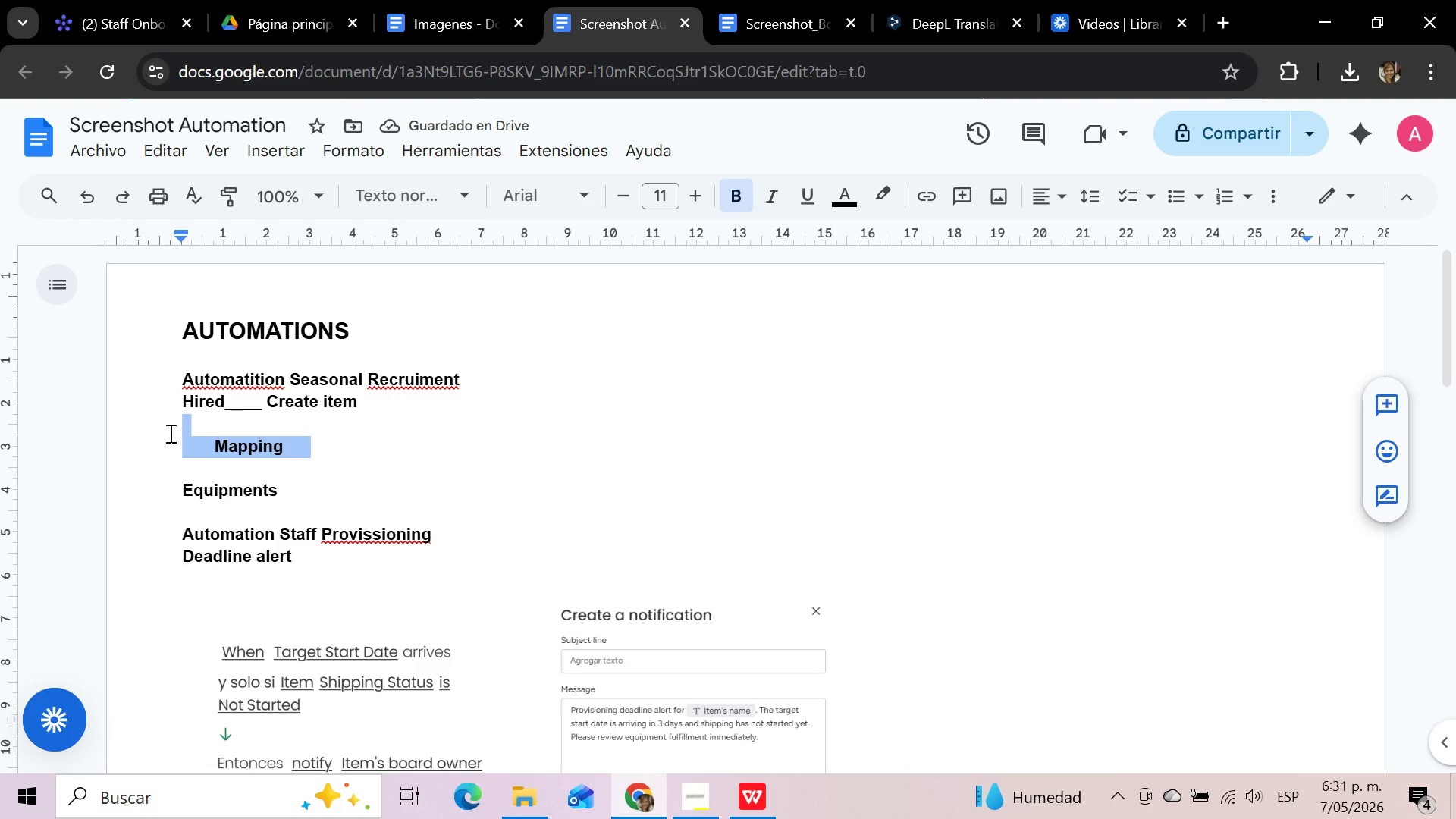 
key(Backspace)
 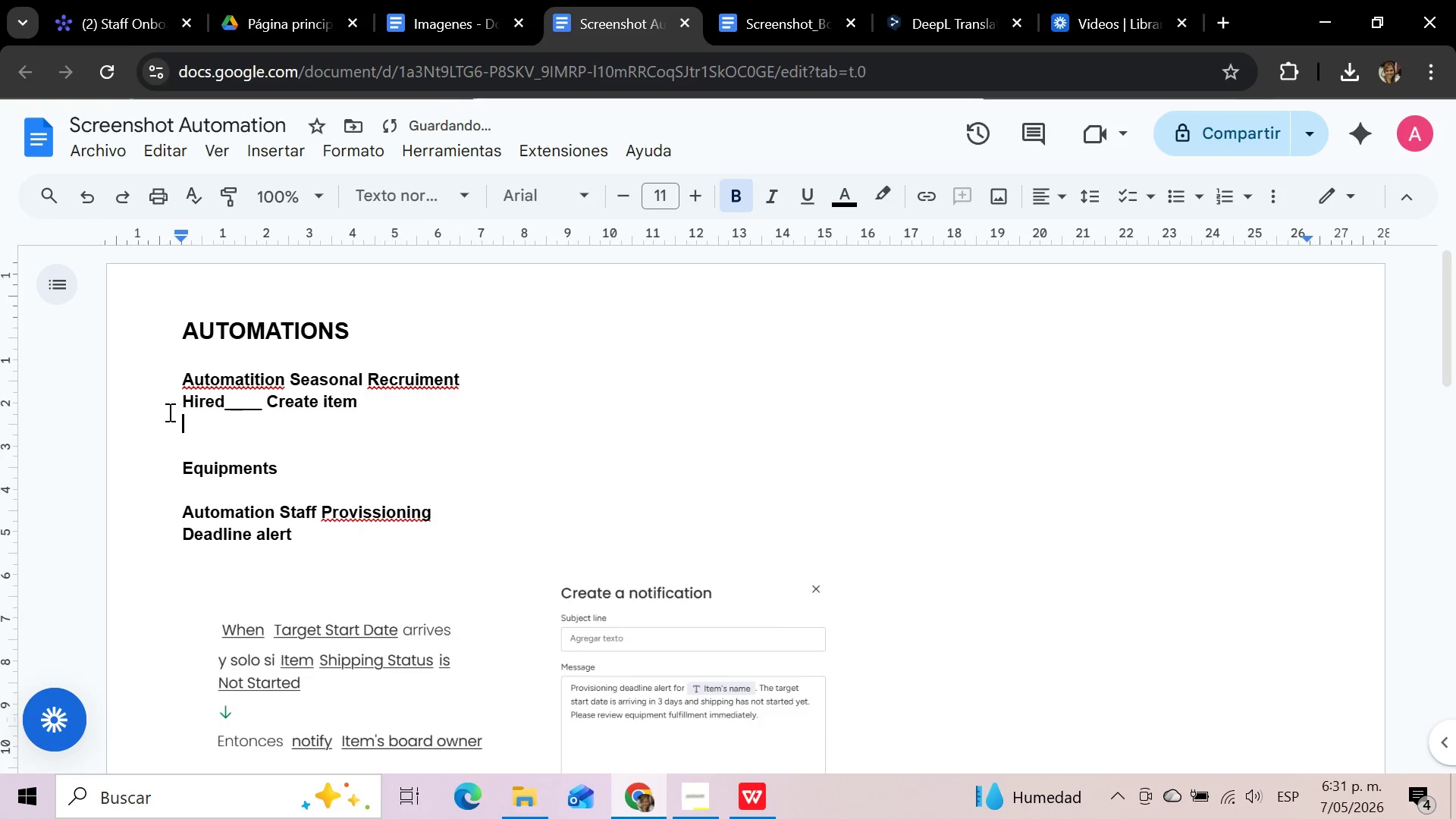 
left_click_drag(start_coordinate=[177, 409], to_coordinate=[375, 416])
 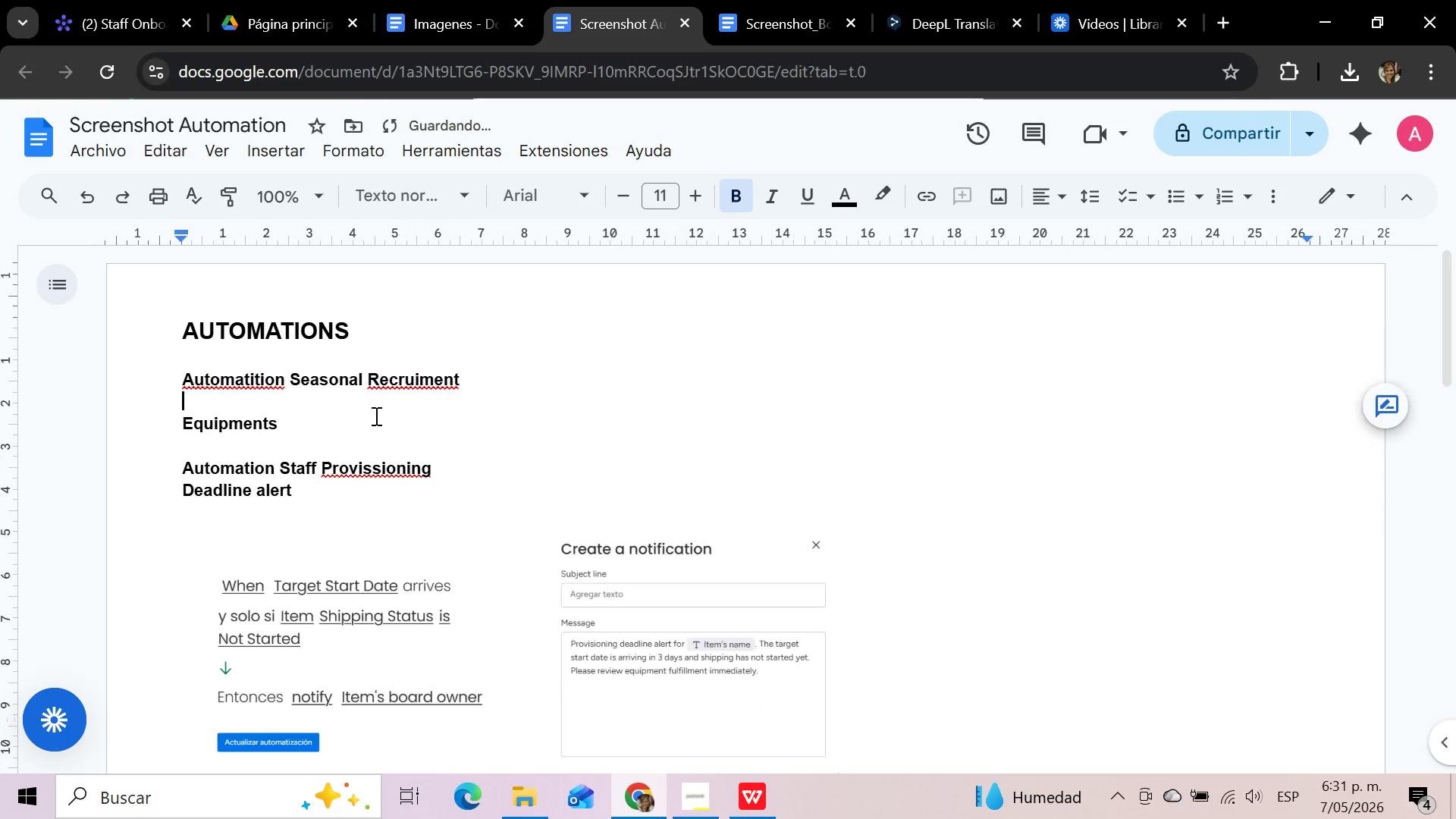 
key(Backspace)
 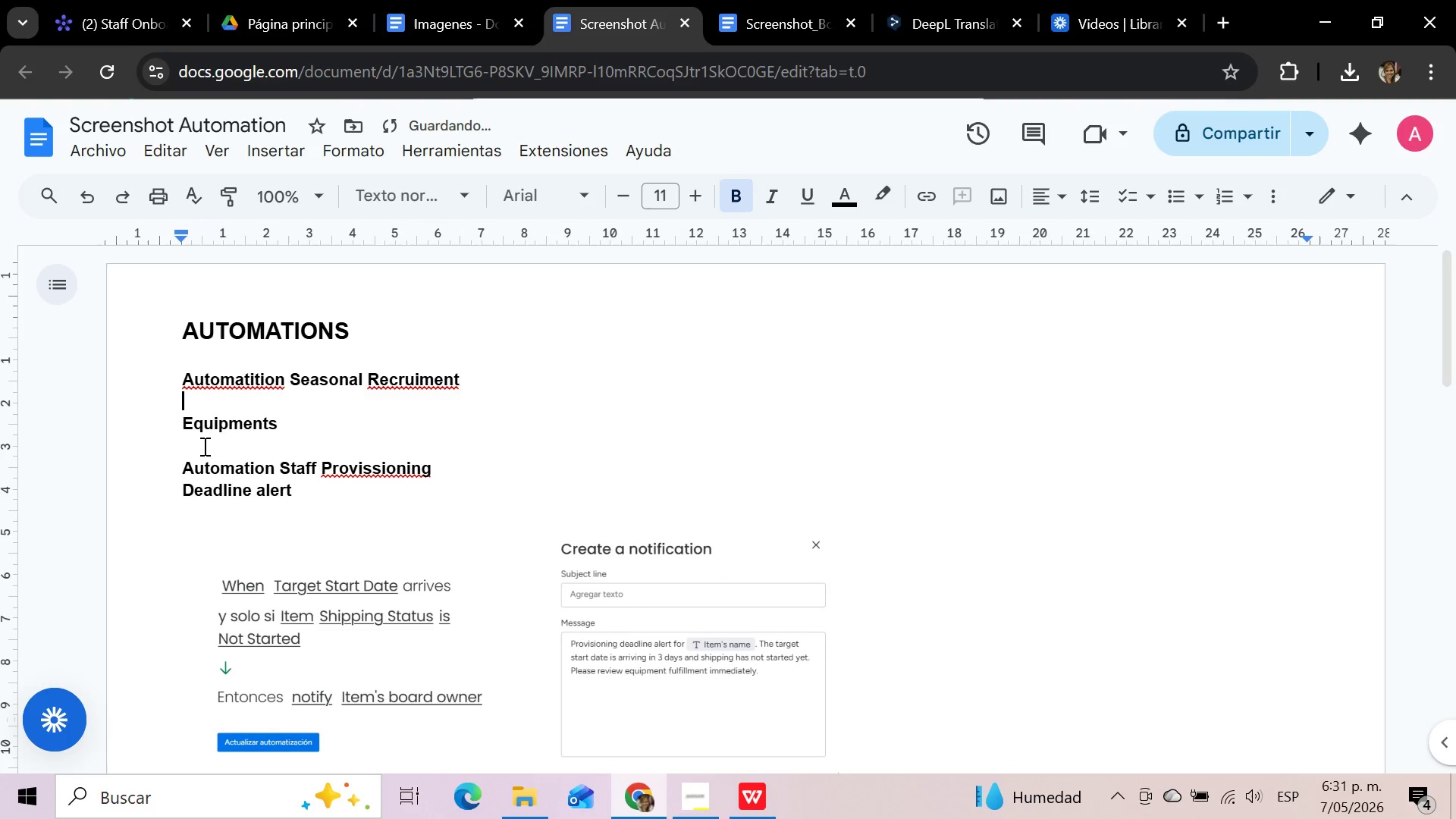 
left_click_drag(start_coordinate=[180, 431], to_coordinate=[579, 641])
 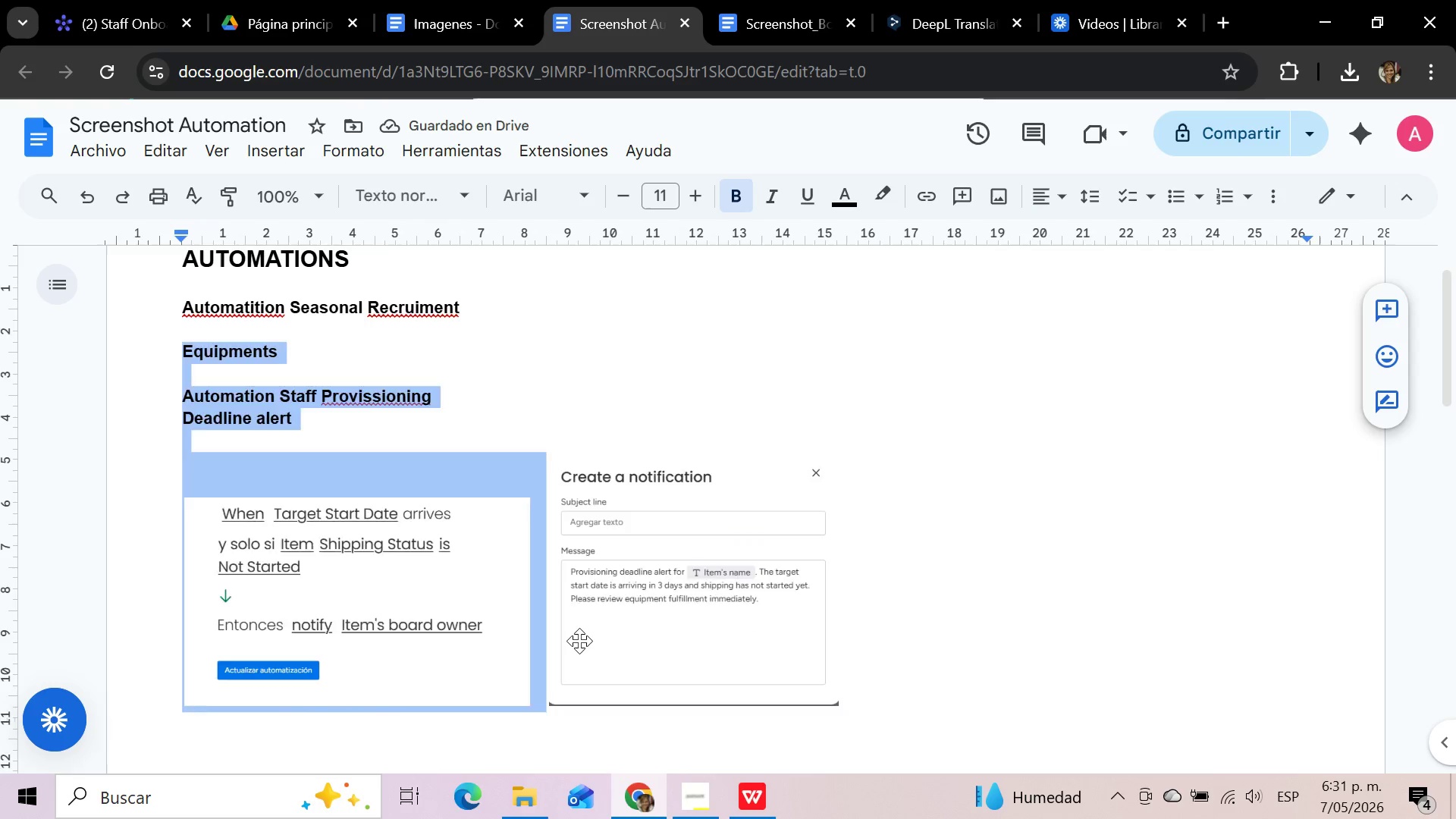 
key(Delete)
 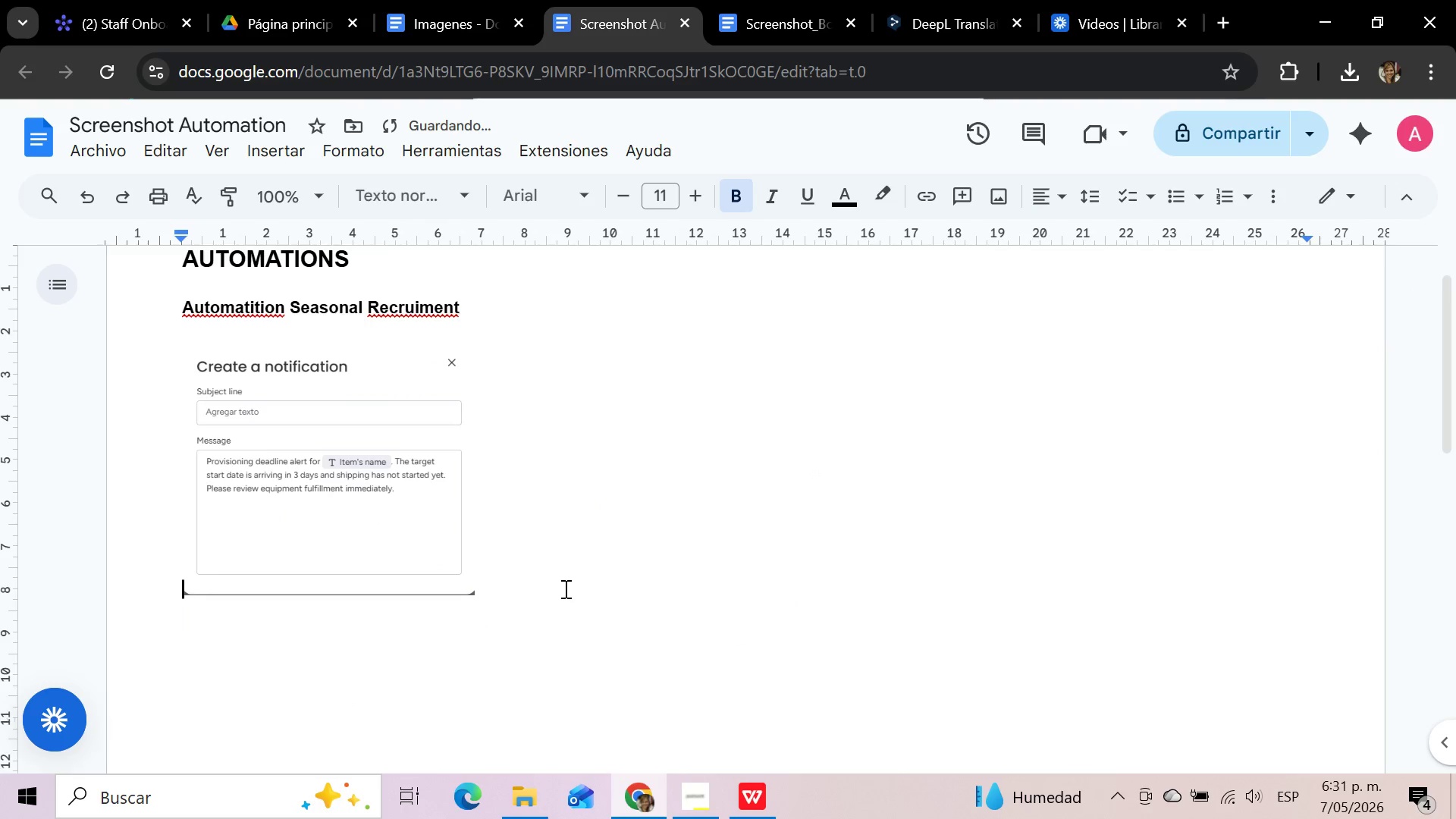 
left_click([434, 502])
 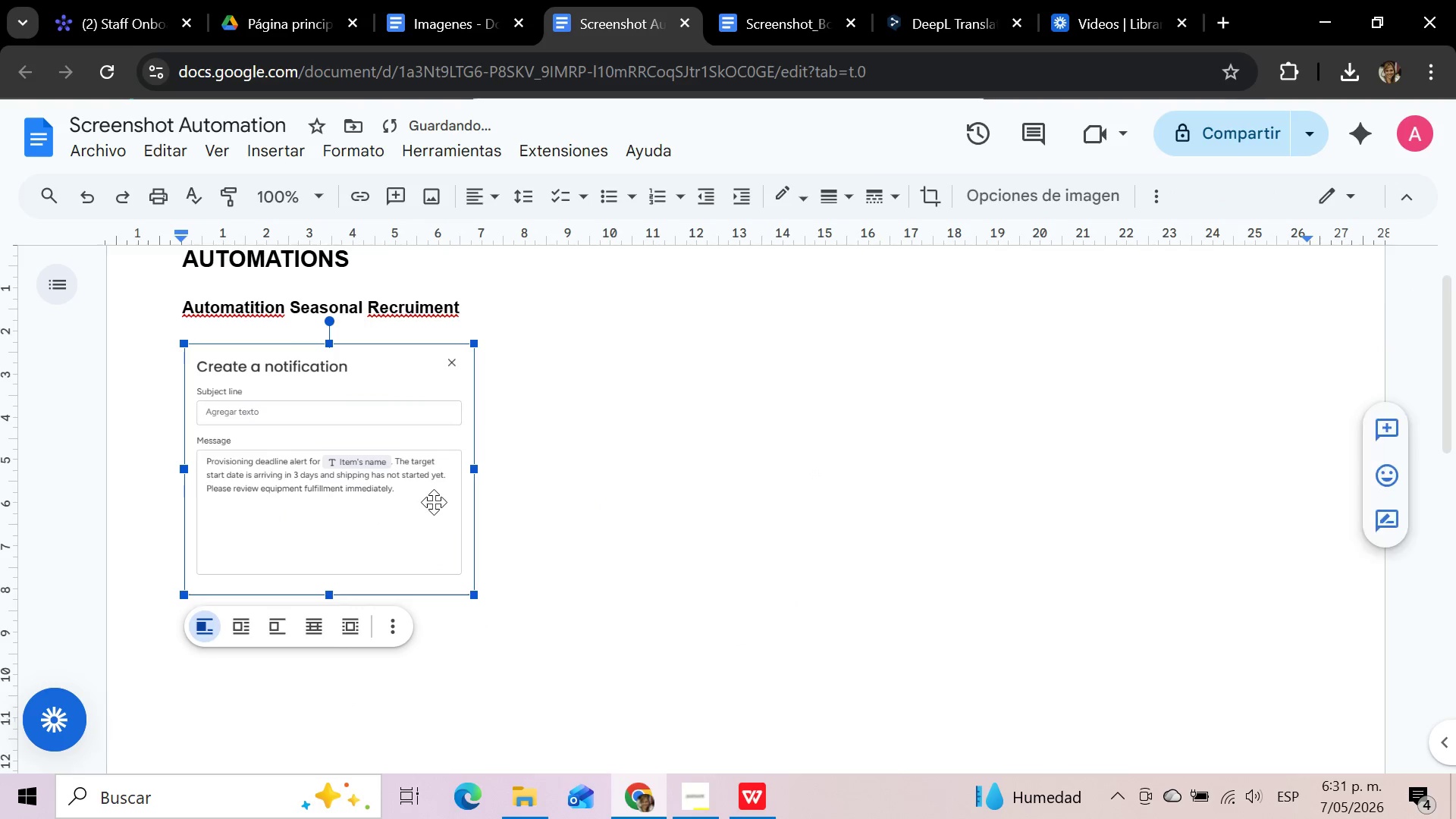 
key(Delete)
 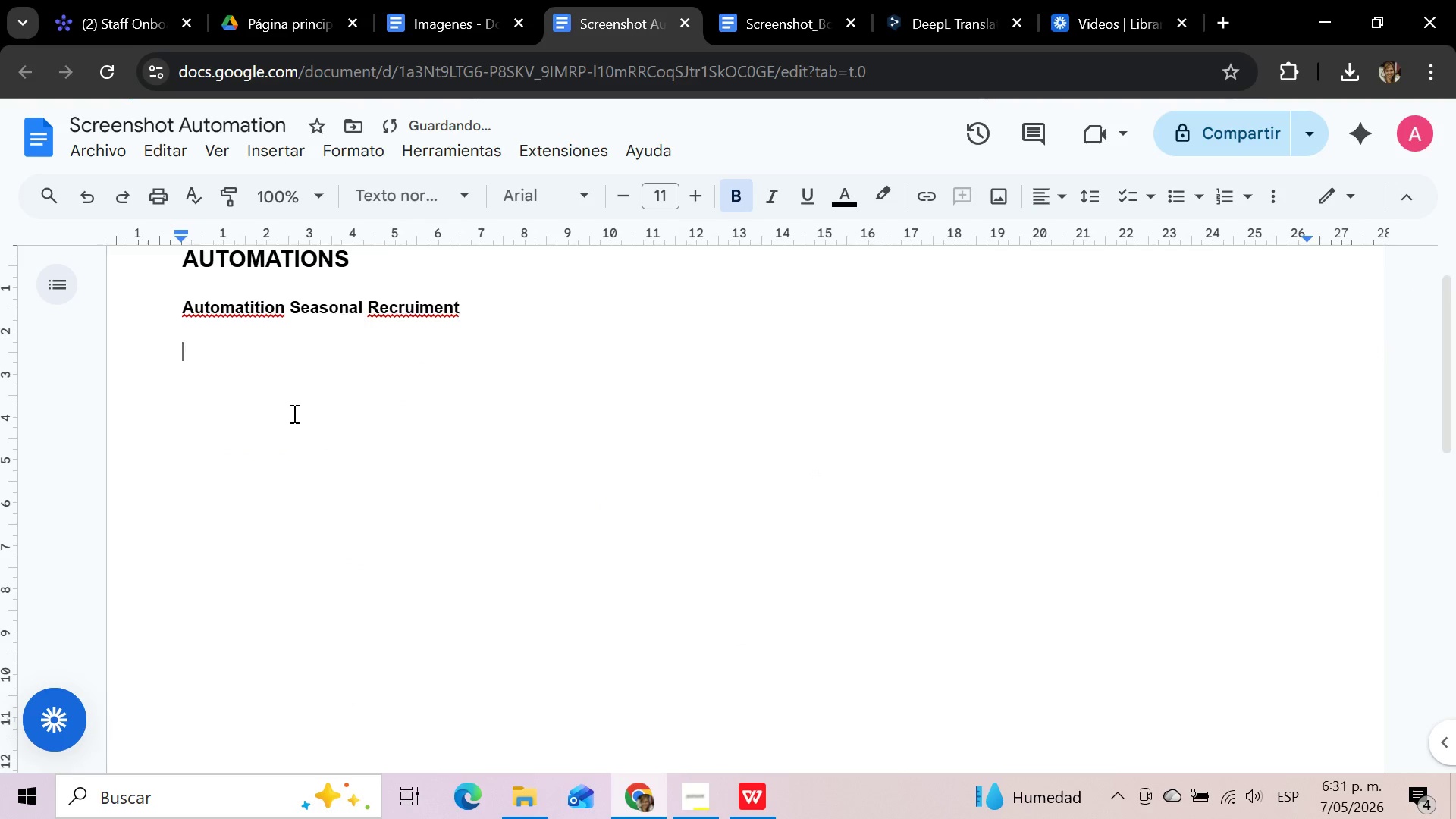 
key(Control+V)
 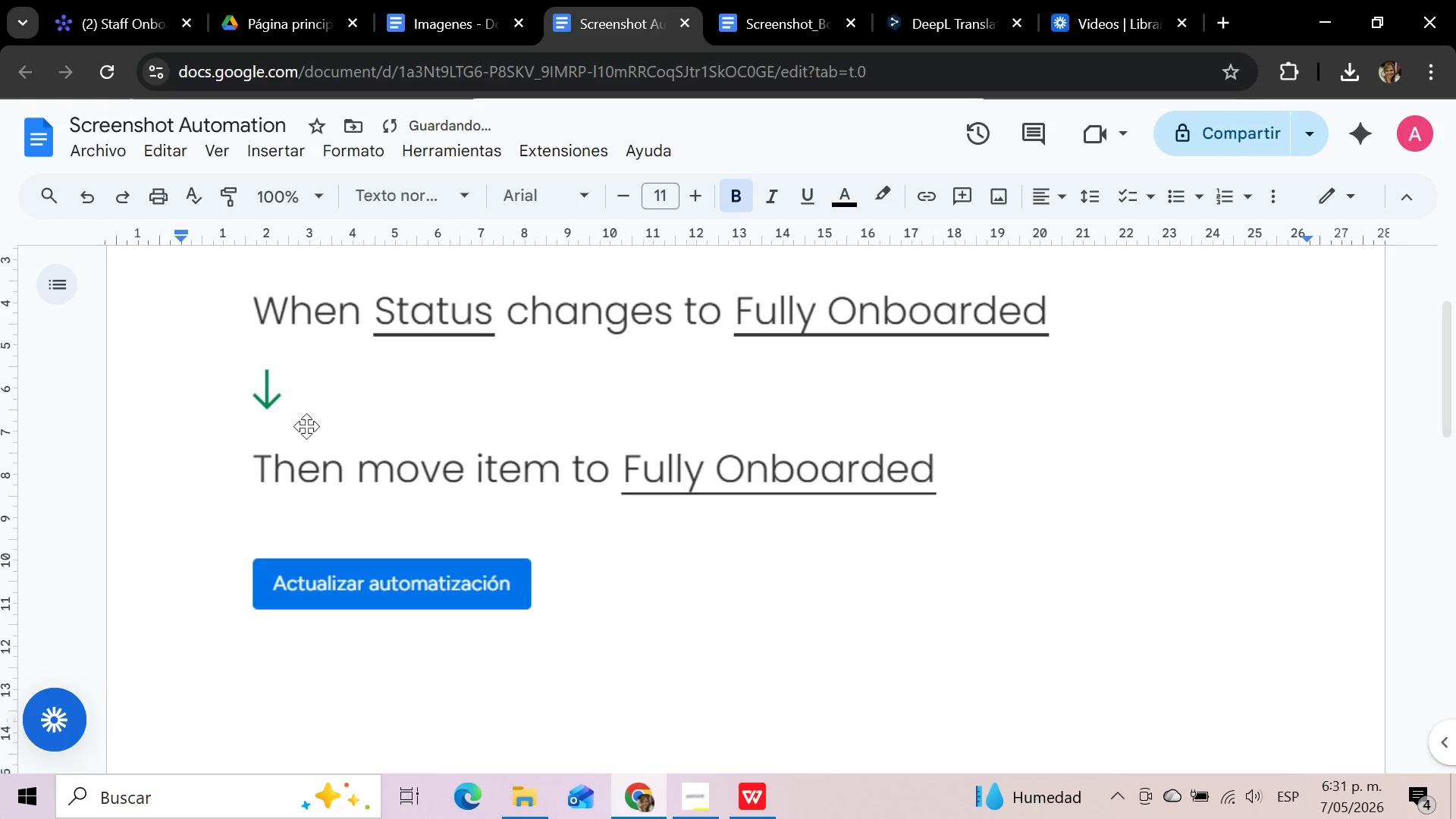 
left_click([312, 428])
 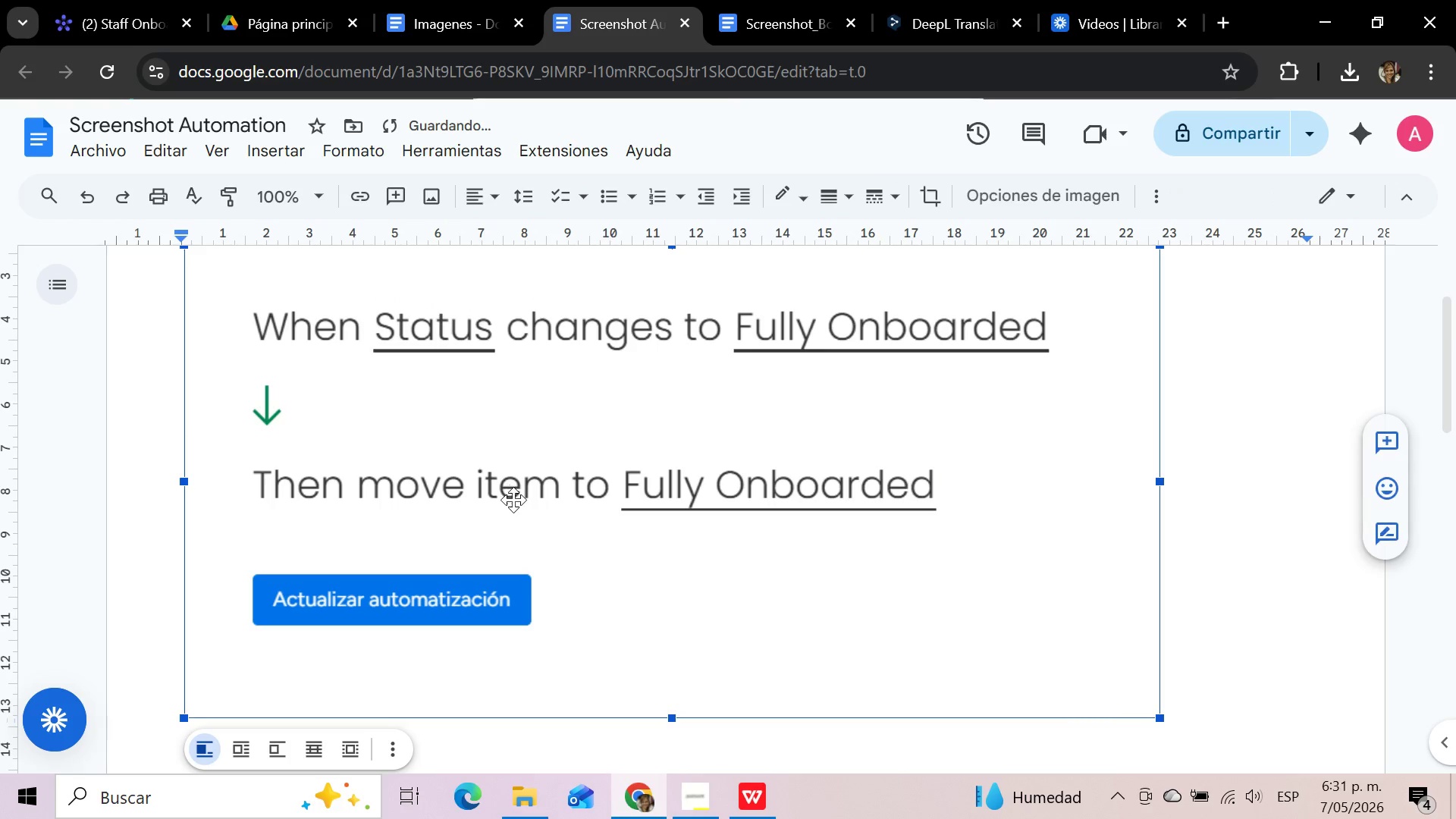 
scroll: coordinate [513, 500], scroll_direction: up, amount: 4.0
 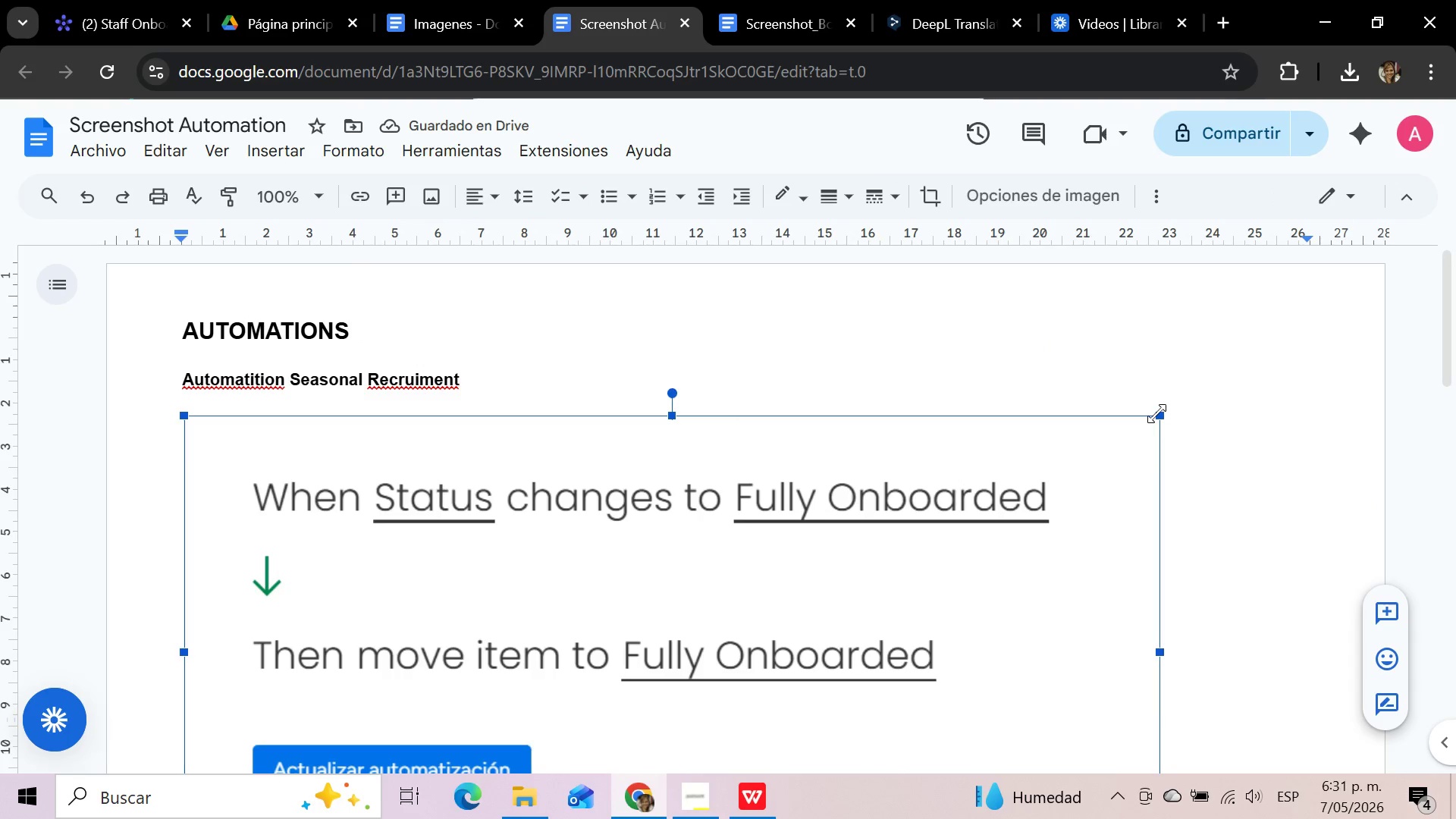 
left_click_drag(start_coordinate=[1156, 413], to_coordinate=[846, 539])
 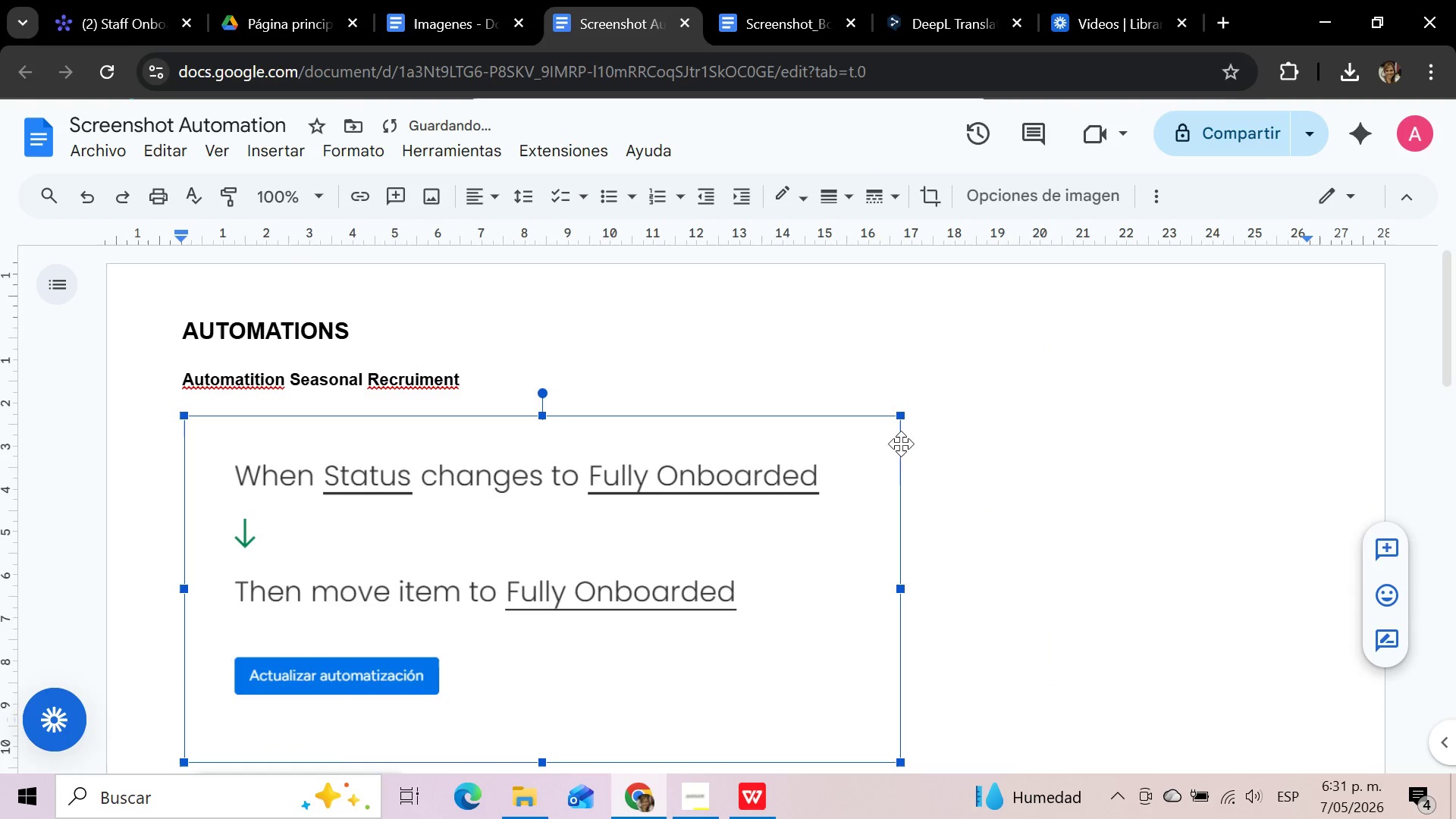 
left_click_drag(start_coordinate=[898, 419], to_coordinate=[670, 519])
 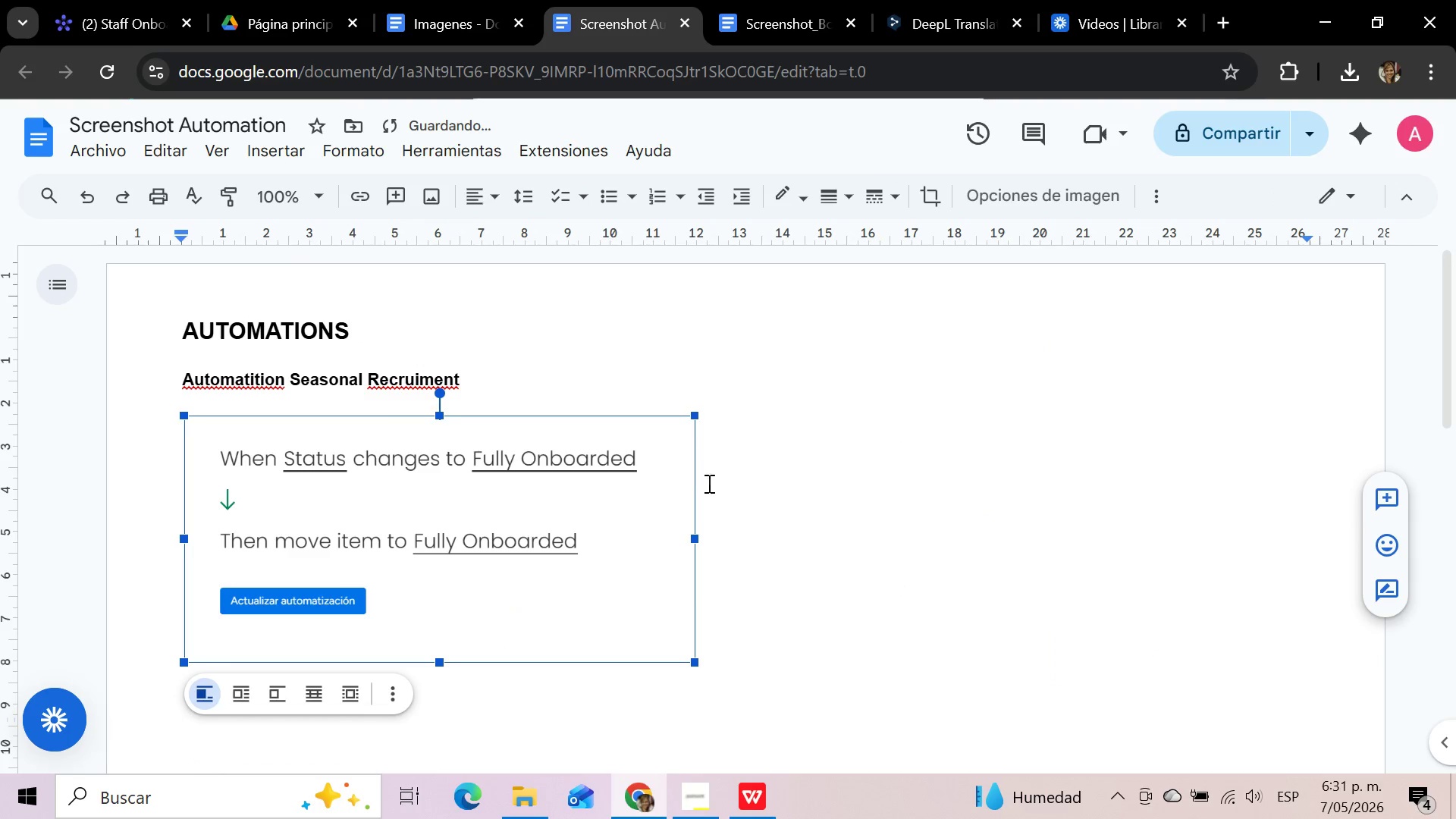 
scroll: coordinate [689, 569], scroll_direction: up, amount: 3.0
 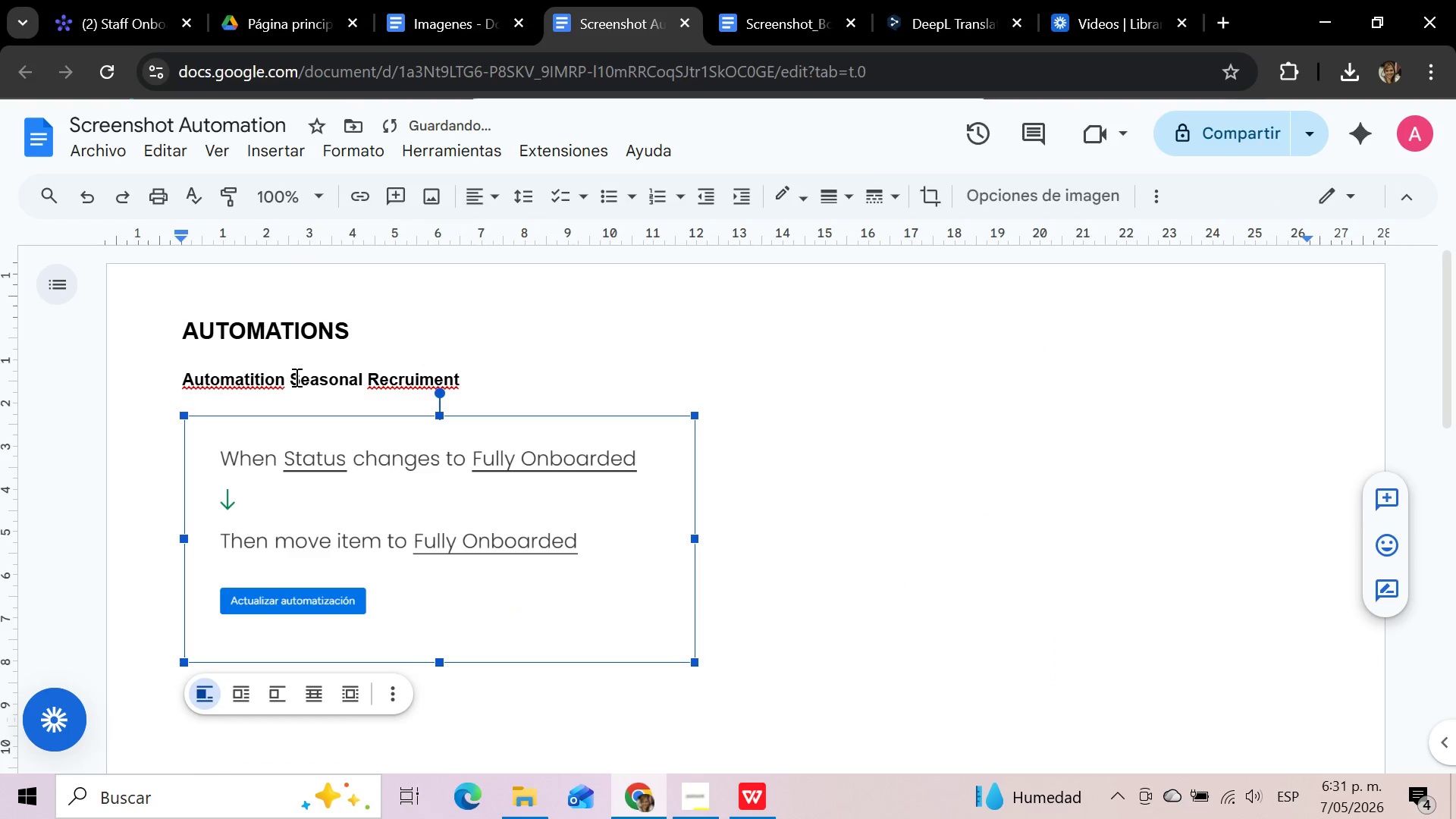 
left_click_drag(start_coordinate=[295, 377], to_coordinate=[478, 379])
 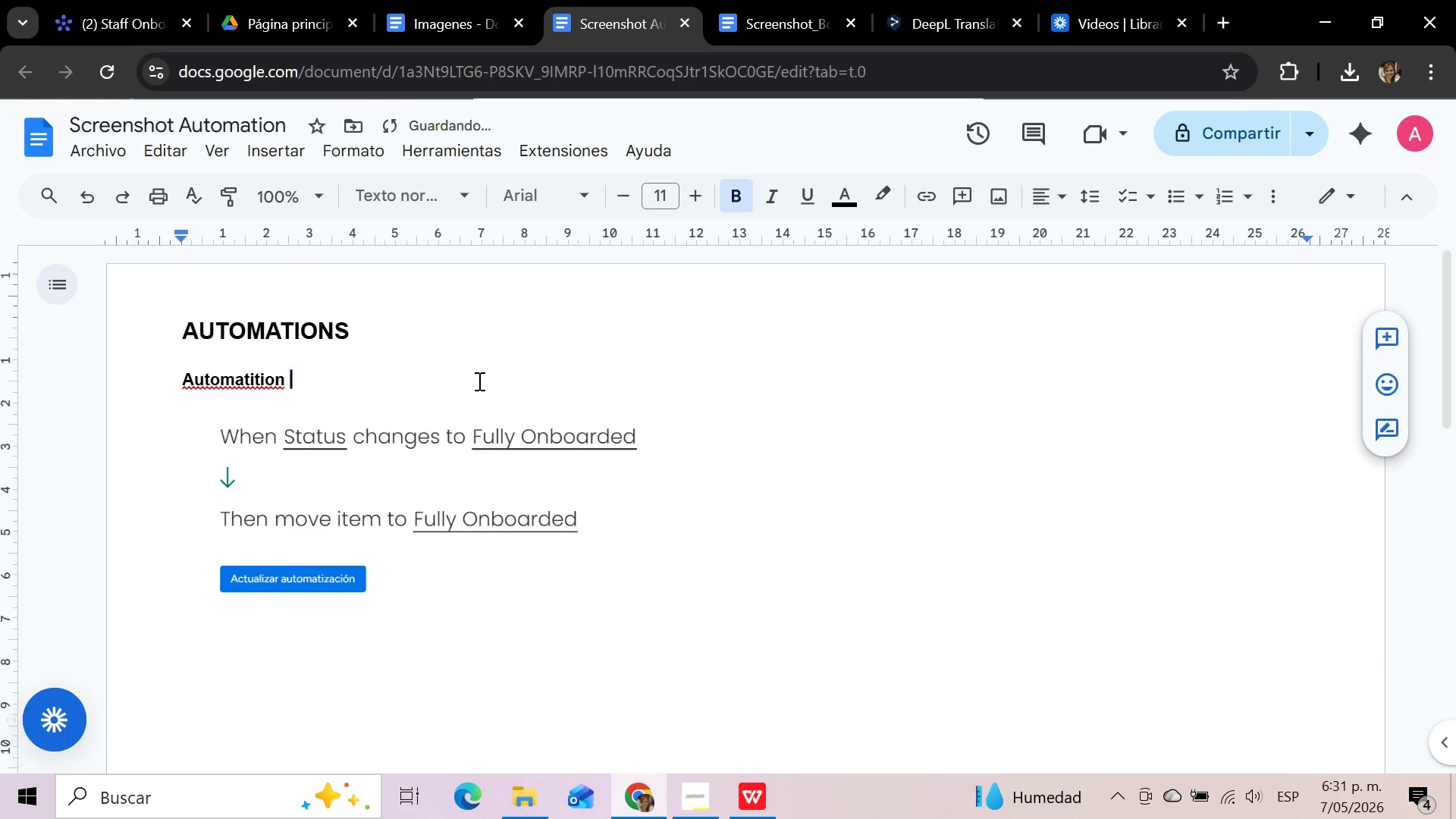 
key(Backspace)
 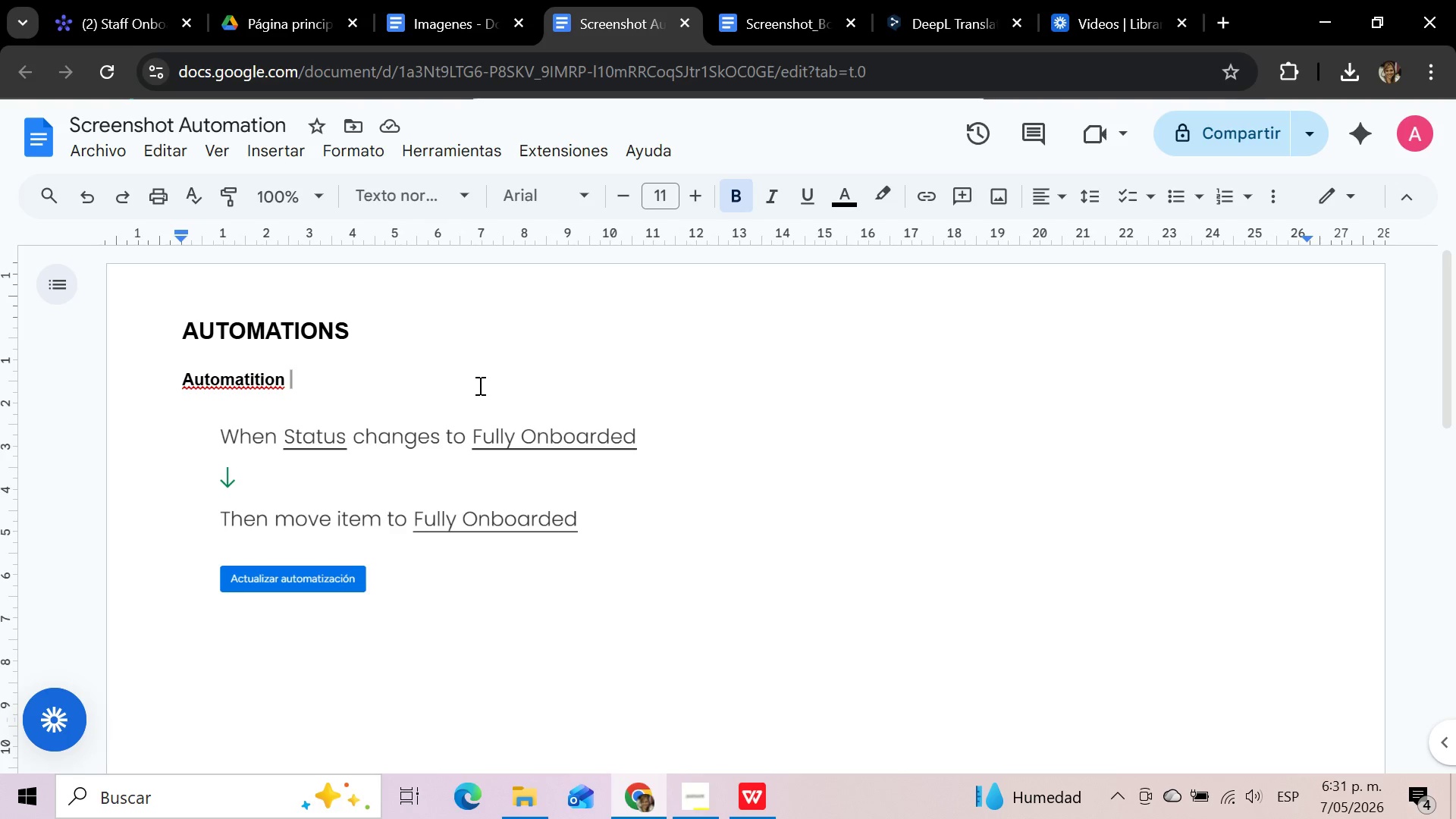 
wait(7.79)
 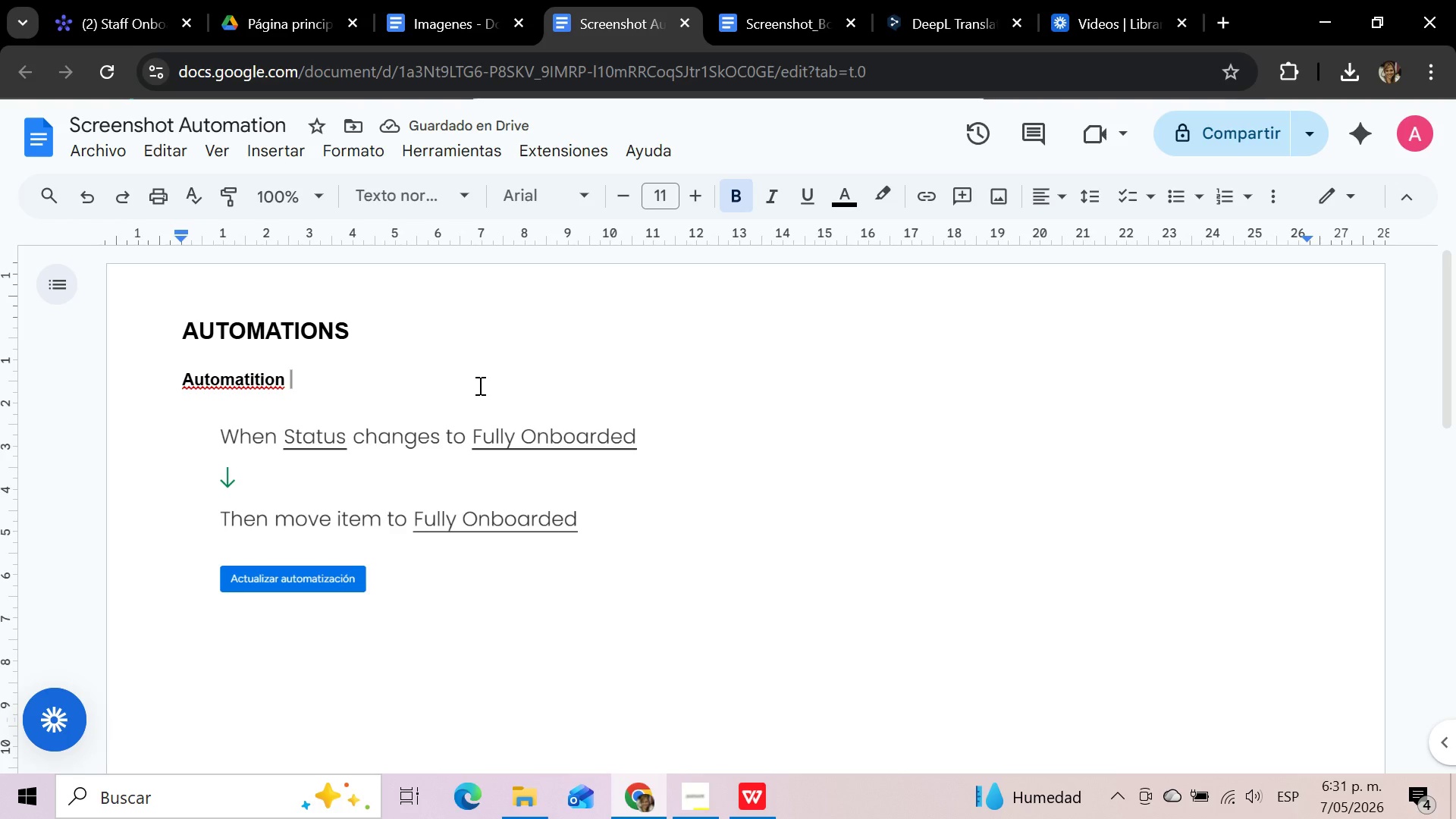 
mouse_move([141, 8])
 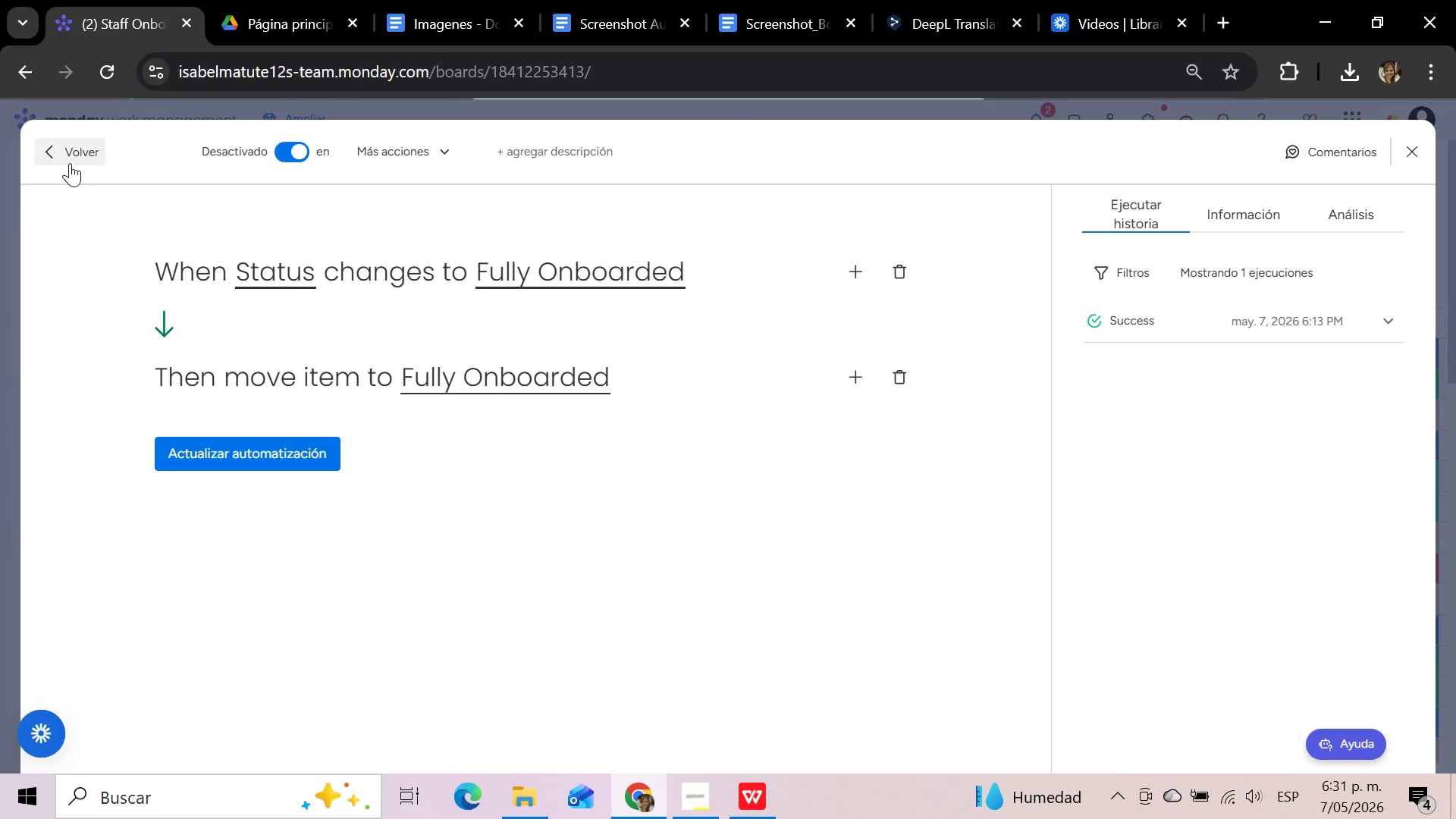 
left_click([73, 155])
 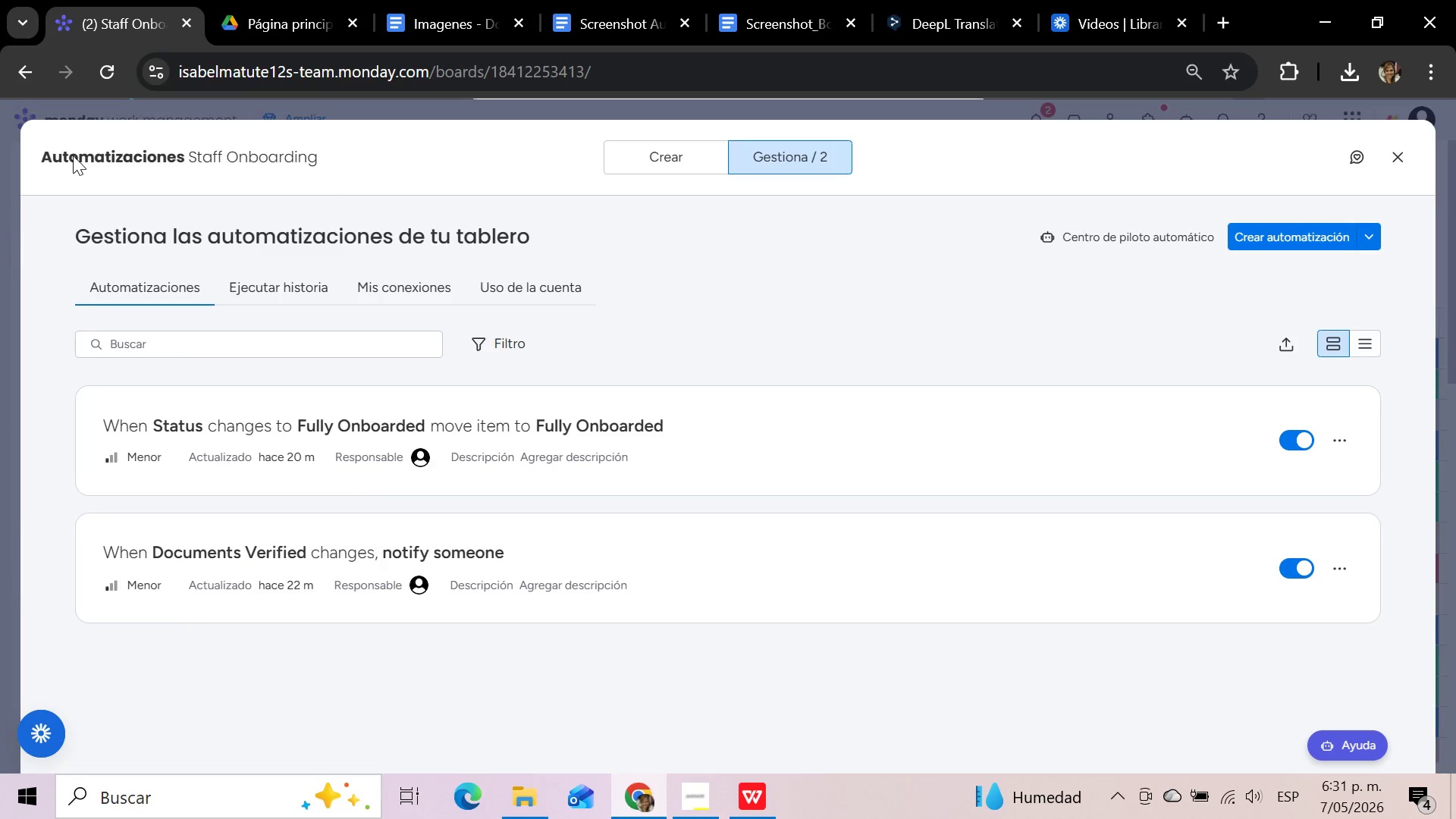 
wait(5.62)
 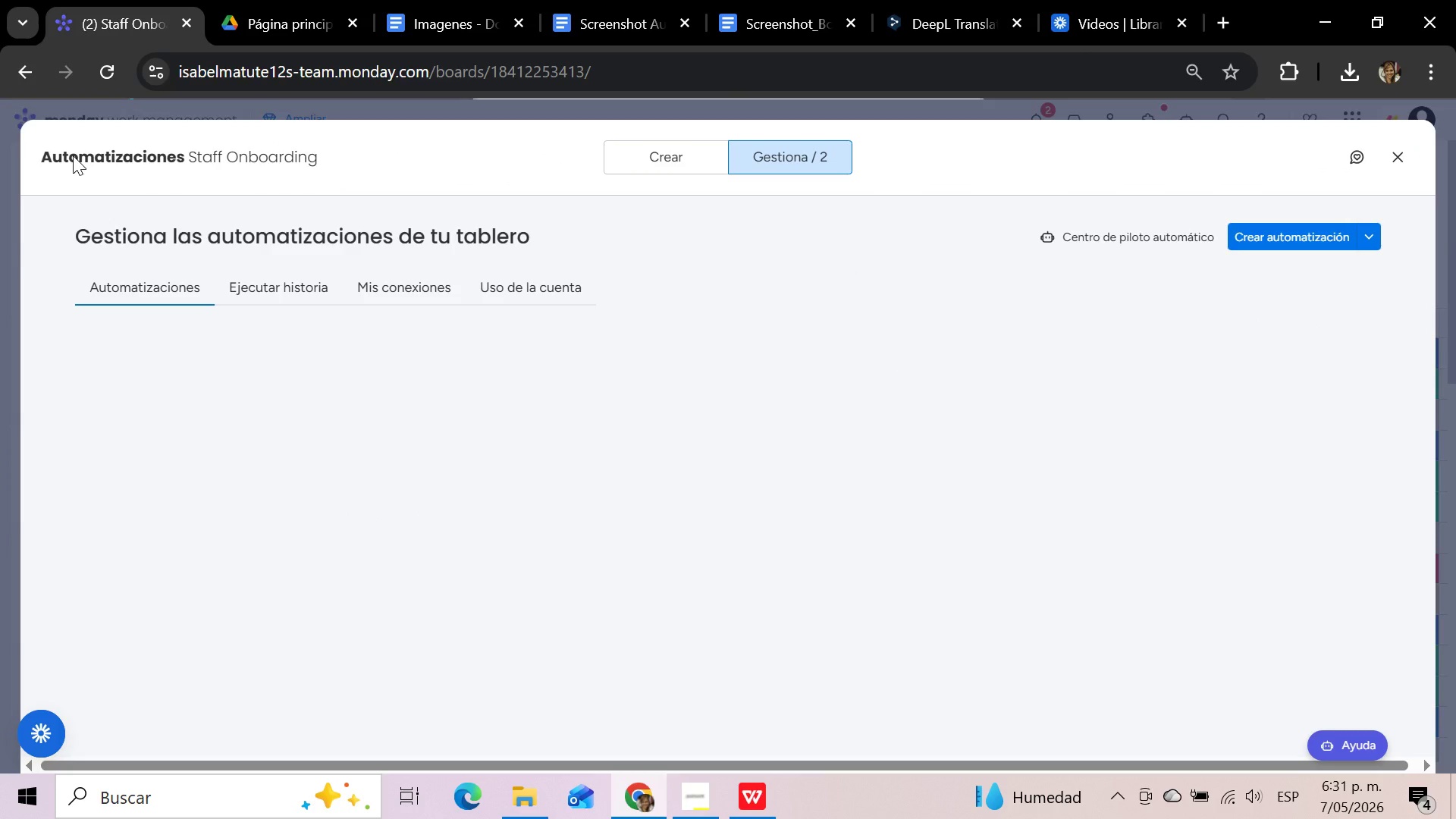 
left_click([284, 570])
 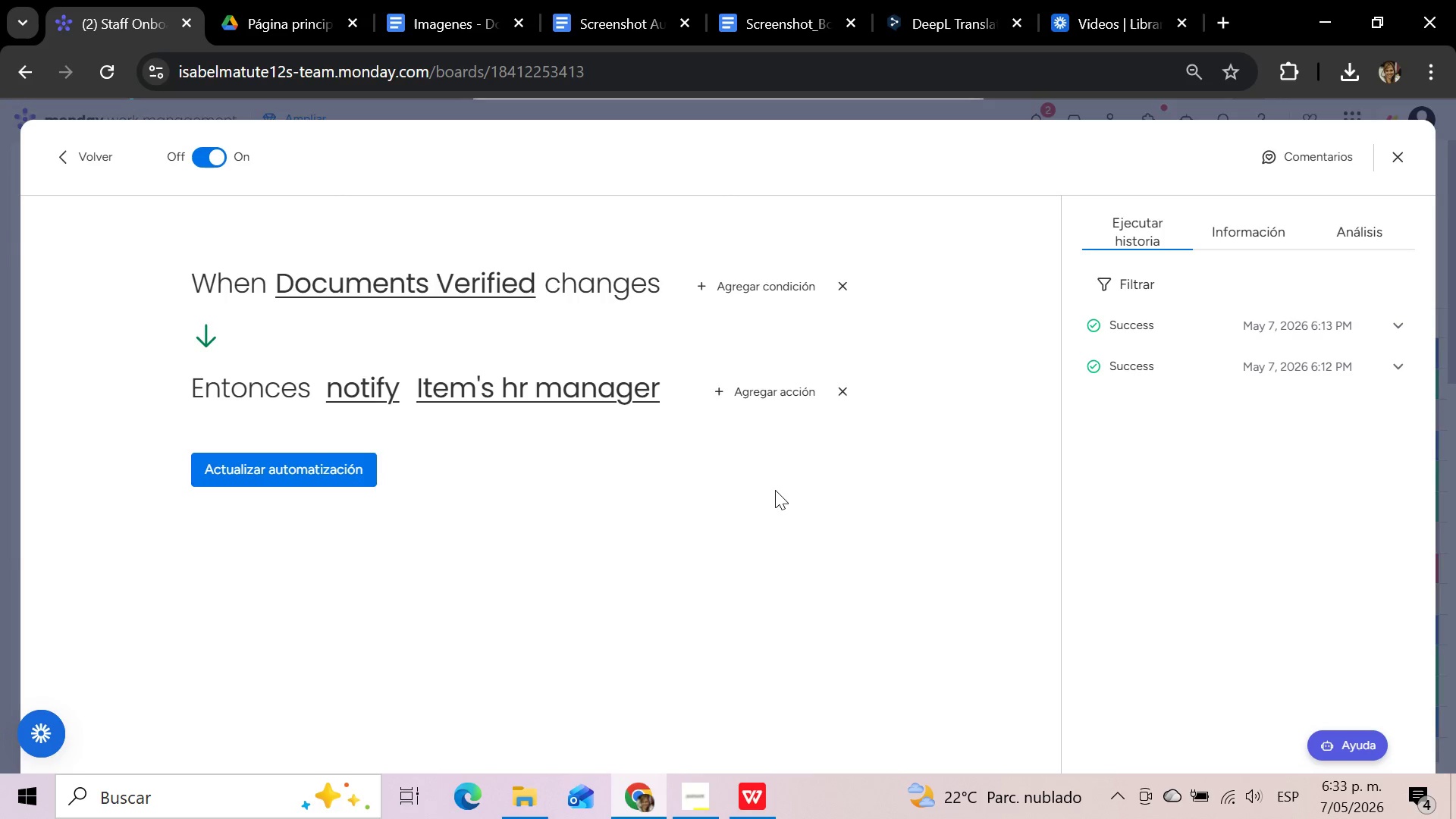 
wait(91.72)
 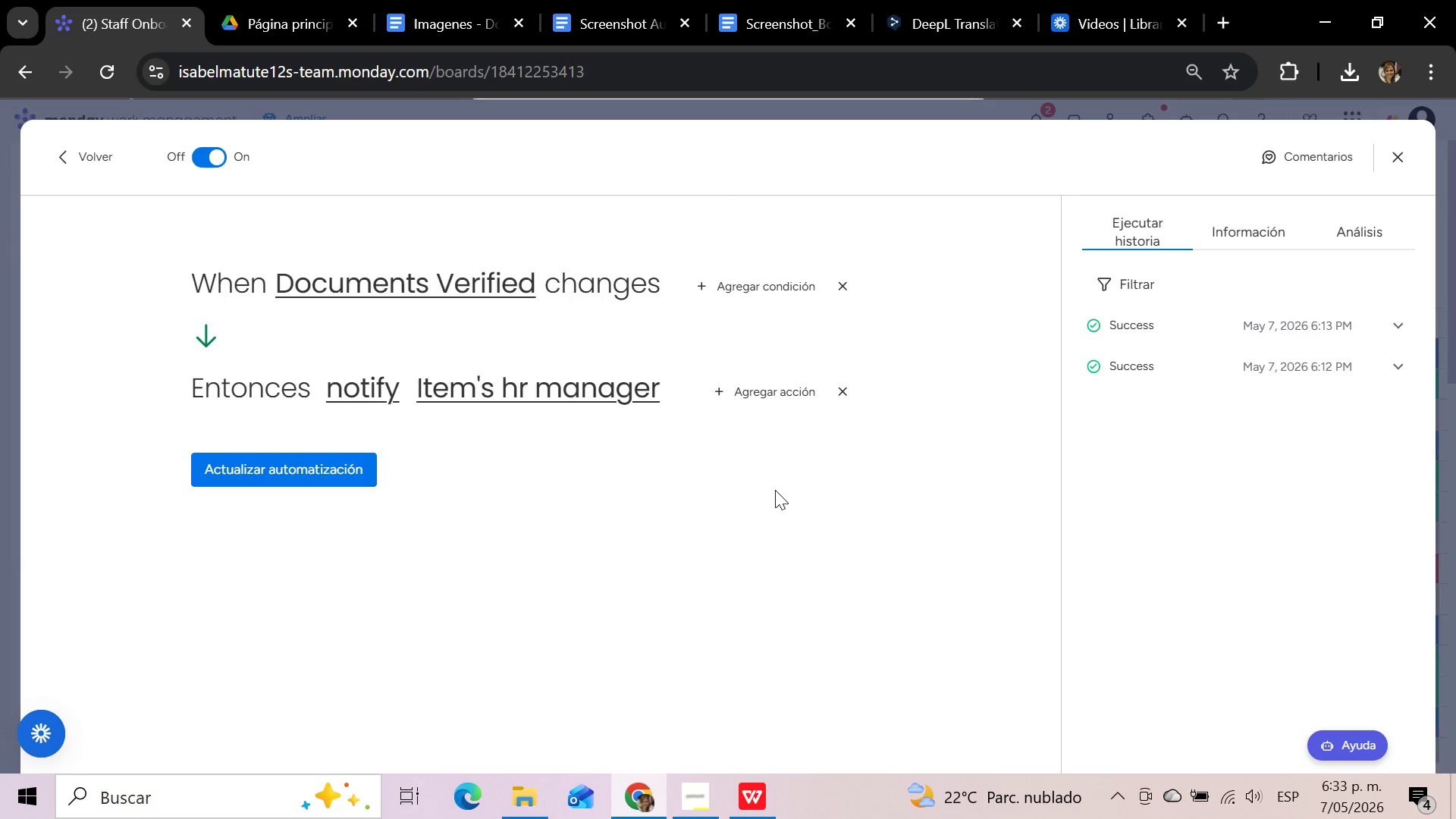 
left_click([731, 535])
 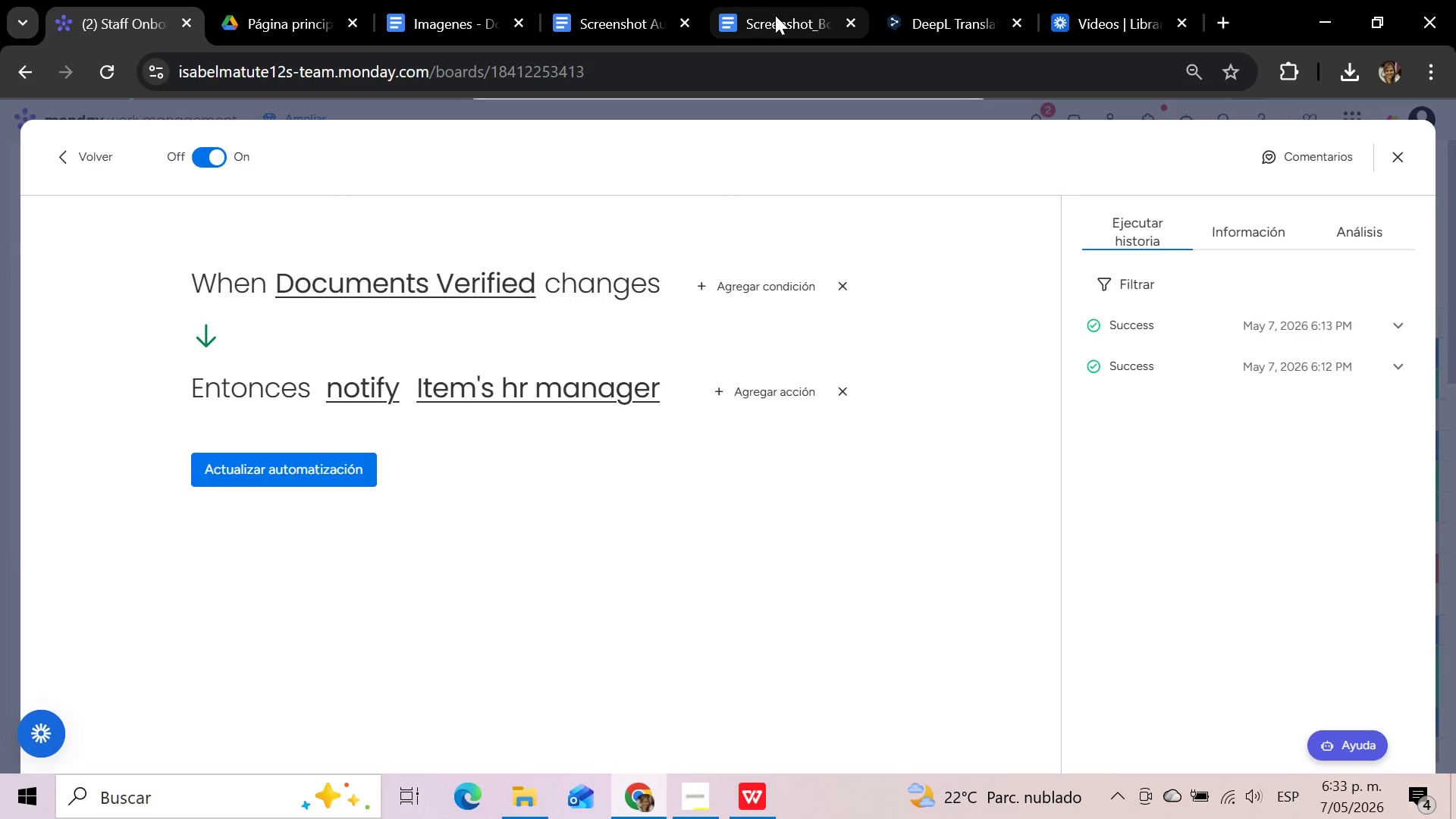 
left_click([598, 9])
 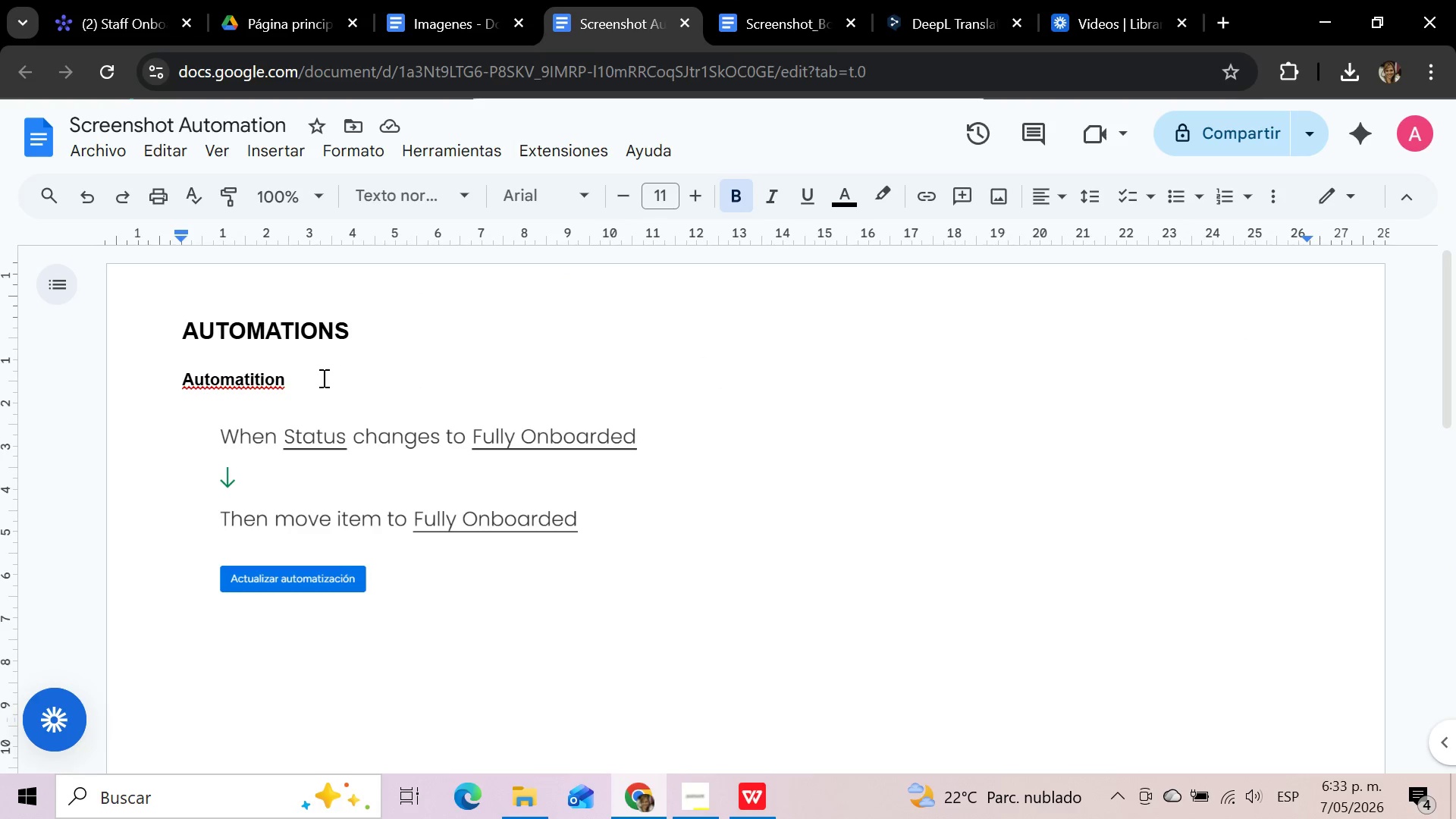 
left_click([322, 378])
 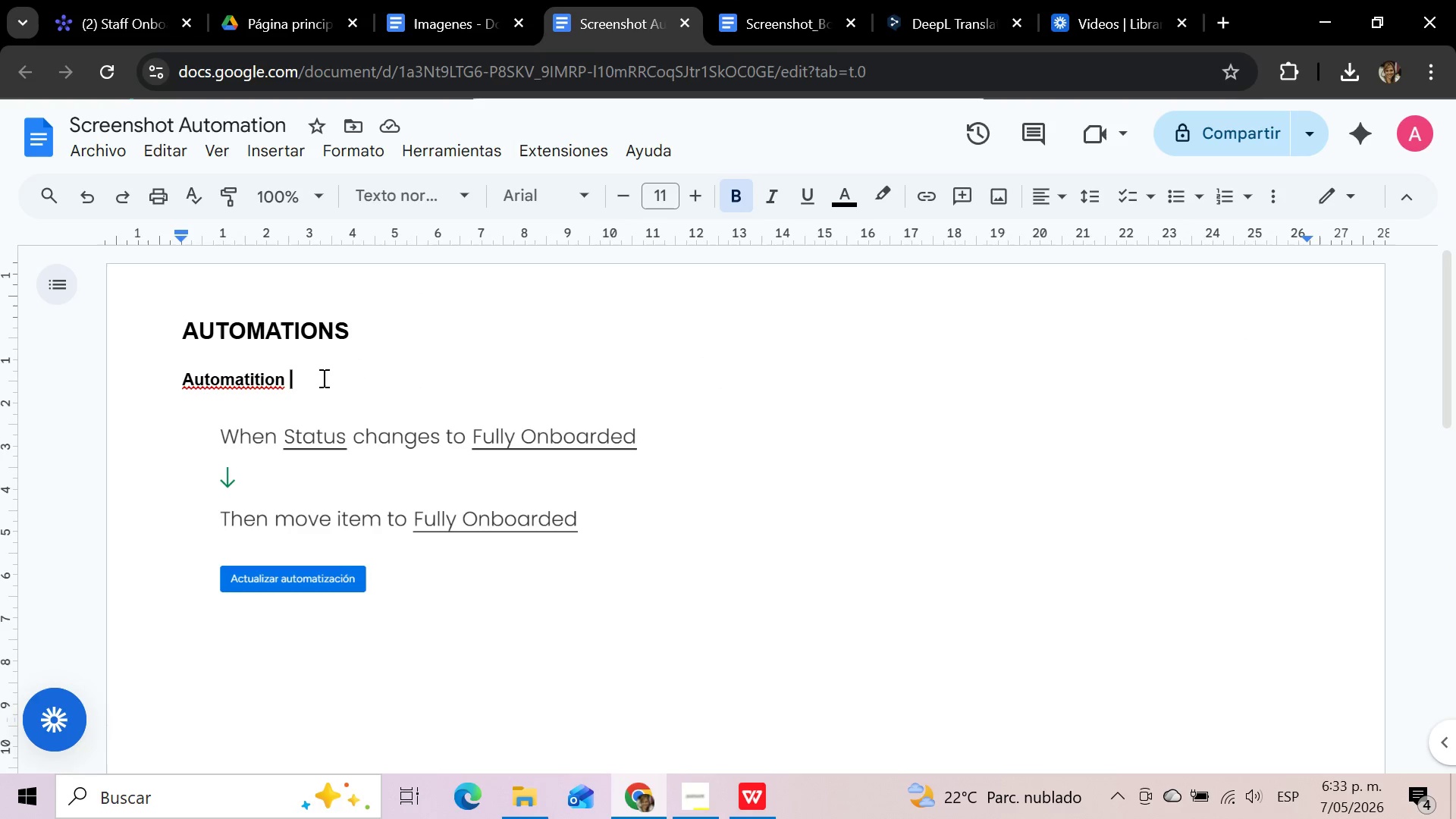 
key(1)
 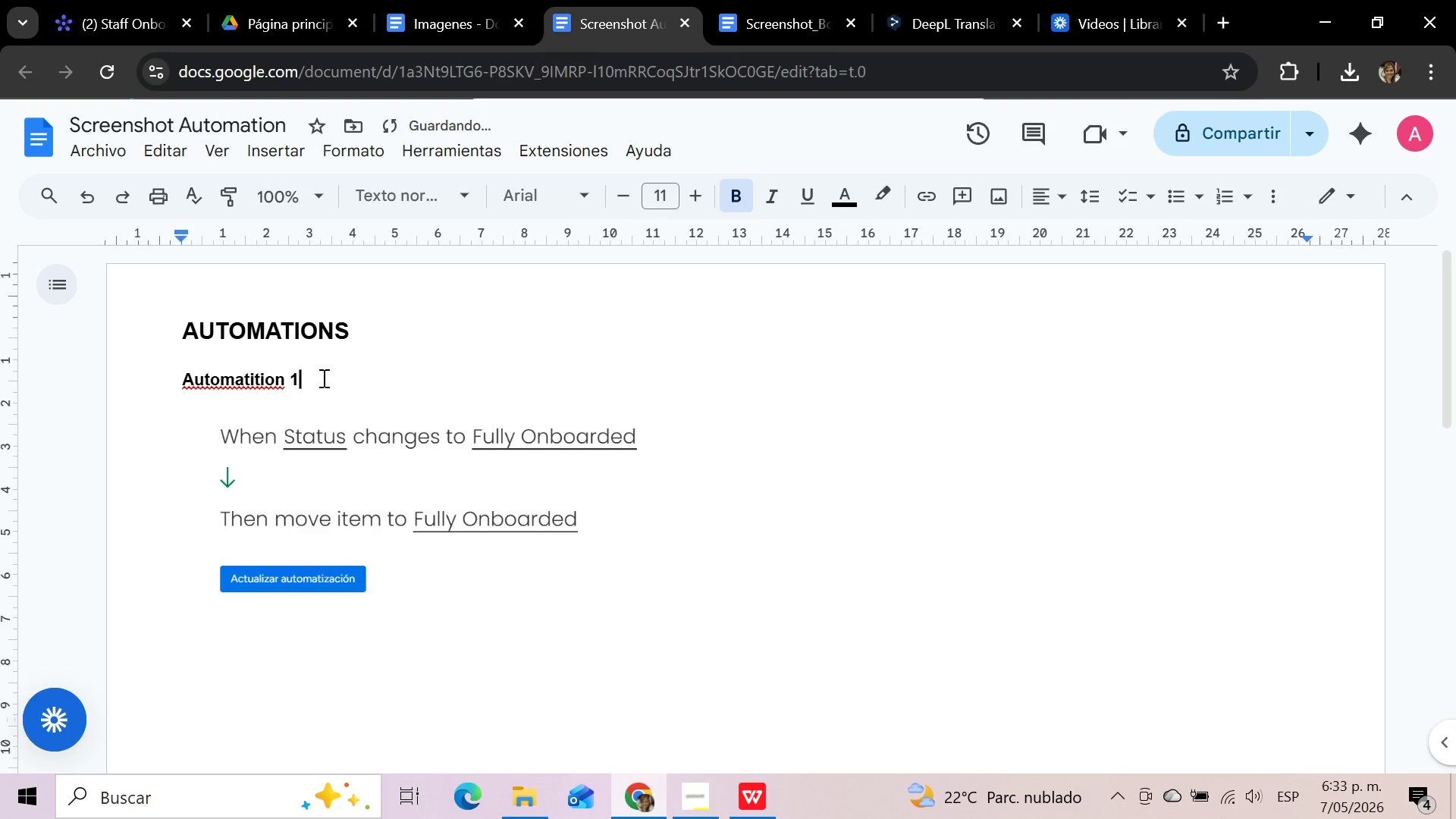 
key(Enter)
 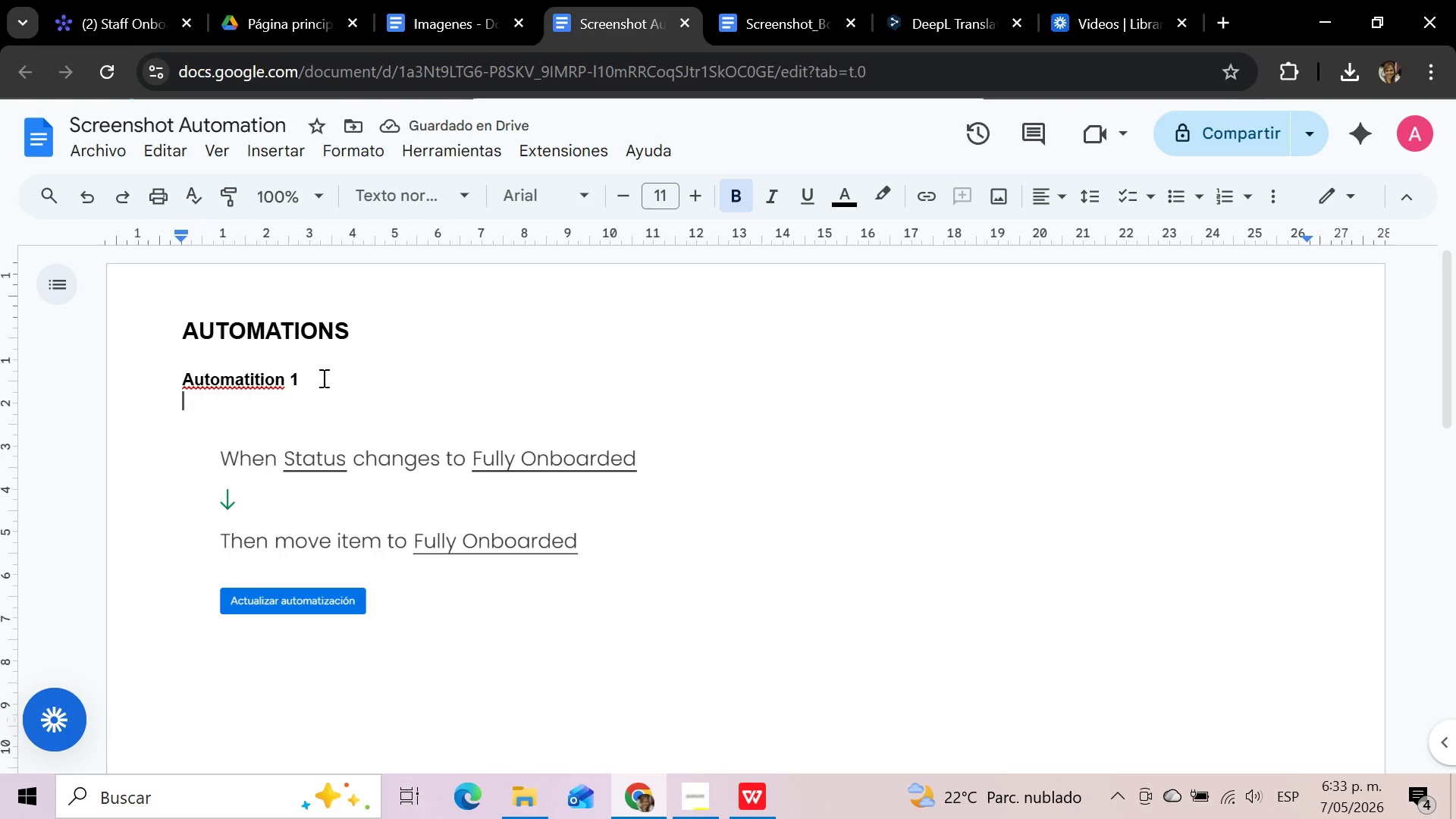 
type(Status Changes to Fully Onboarded... move t)
key(Backspace)
key(Backspace)
key(Backspace)
key(Backspace)
key(Backspace)
key(Backspace)
key(Backspace)
key(Backspace)
type(....)
key(Backspace)
 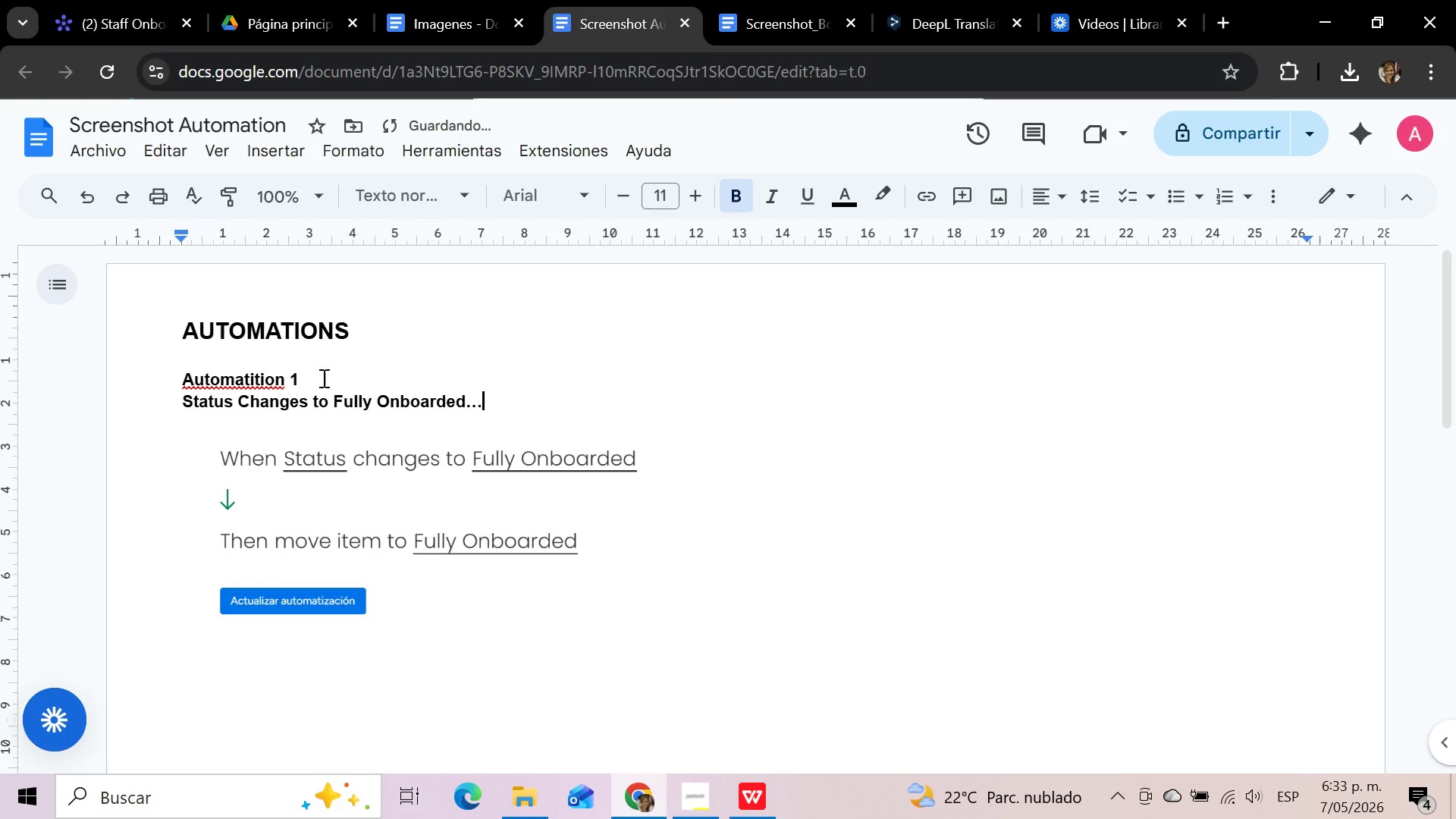 
left_click([708, 563])
 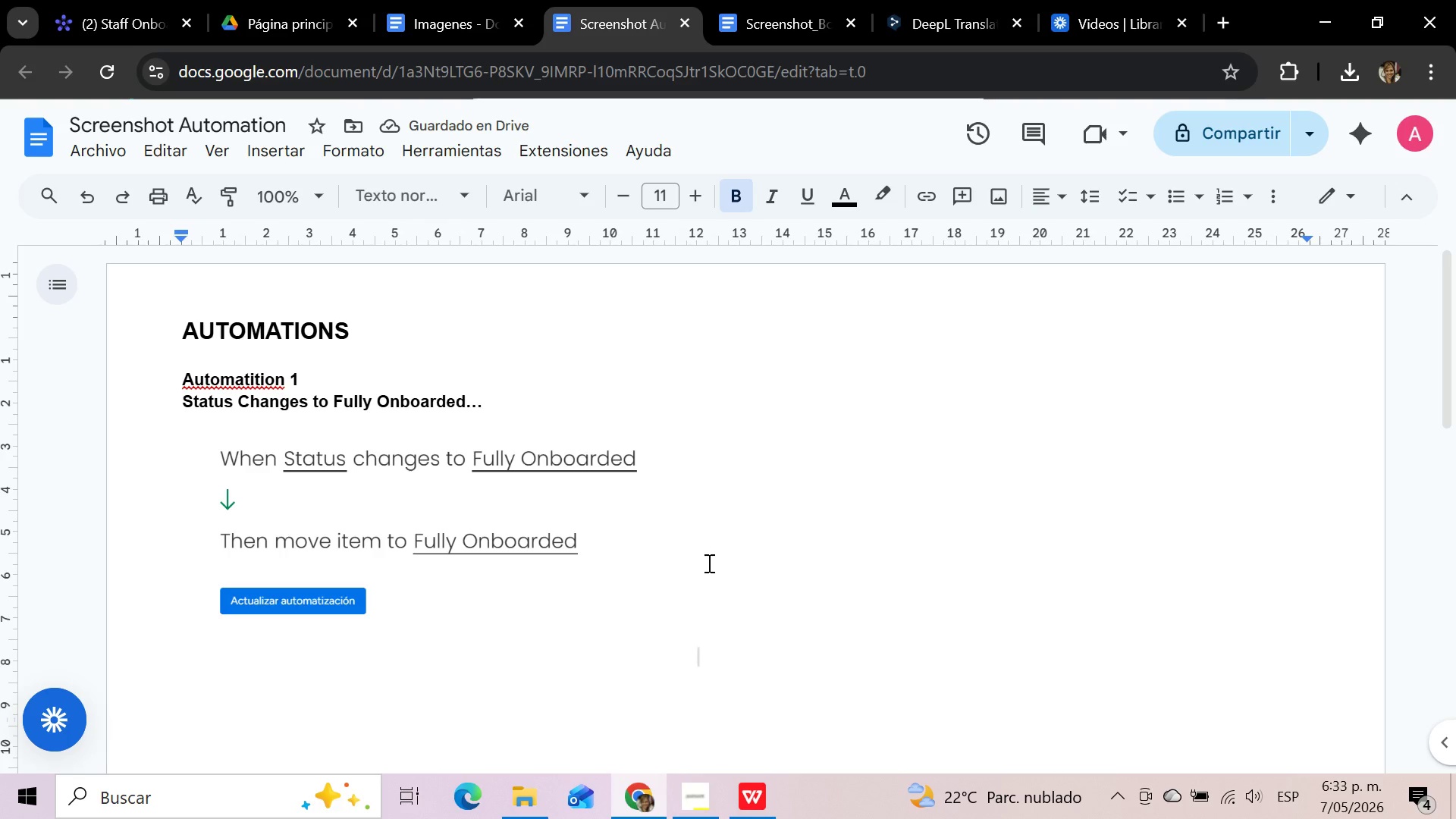 
key(Enter)
 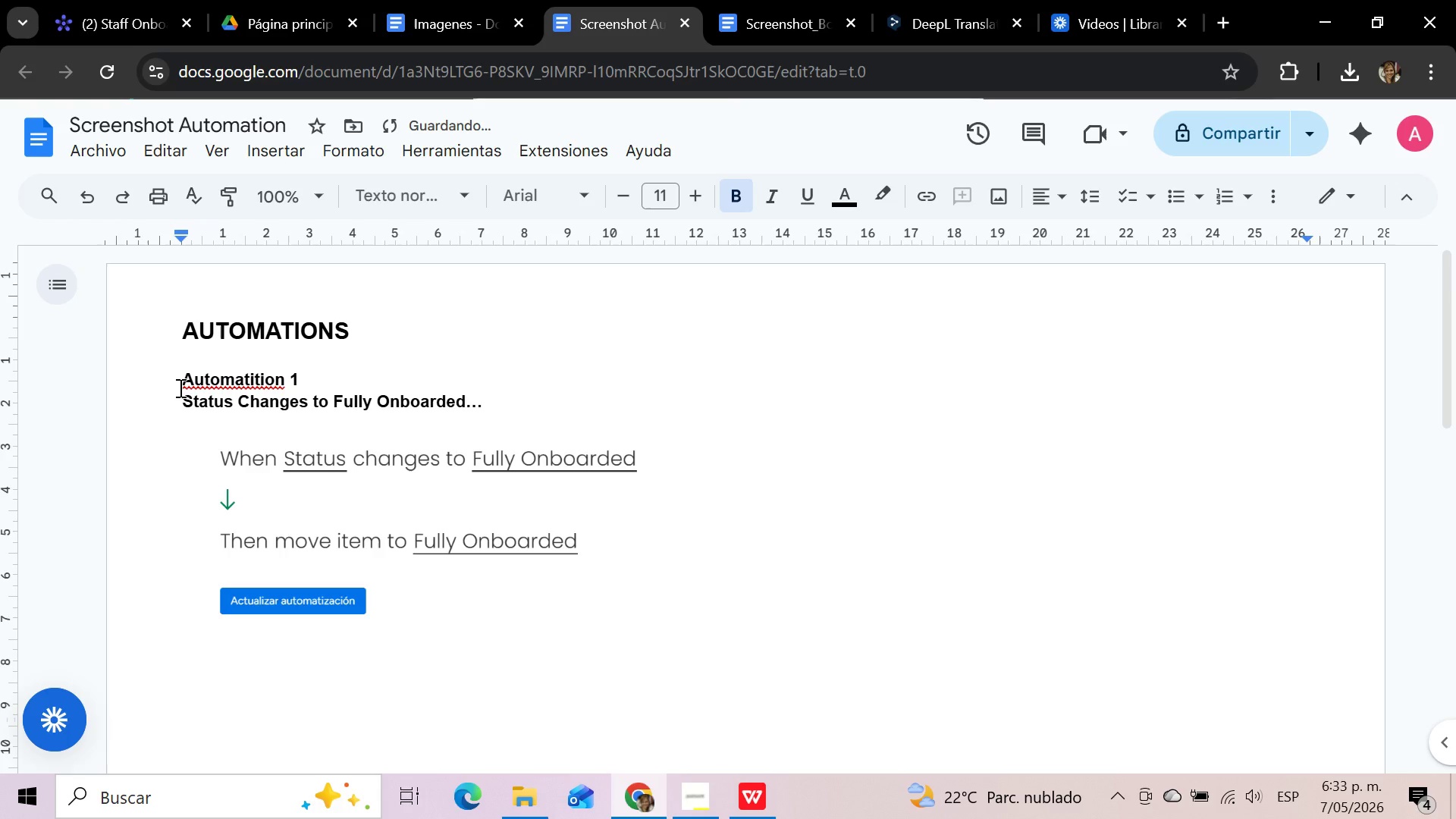 
left_click_drag(start_coordinate=[180, 388], to_coordinate=[331, 380])
 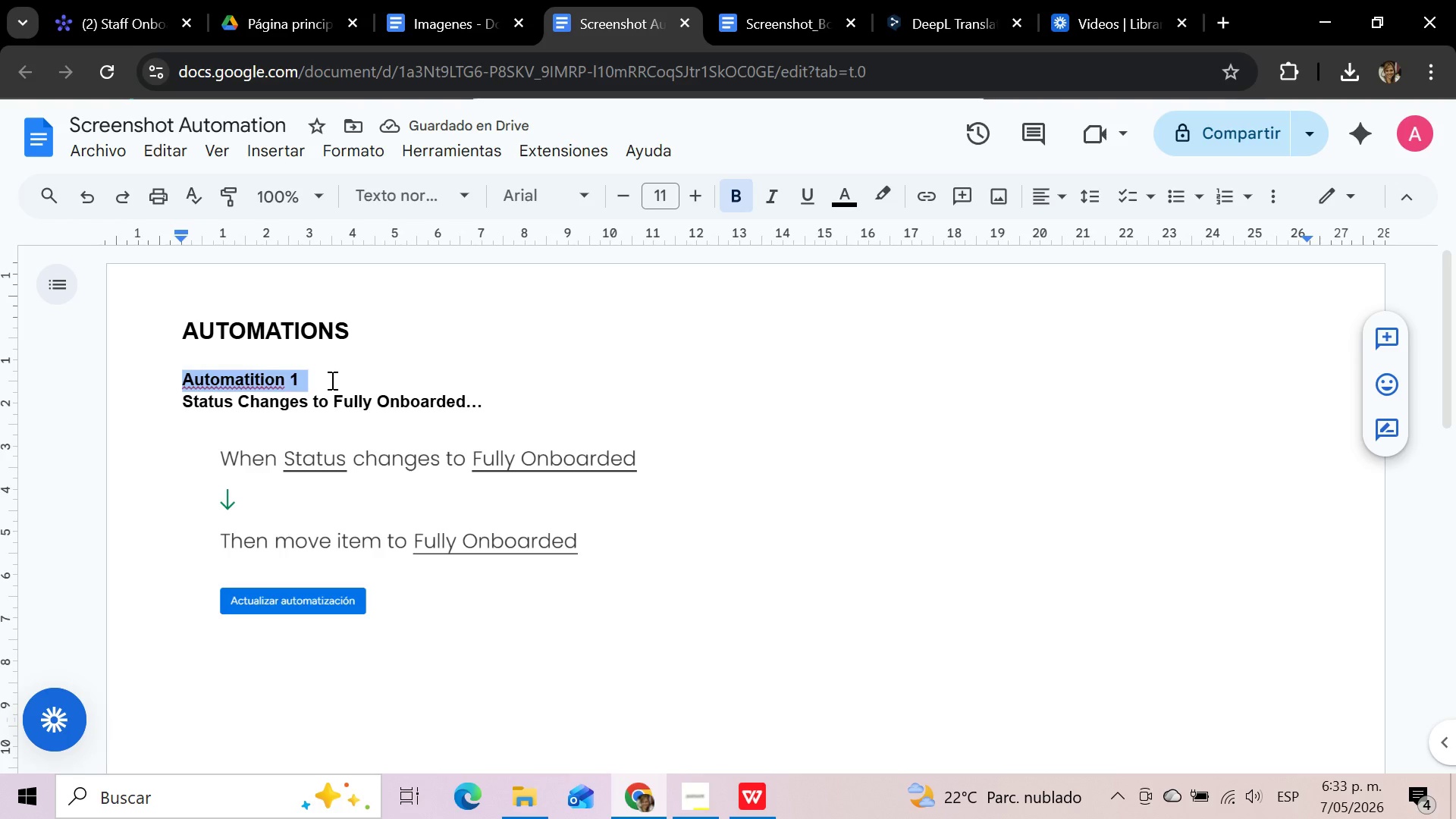 
key(Control+C)
 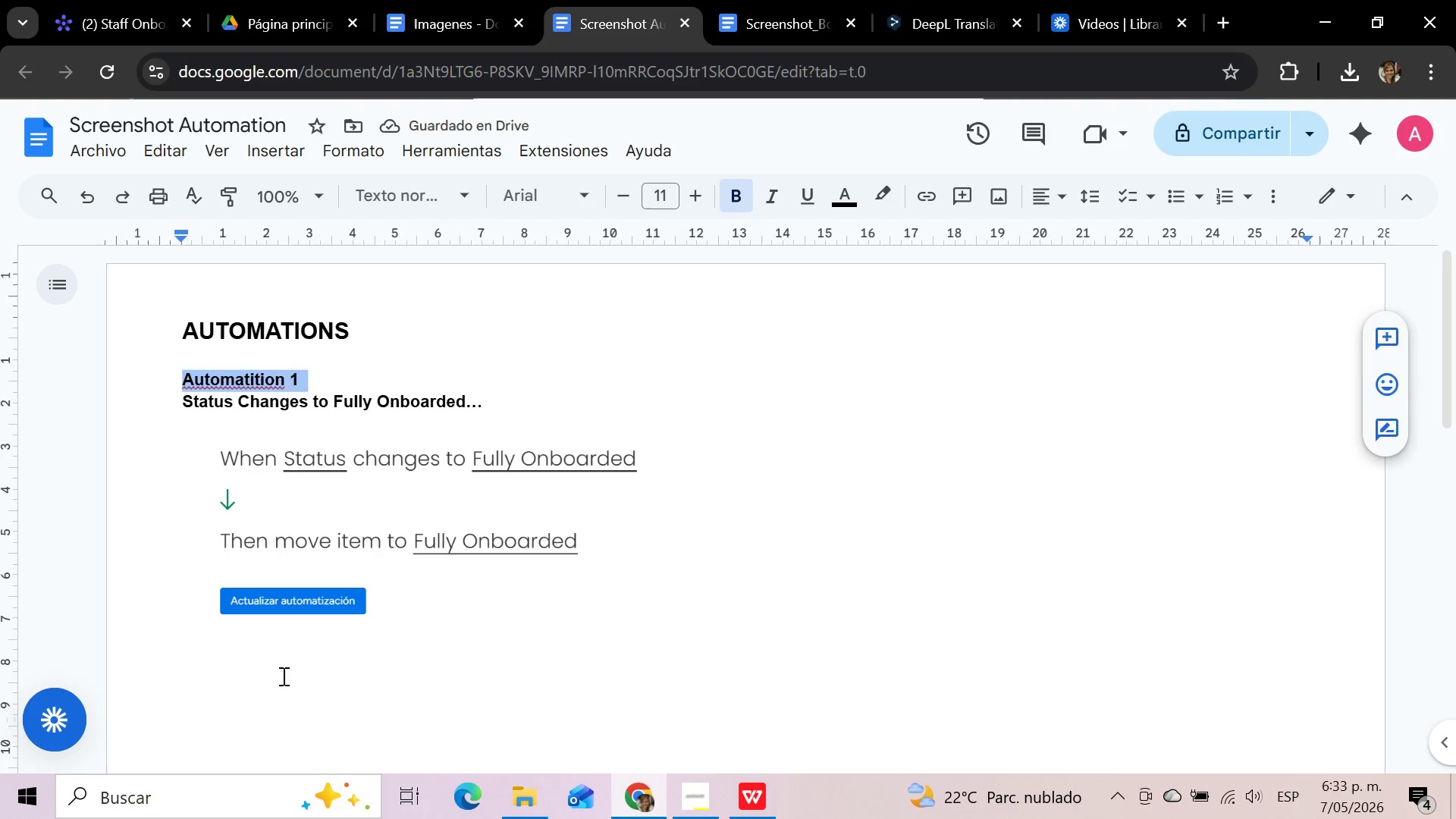 
left_click([282, 676])
 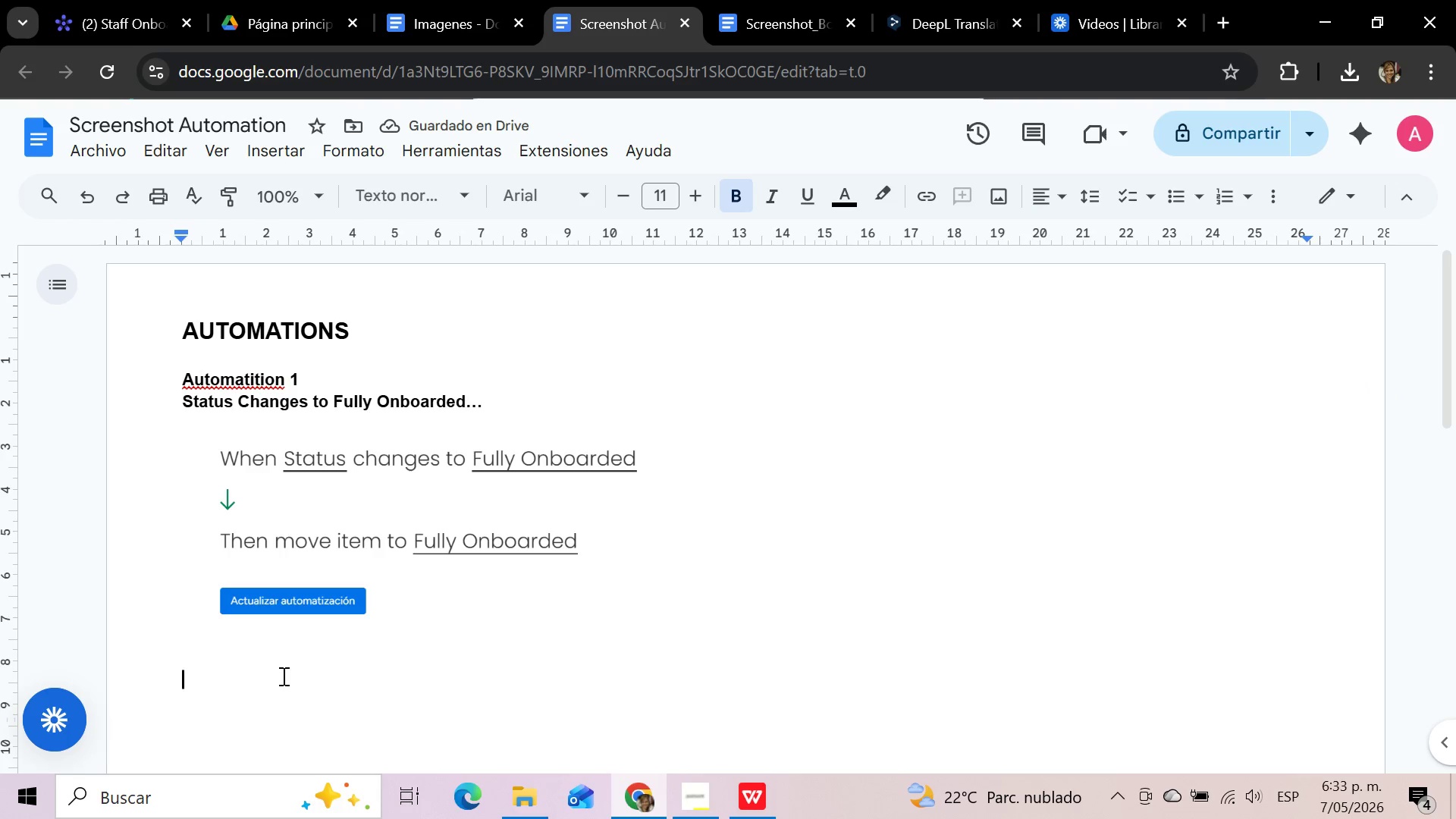 
key(Control+V)
 